 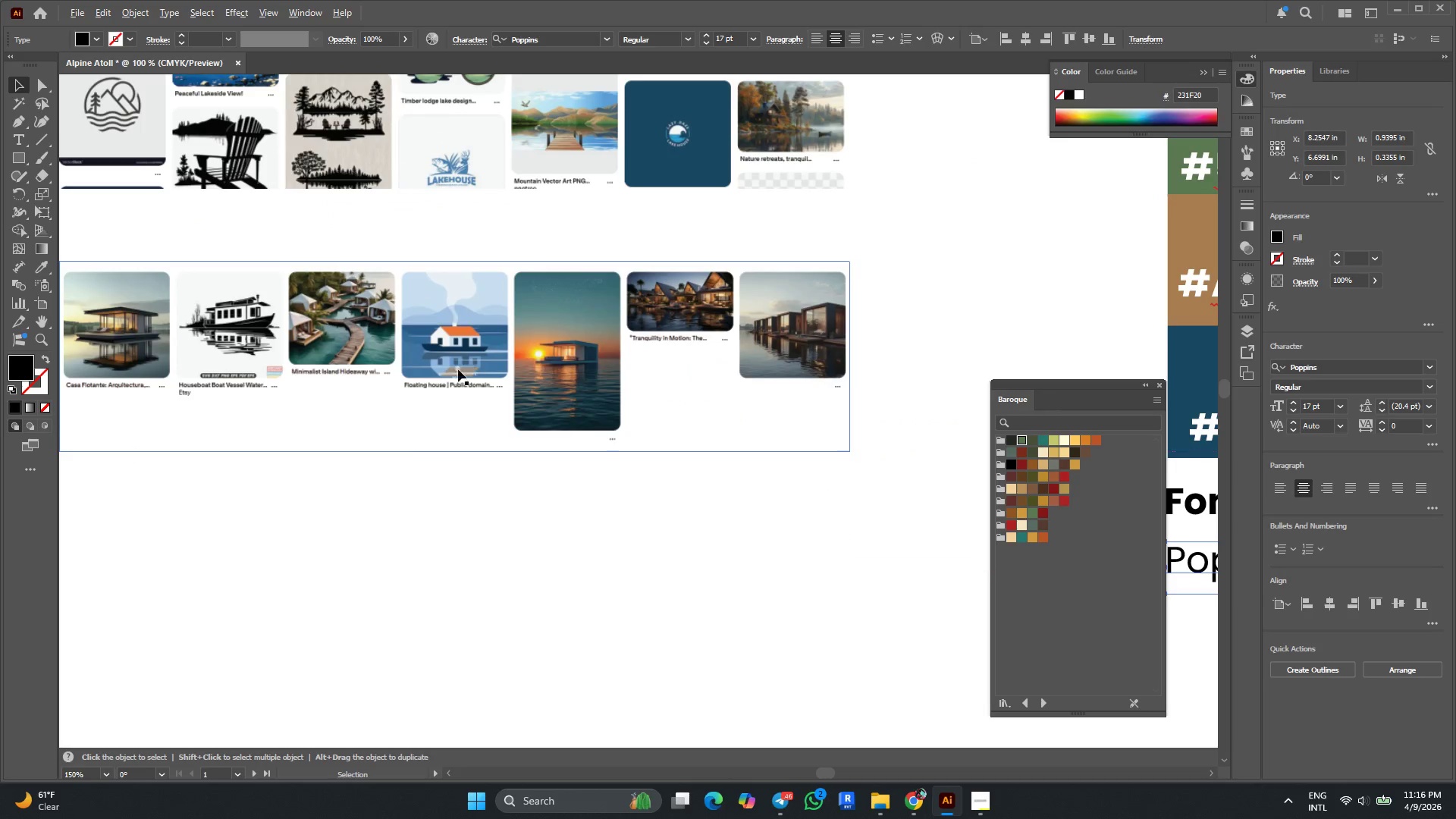 
key(Alt+AltLeft)
 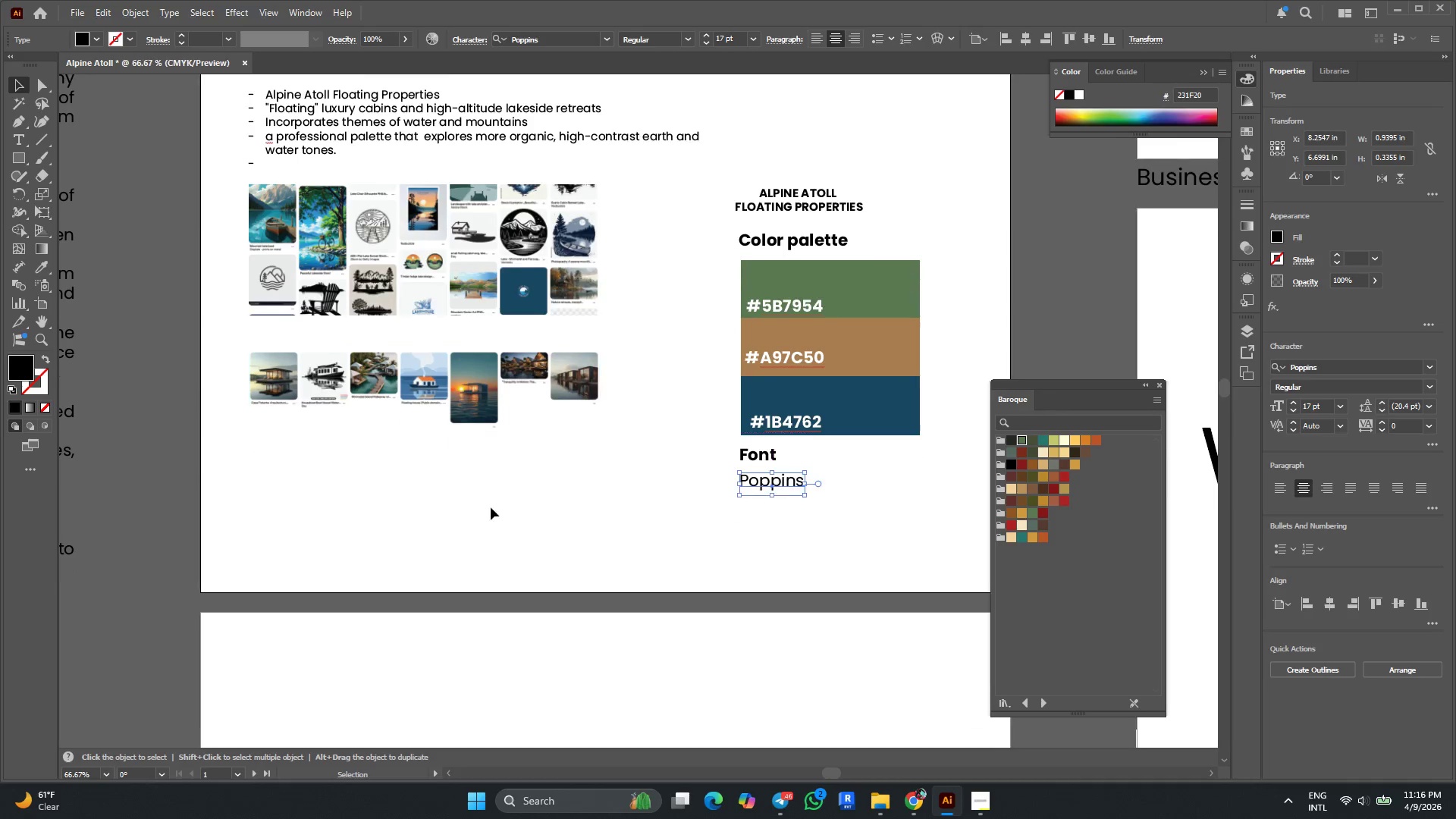 
left_click([491, 507])
 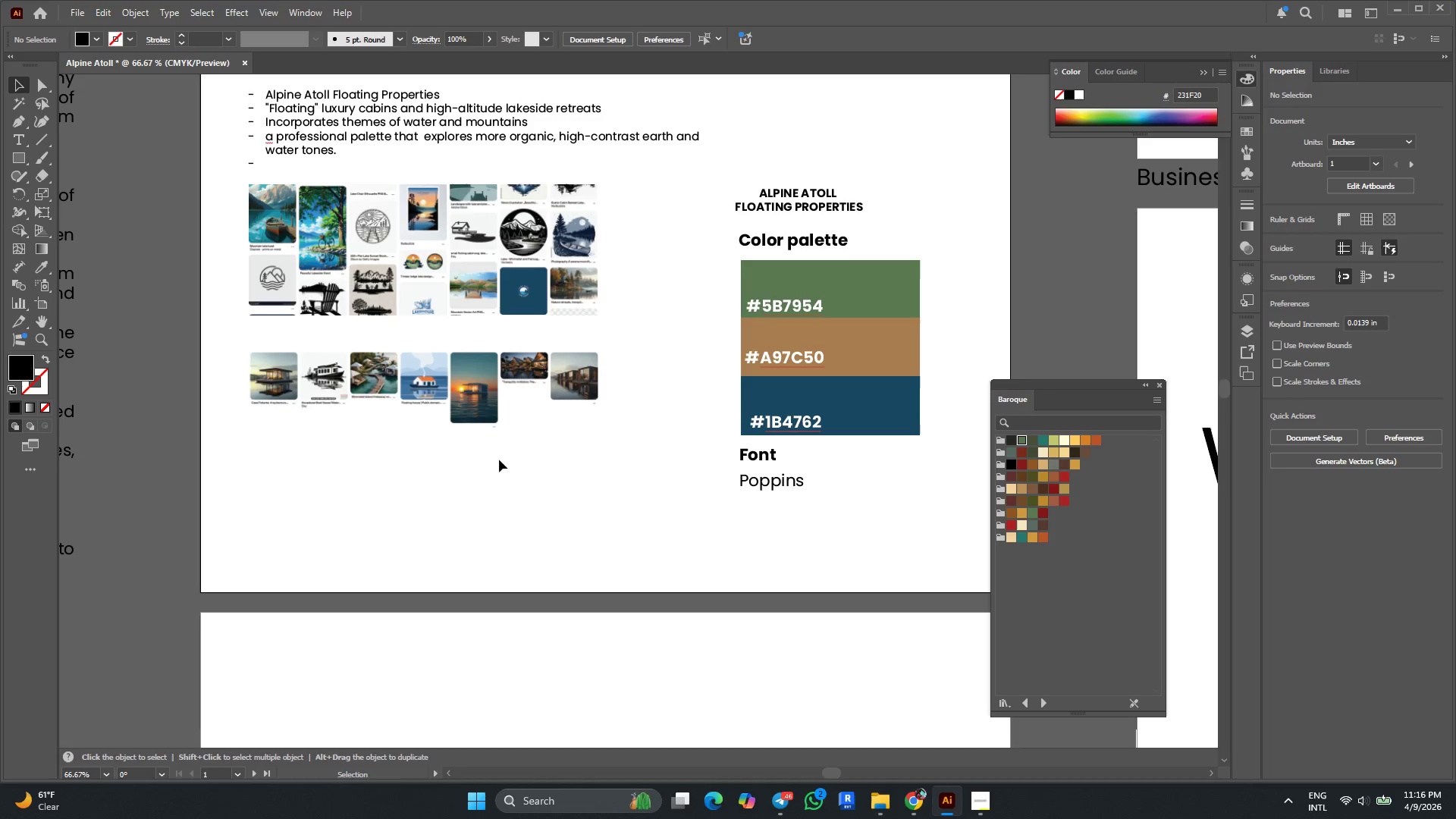 
scroll: coordinate [400, 450], scroll_direction: up, amount: 1.0
 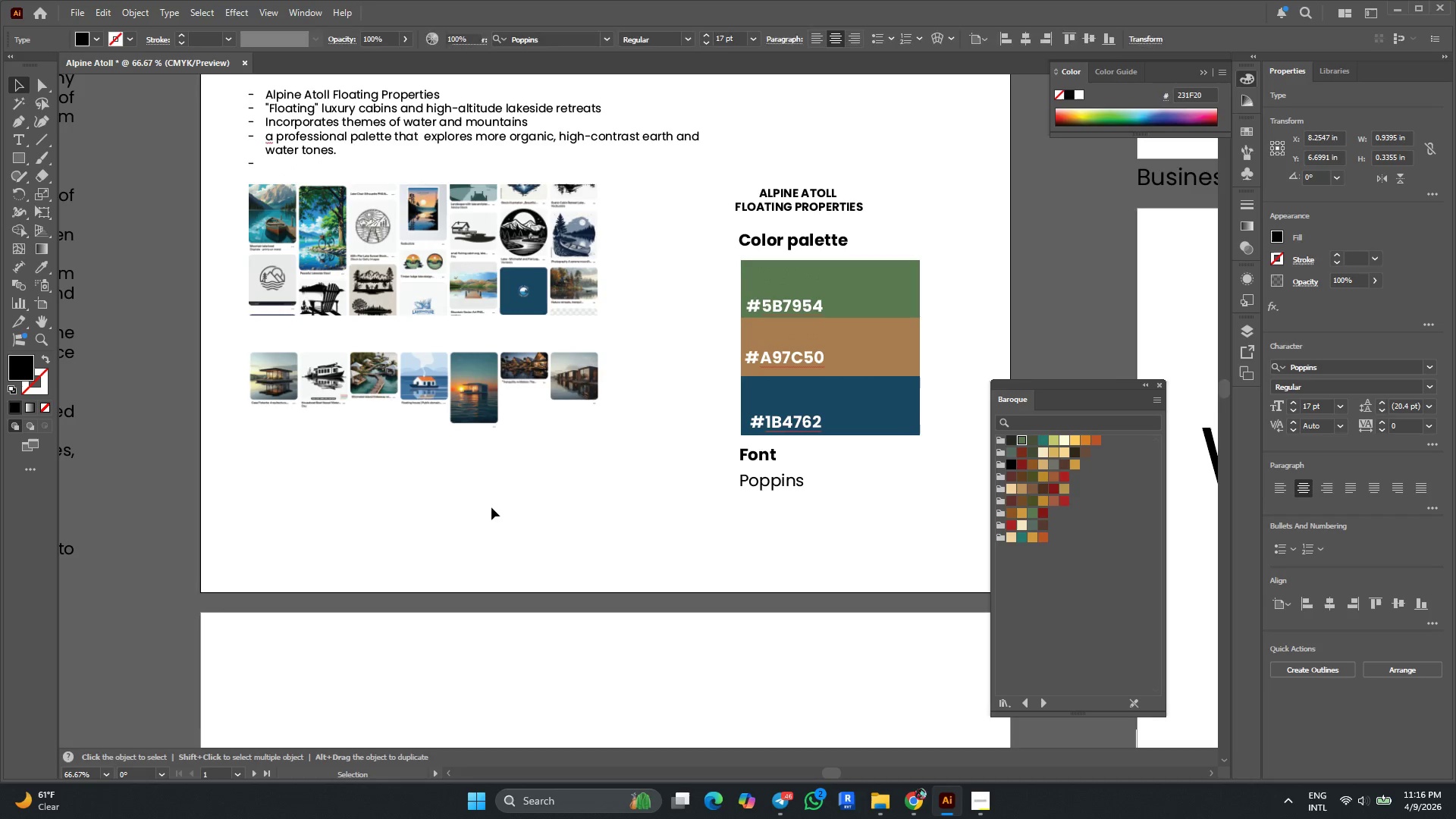 
left_click_drag(start_coordinate=[495, 487], to_coordinate=[409, 281])
 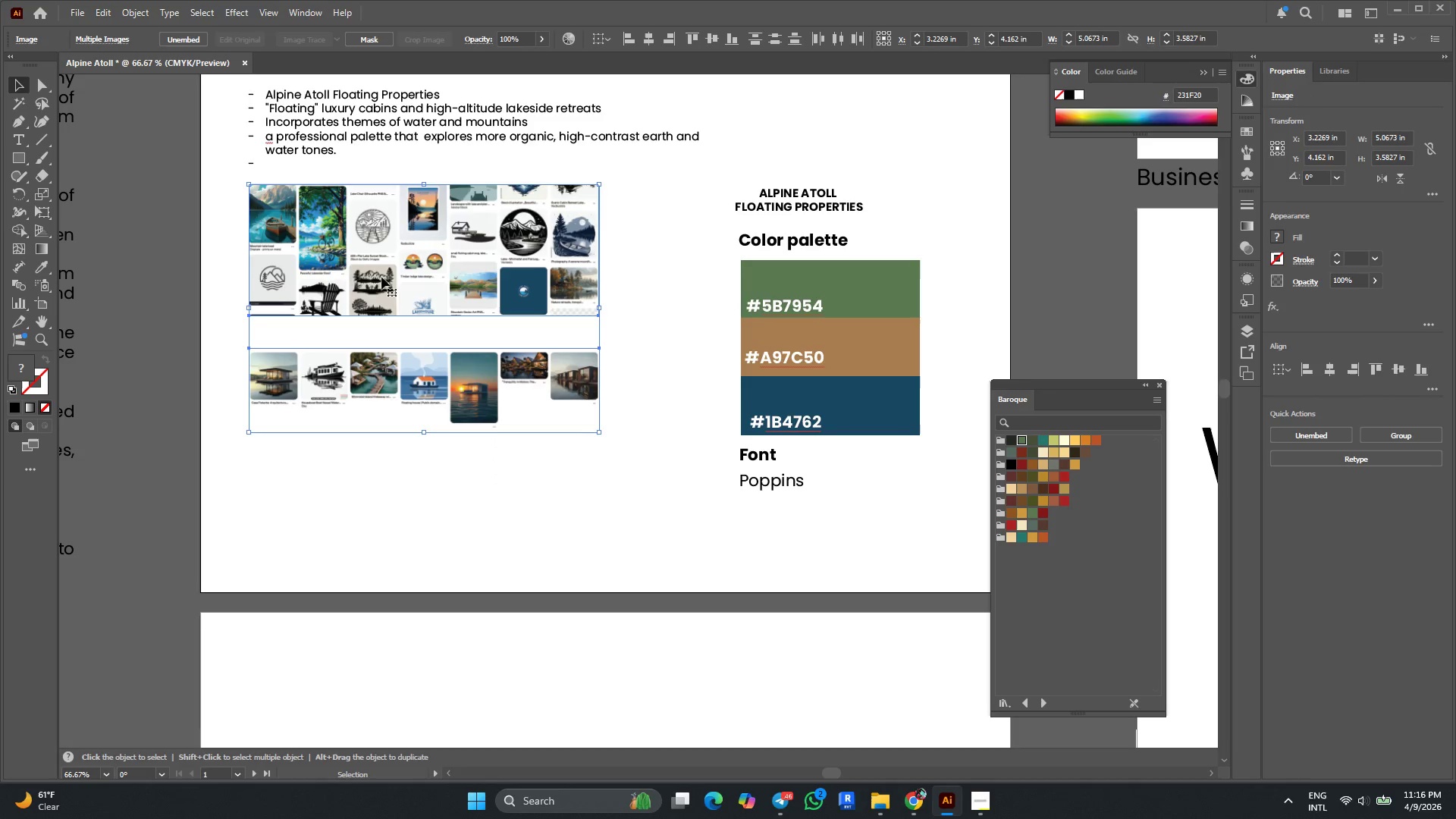 
left_click_drag(start_coordinate=[378, 272], to_coordinate=[381, 290])
 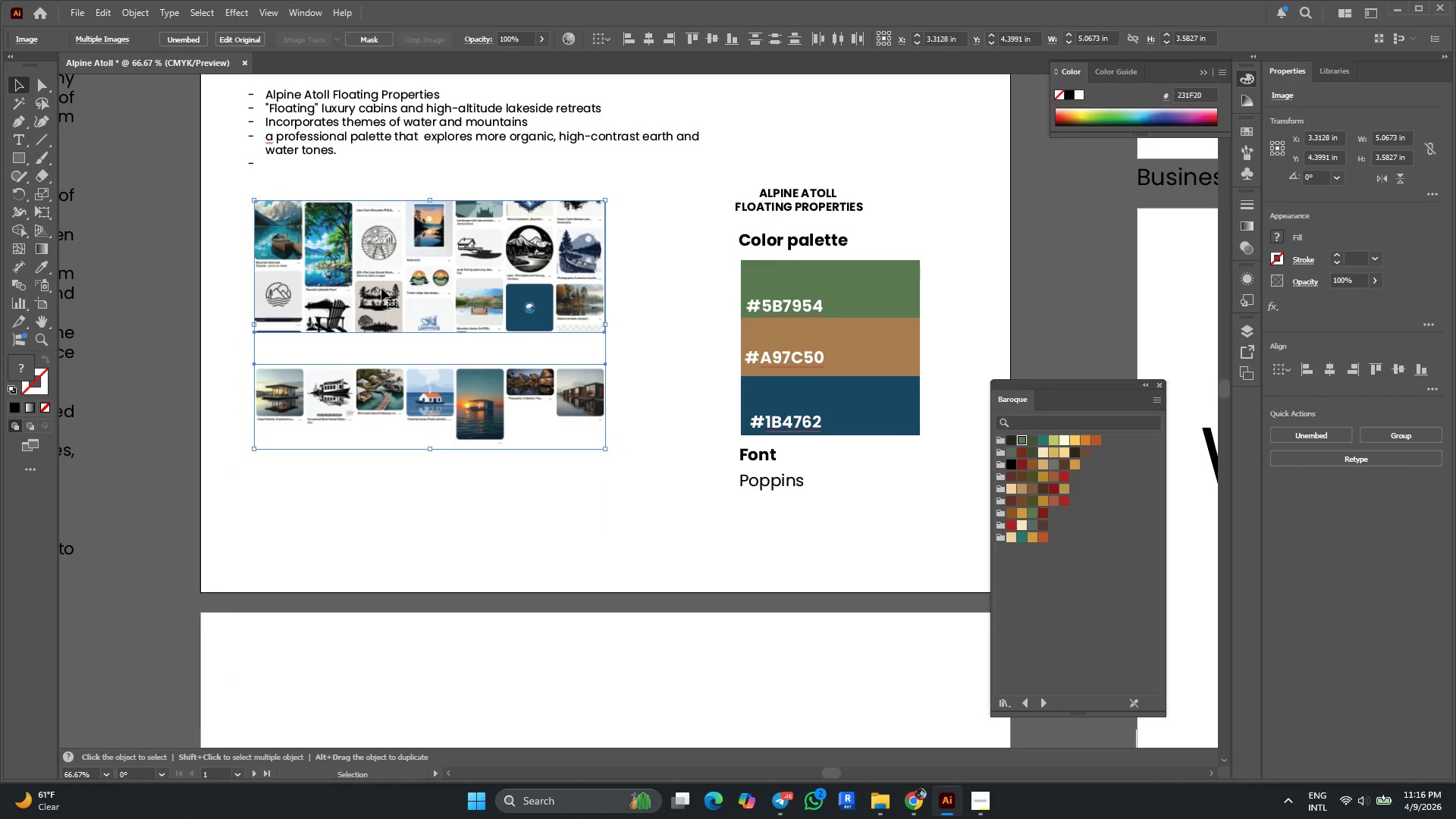 
key(Alt+AltLeft)
 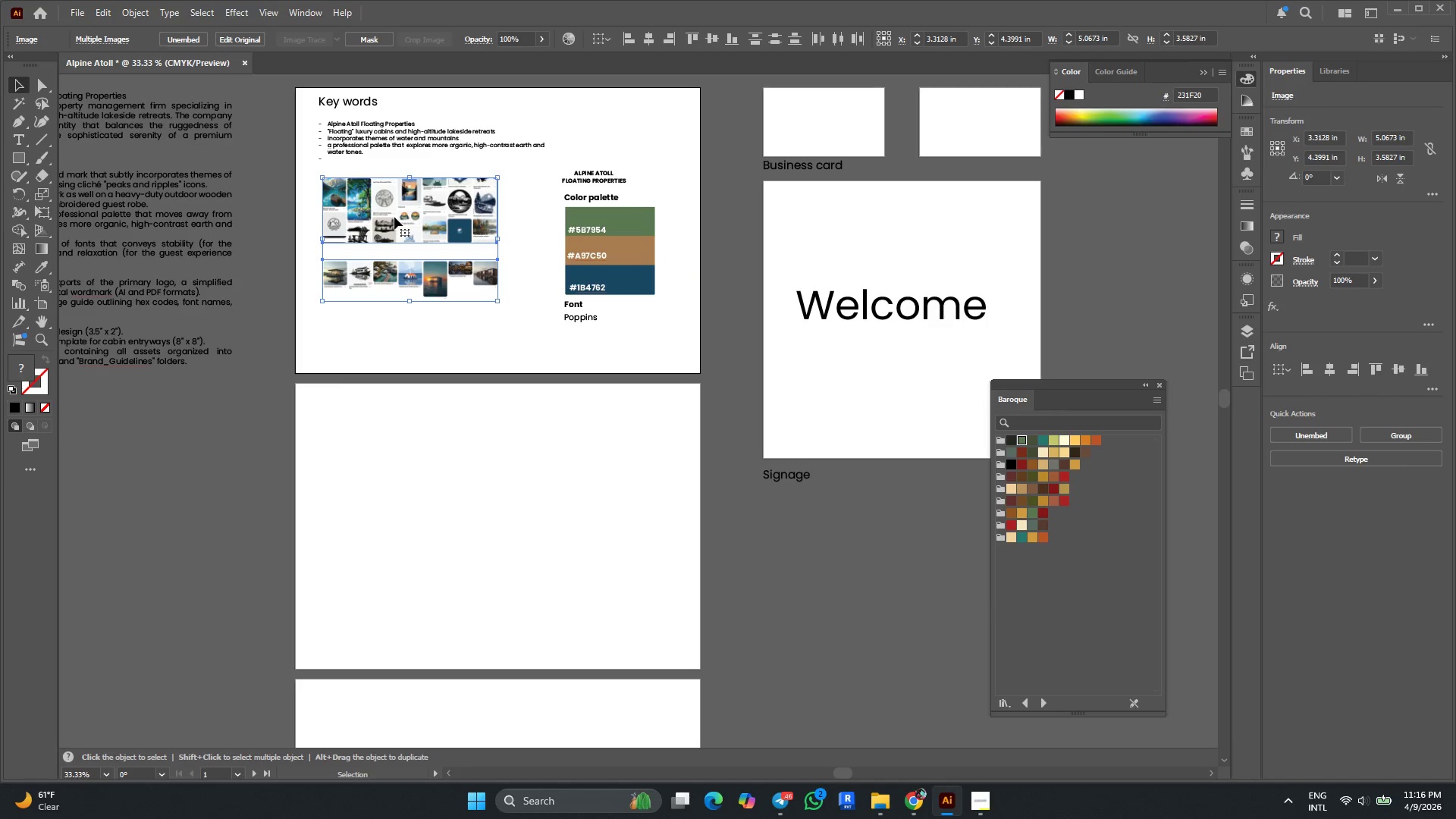 
scroll: coordinate [390, 263], scroll_direction: down, amount: 8.0
 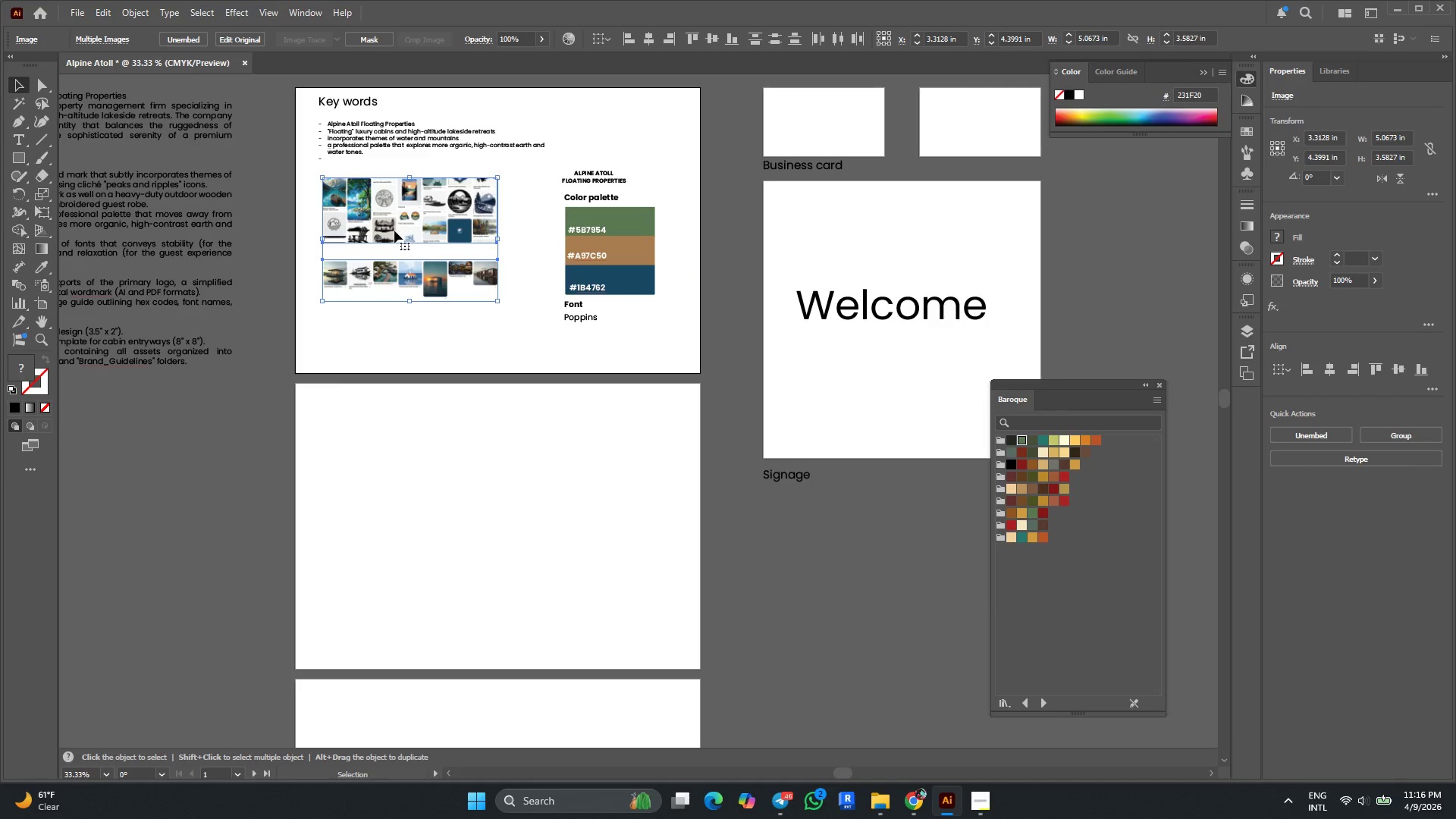 
key(Alt+AltLeft)
 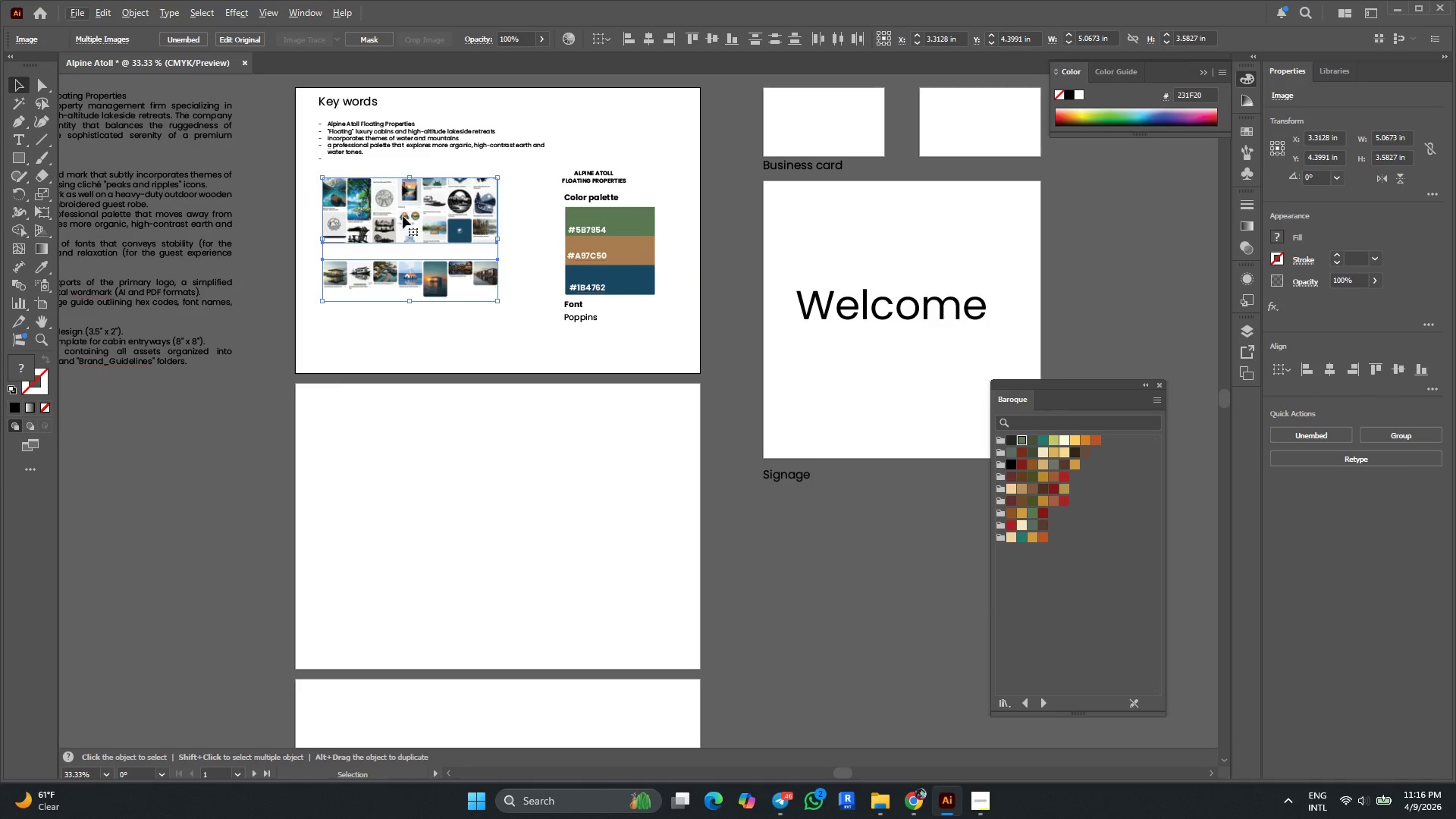 
hold_key(key=AltLeft, duration=0.52)
scroll: coordinate [533, 191], scroll_direction: up, amount: 3.0
 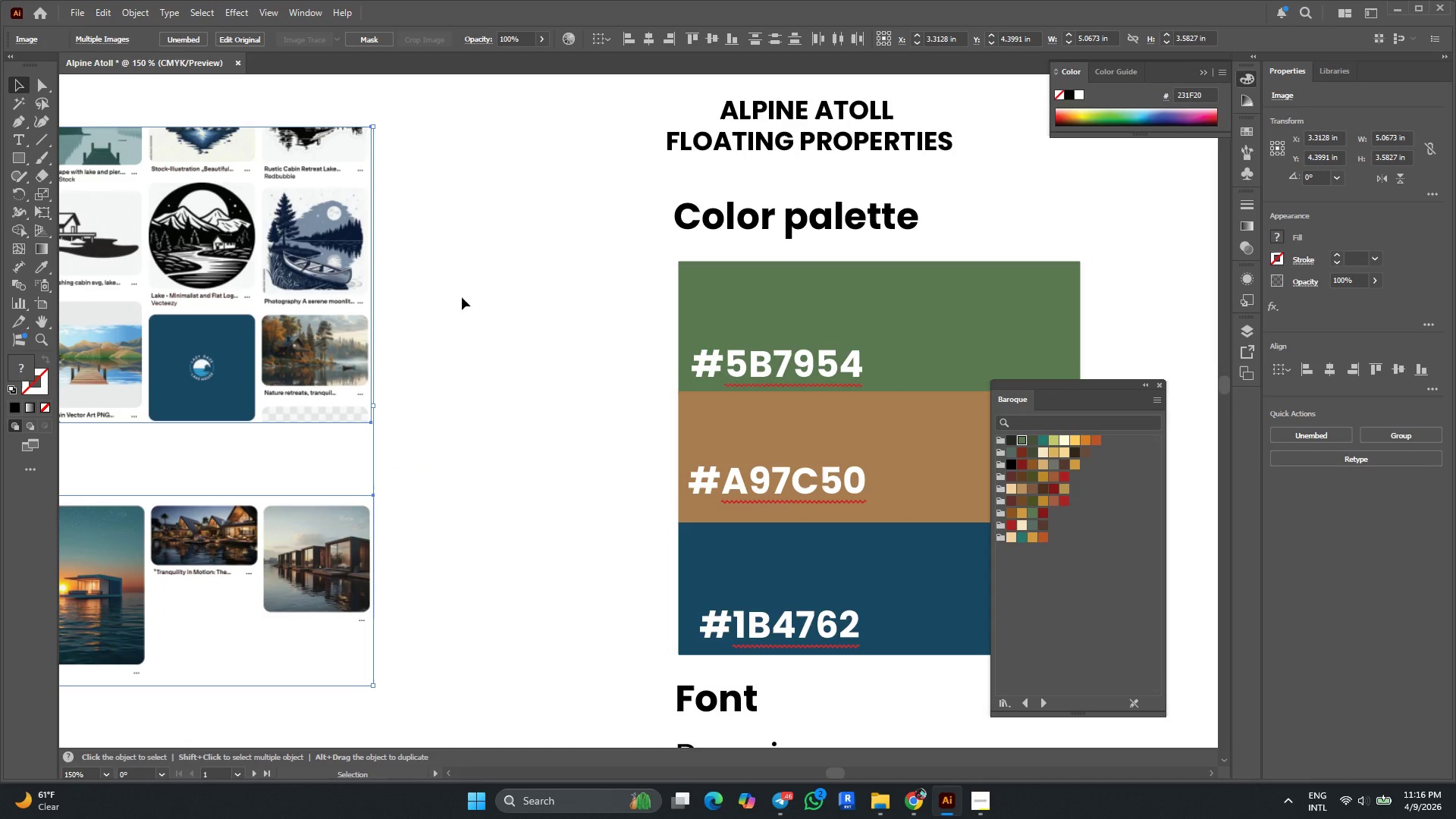 
key(Alt+AltLeft)
 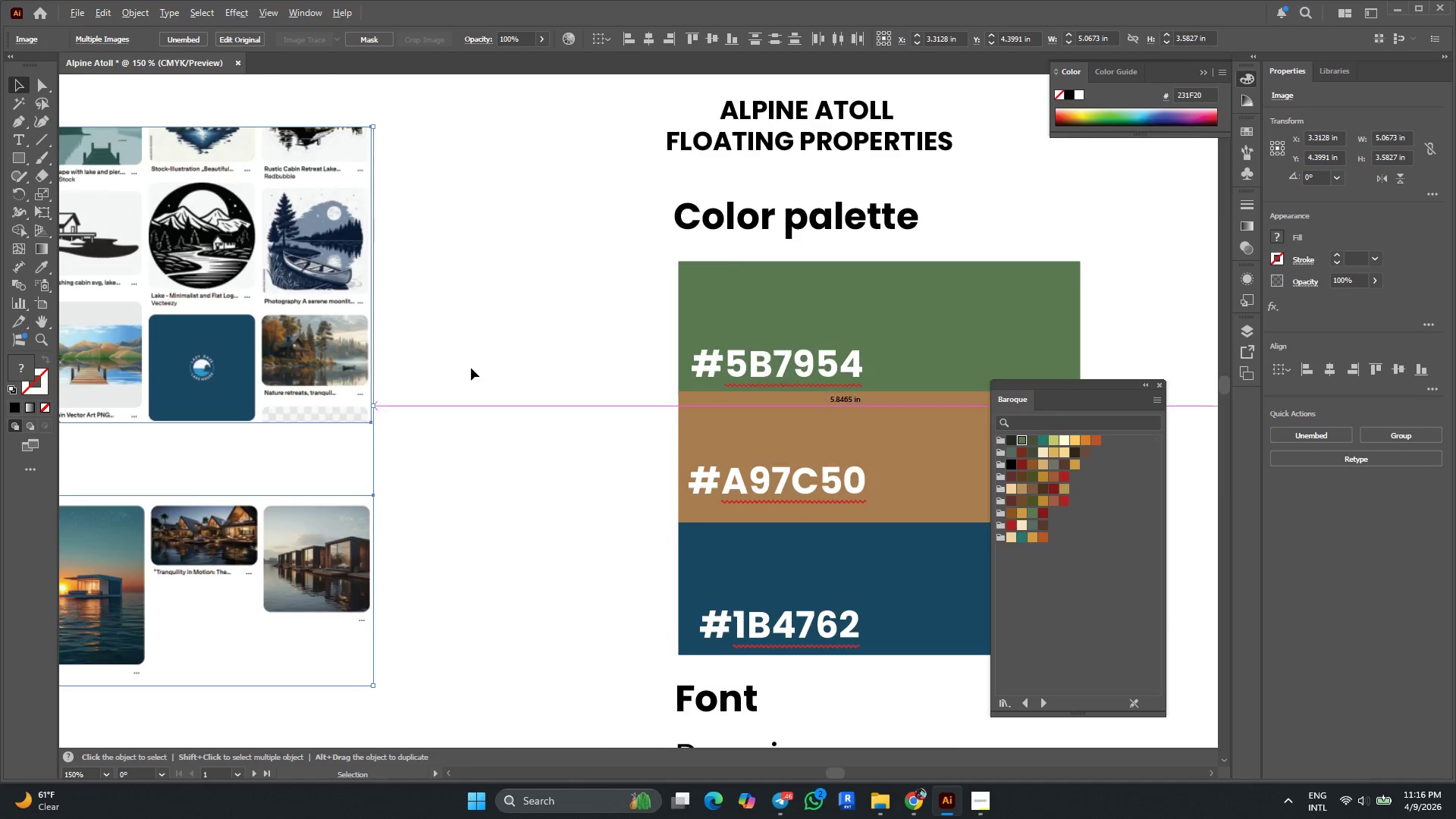 
hold_key(key=ShiftLeft, duration=1.53)
 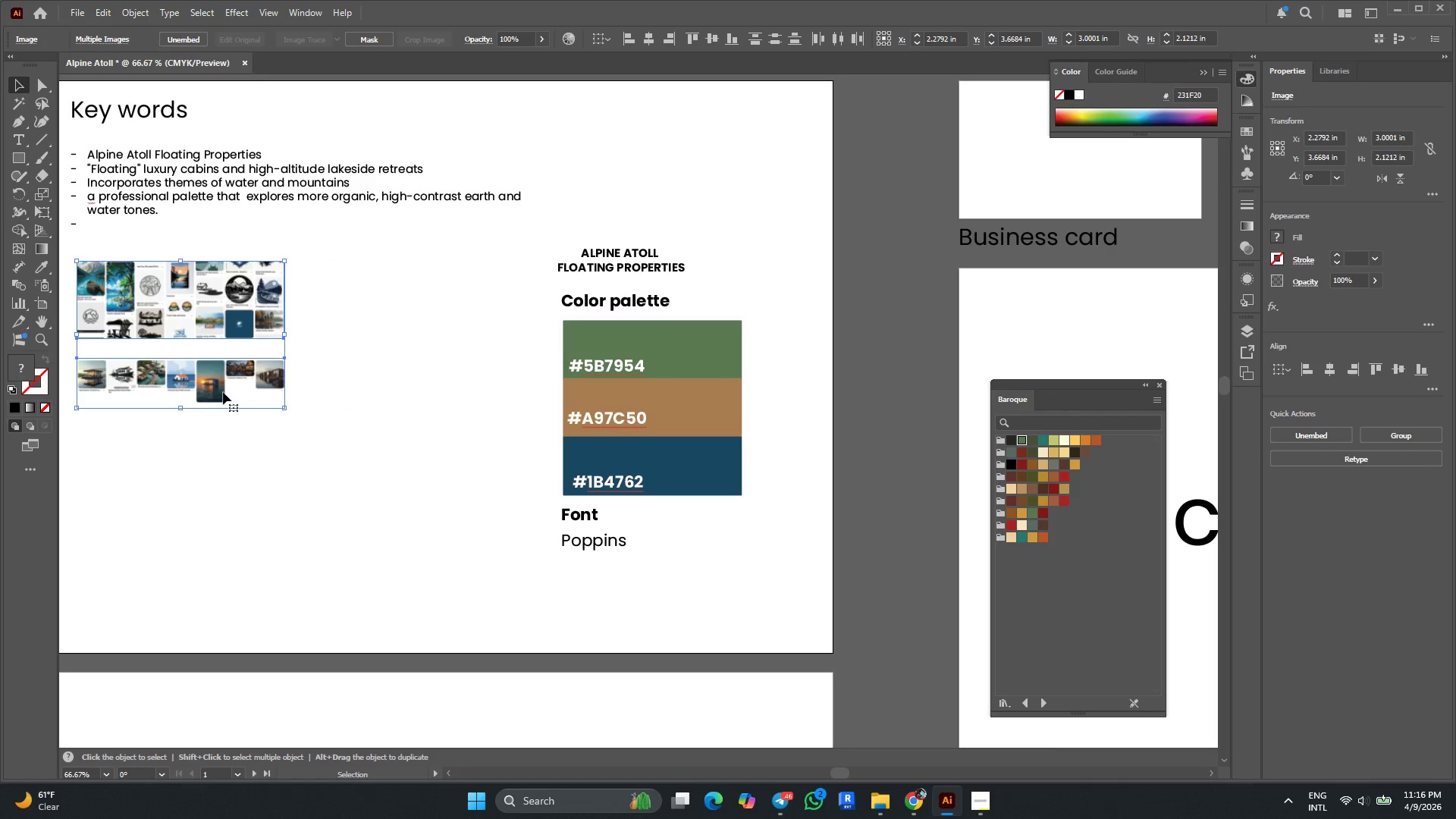 
scroll: coordinate [471, 368], scroll_direction: down, amount: 1.0
 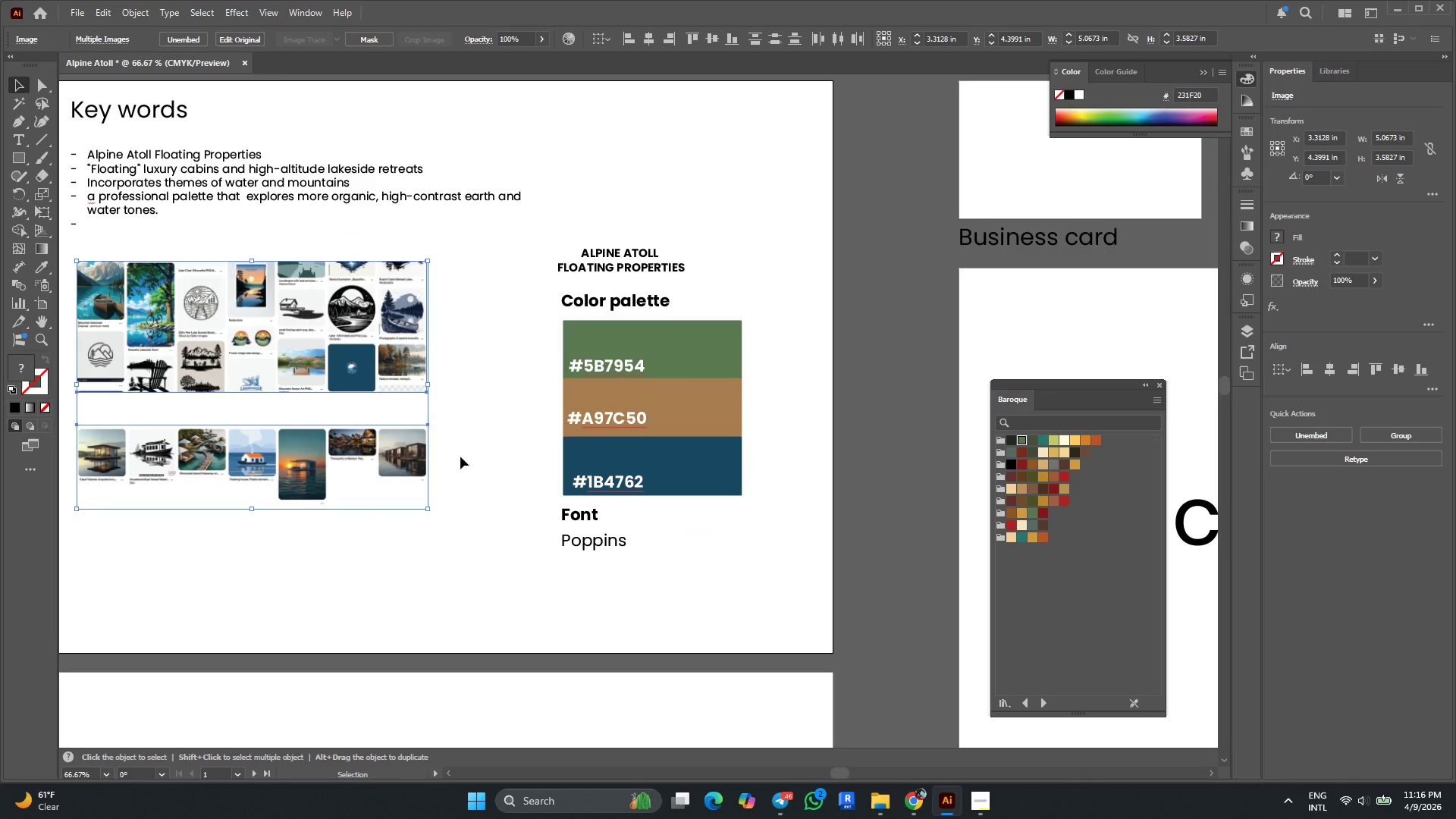 
left_click_drag(start_coordinate=[431, 512], to_coordinate=[345, 409])
 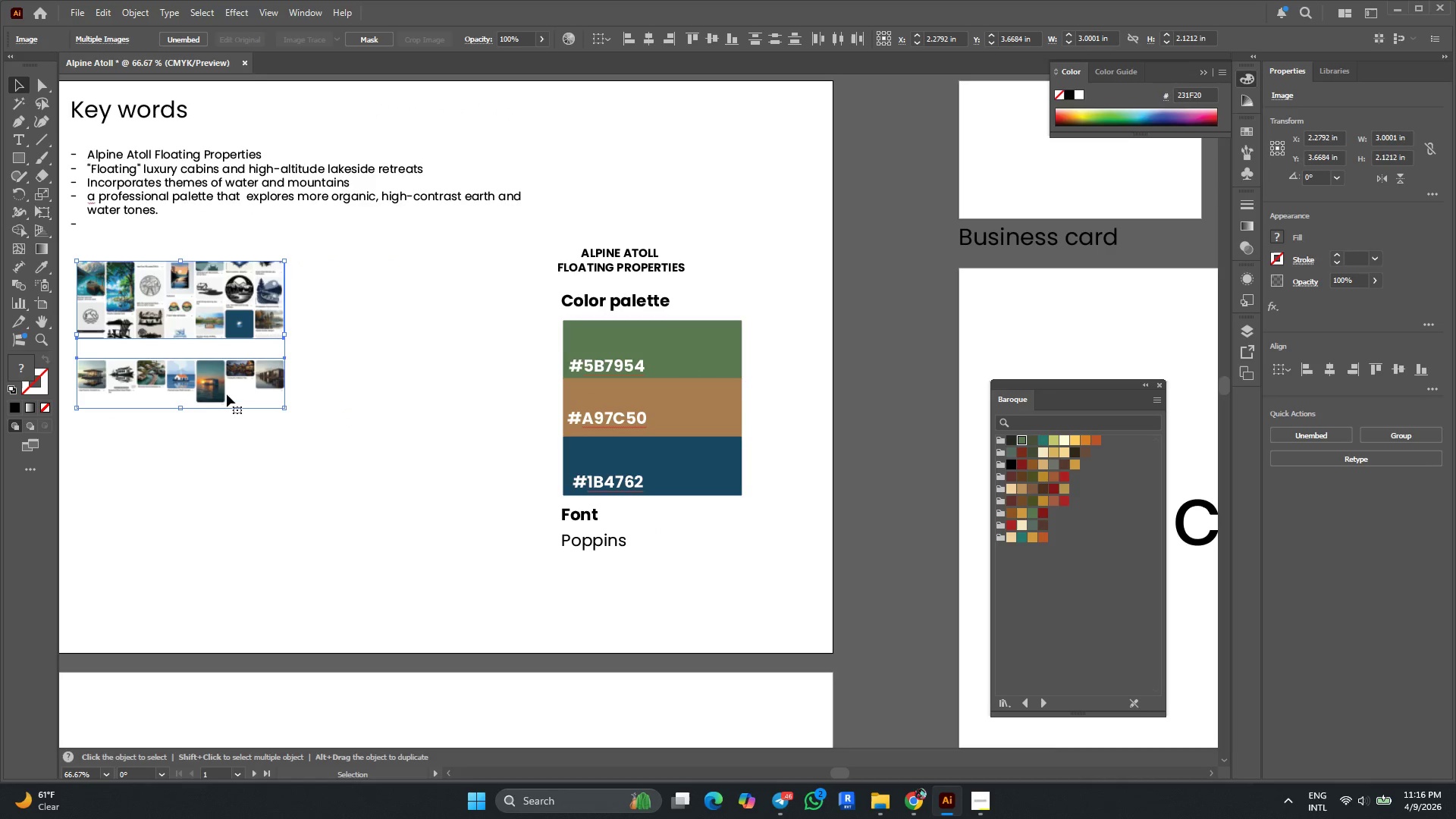 
left_click_drag(start_coordinate=[222, 392], to_coordinate=[222, 444])
 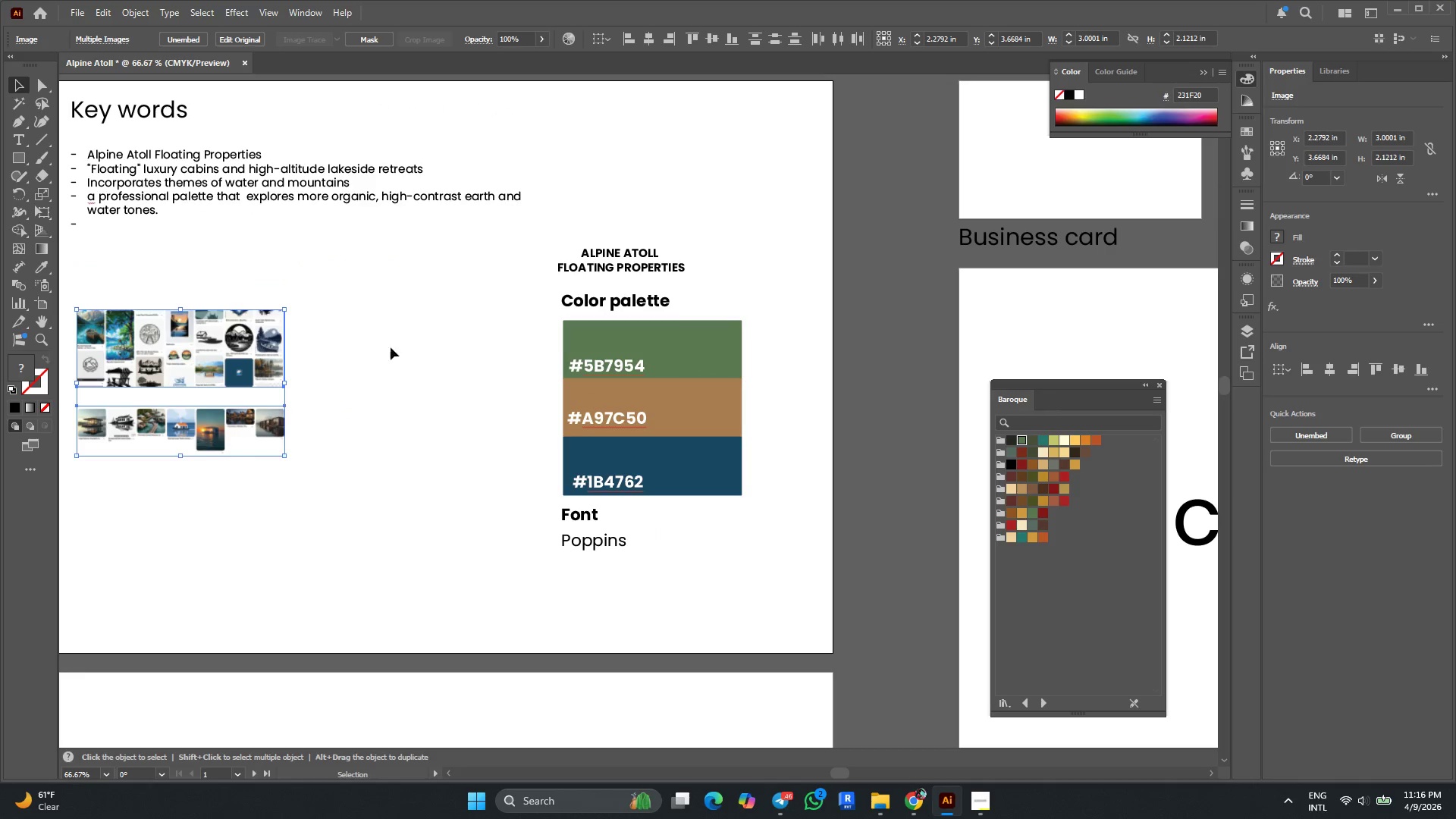 
left_click([416, 335])
 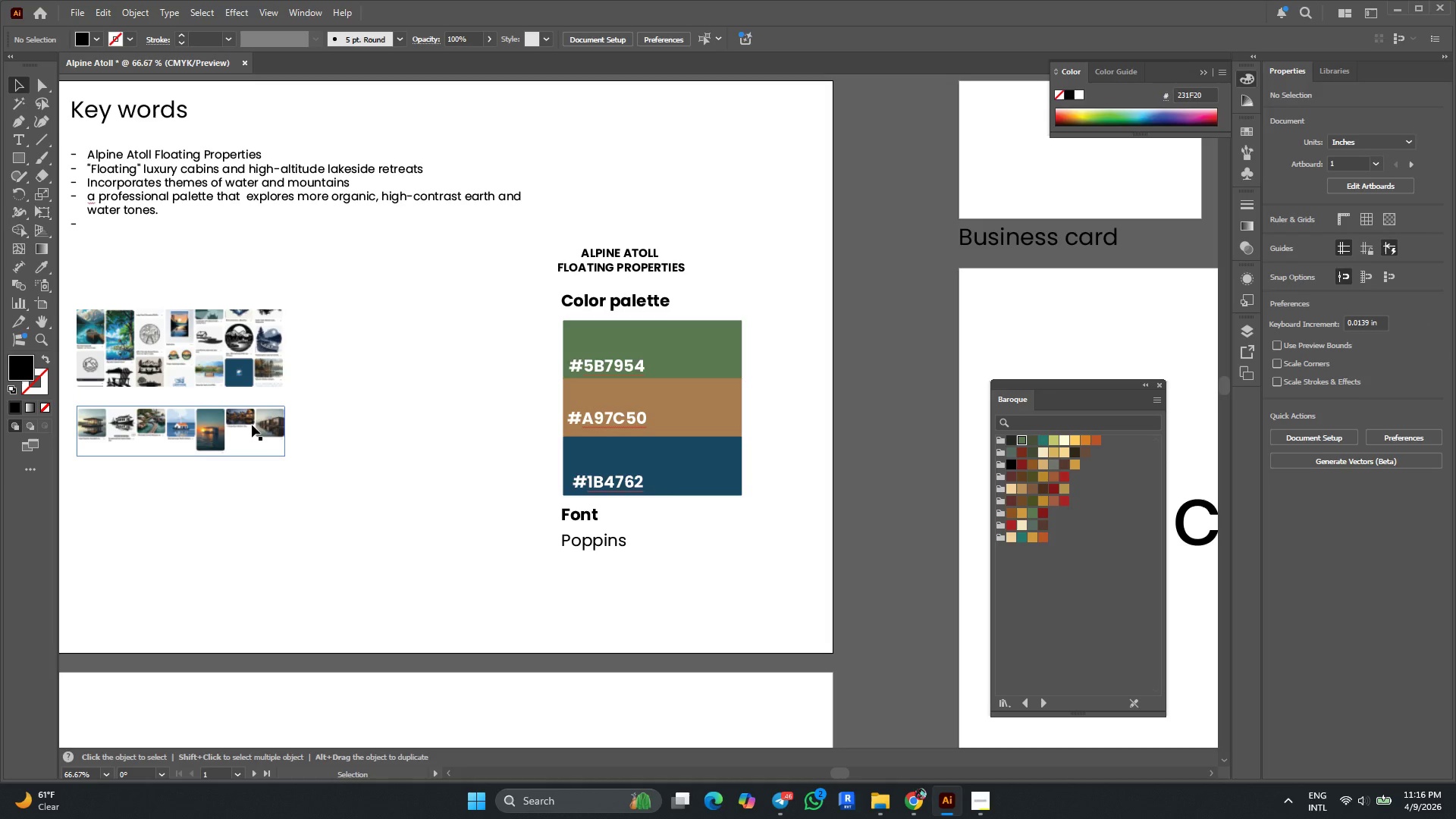 
left_click_drag(start_coordinate=[252, 428], to_coordinate=[252, 441])
 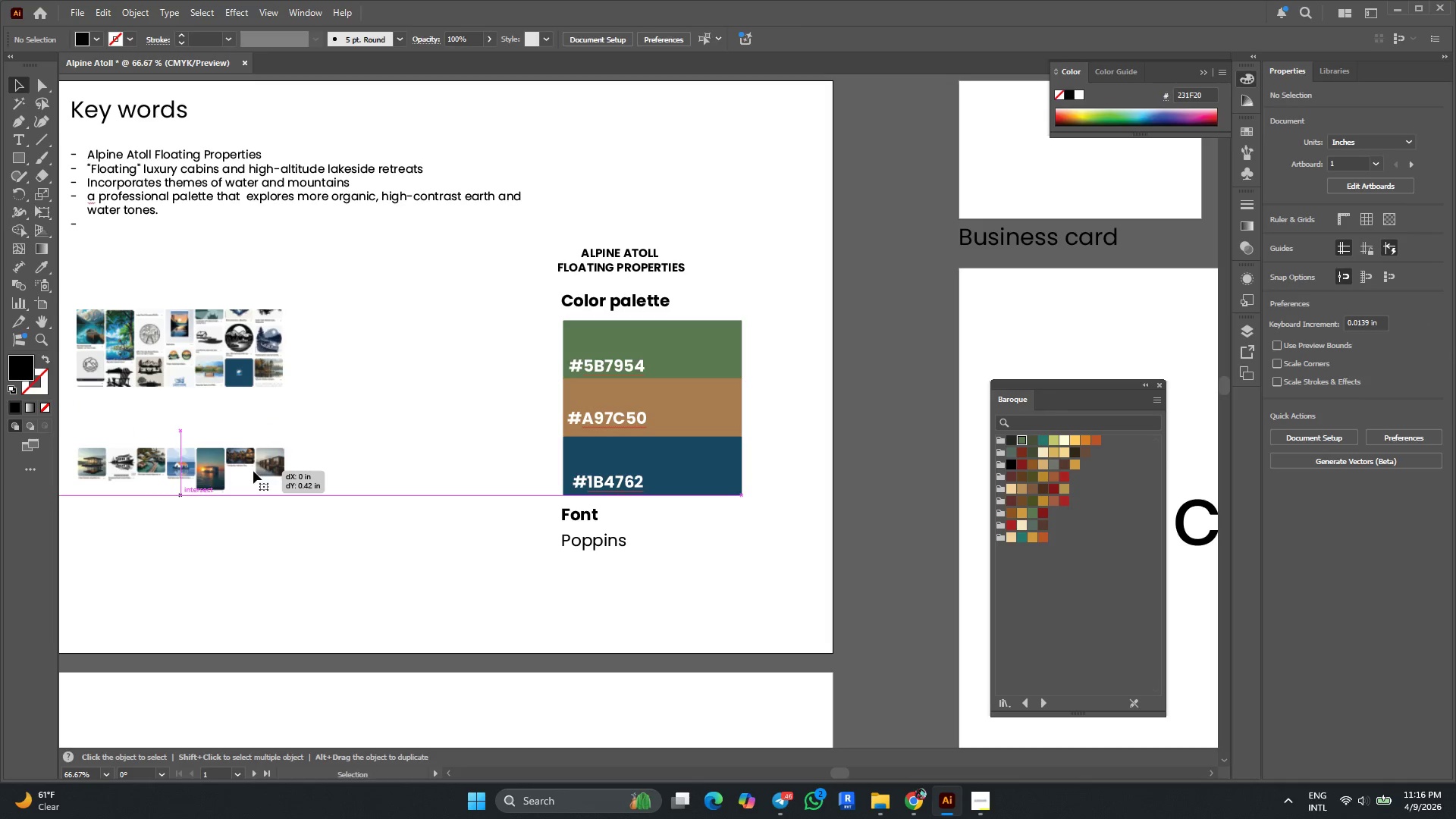 
left_click([344, 394])
 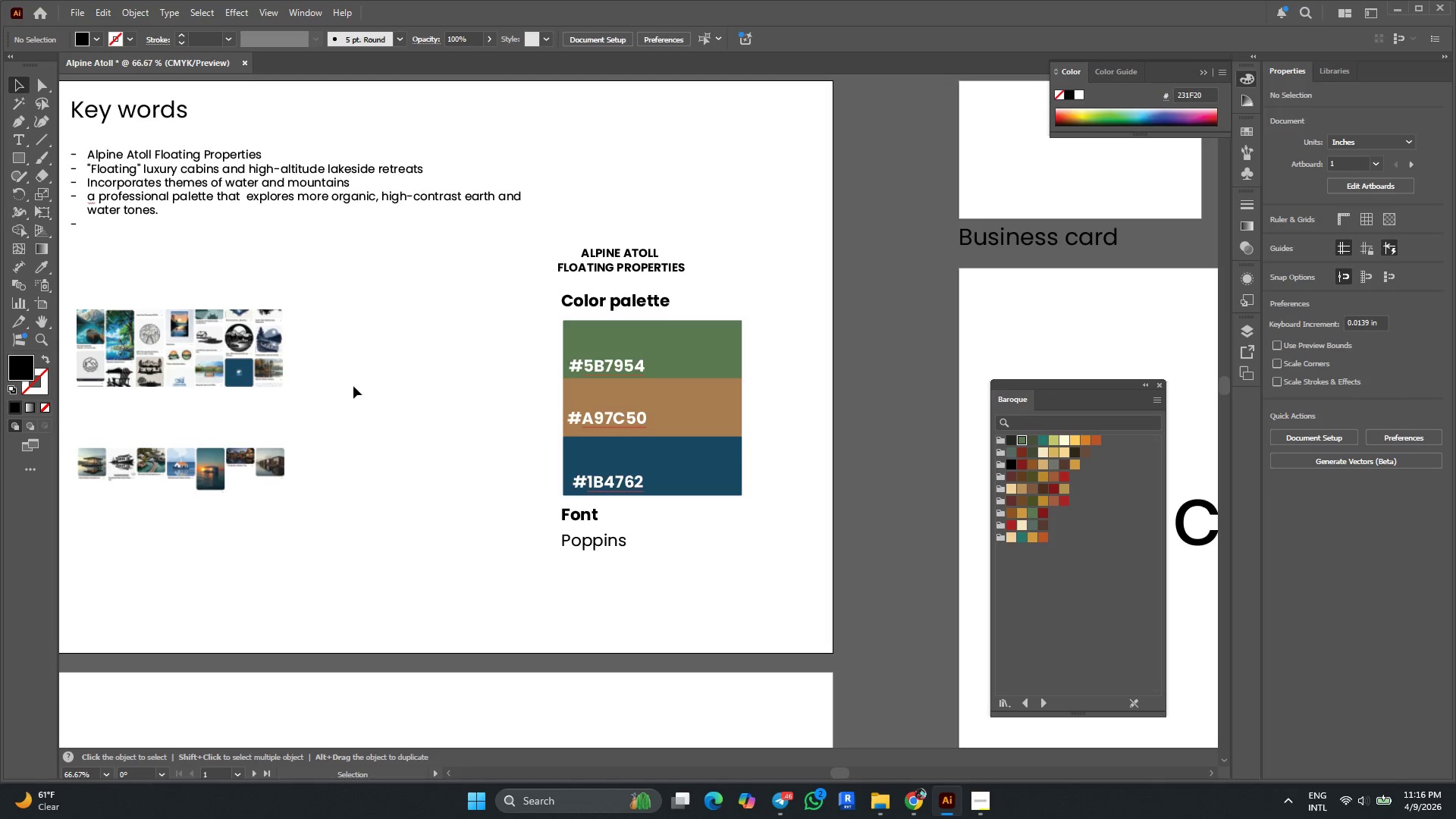 
key(Alt+AltLeft)
 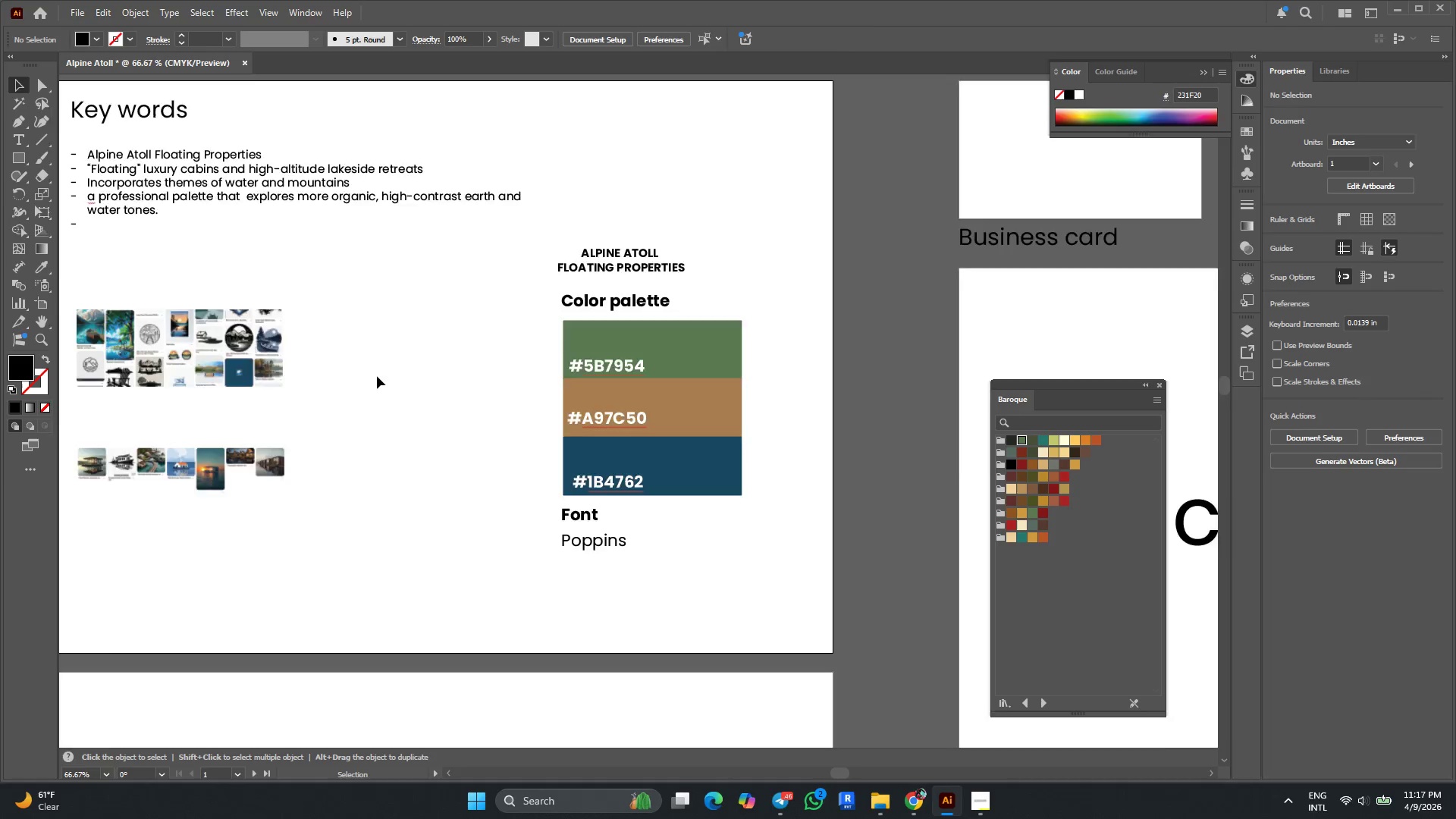 
scroll: coordinate [377, 376], scroll_direction: down, amount: 5.0
 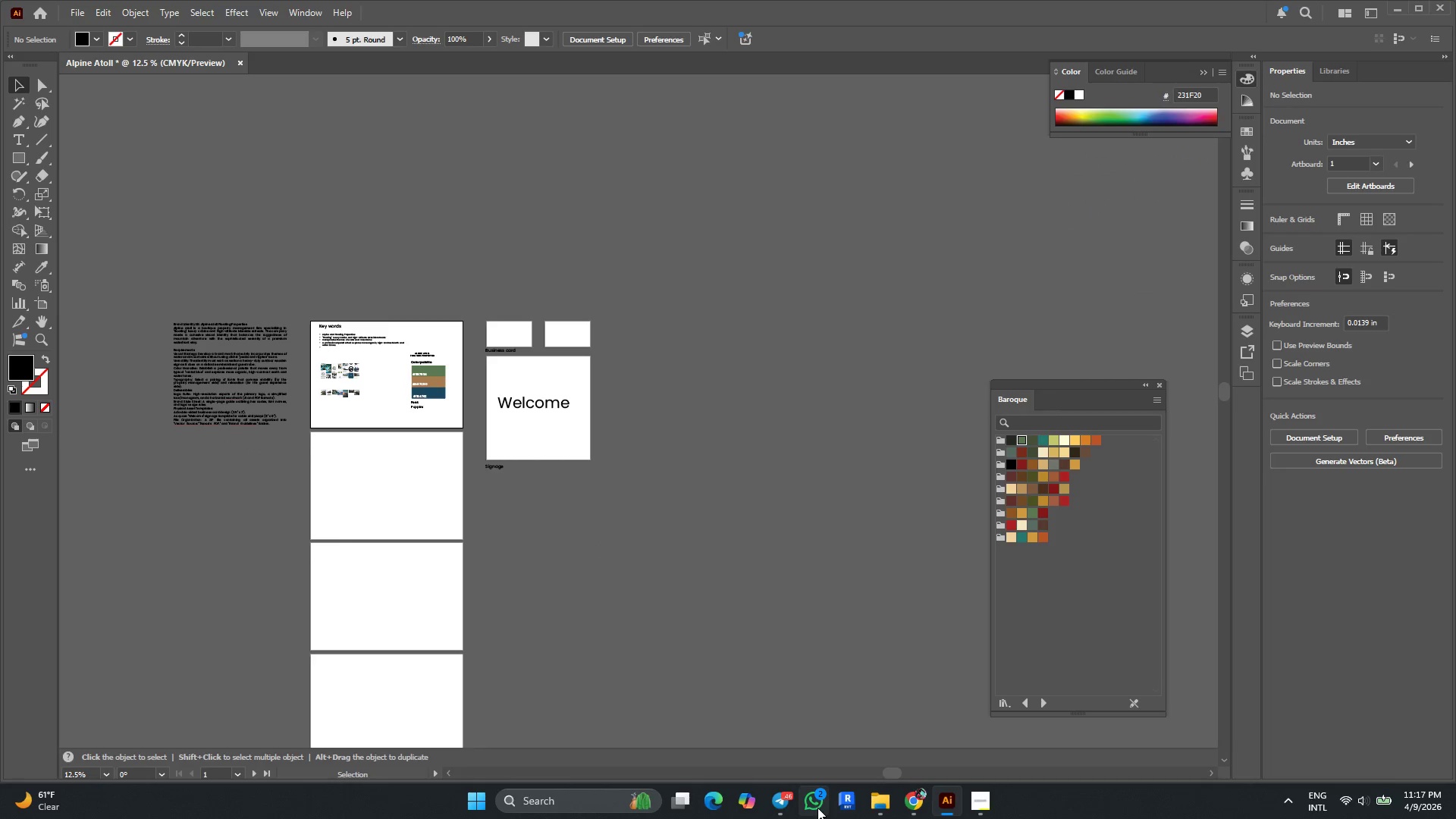 
left_click([888, 805])
 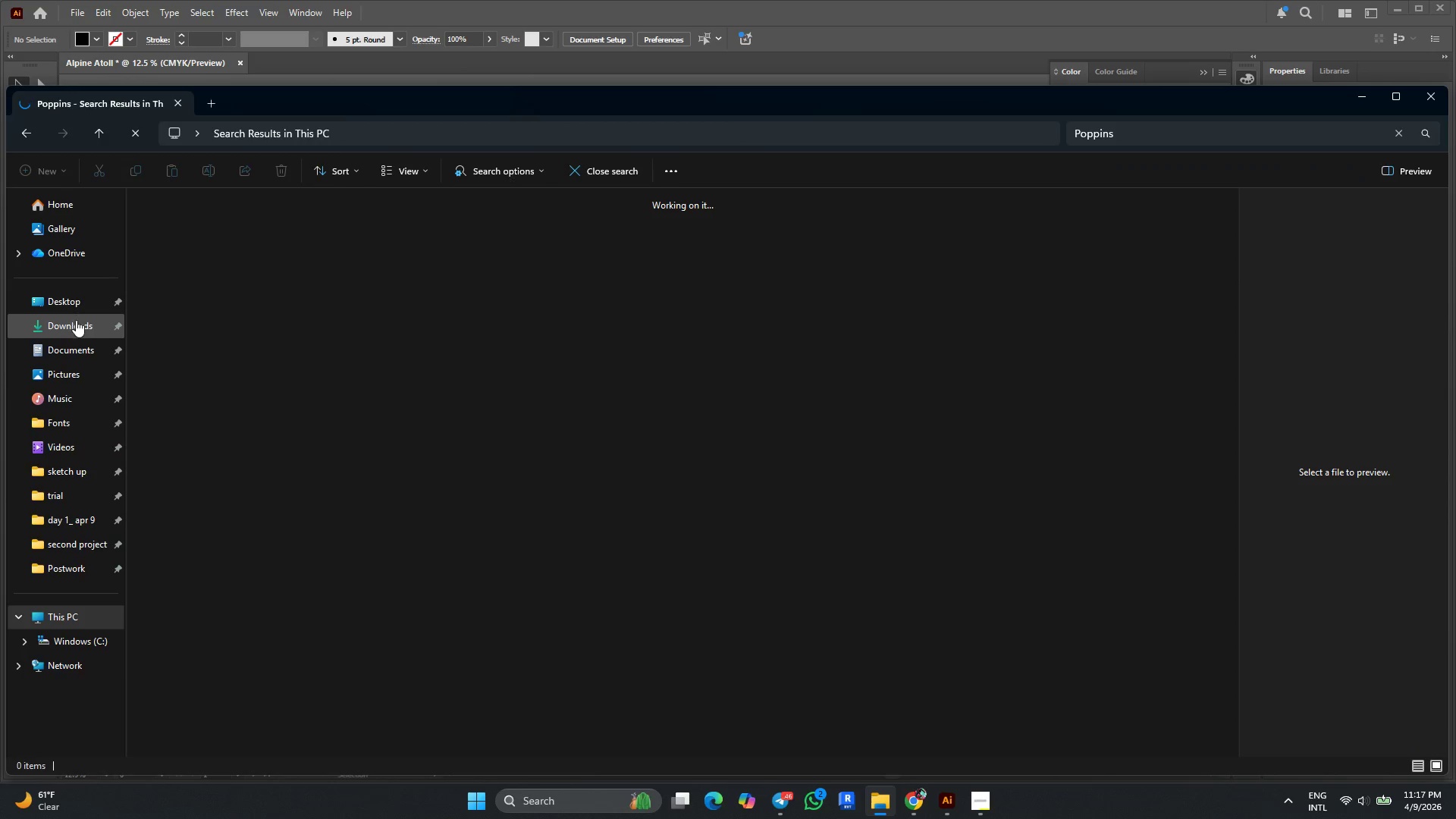 
left_click([74, 356])
 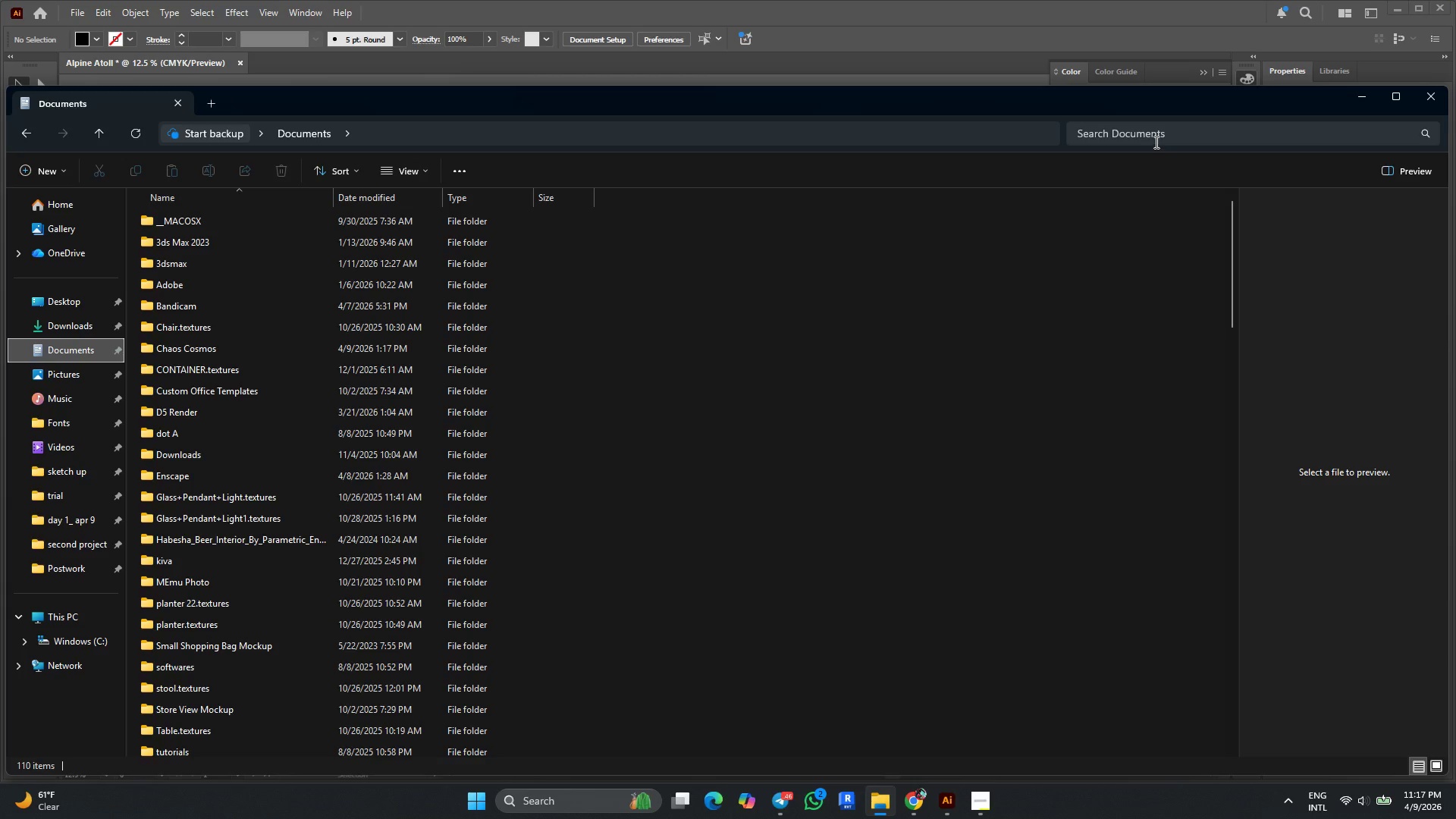 
left_click([1155, 142])
 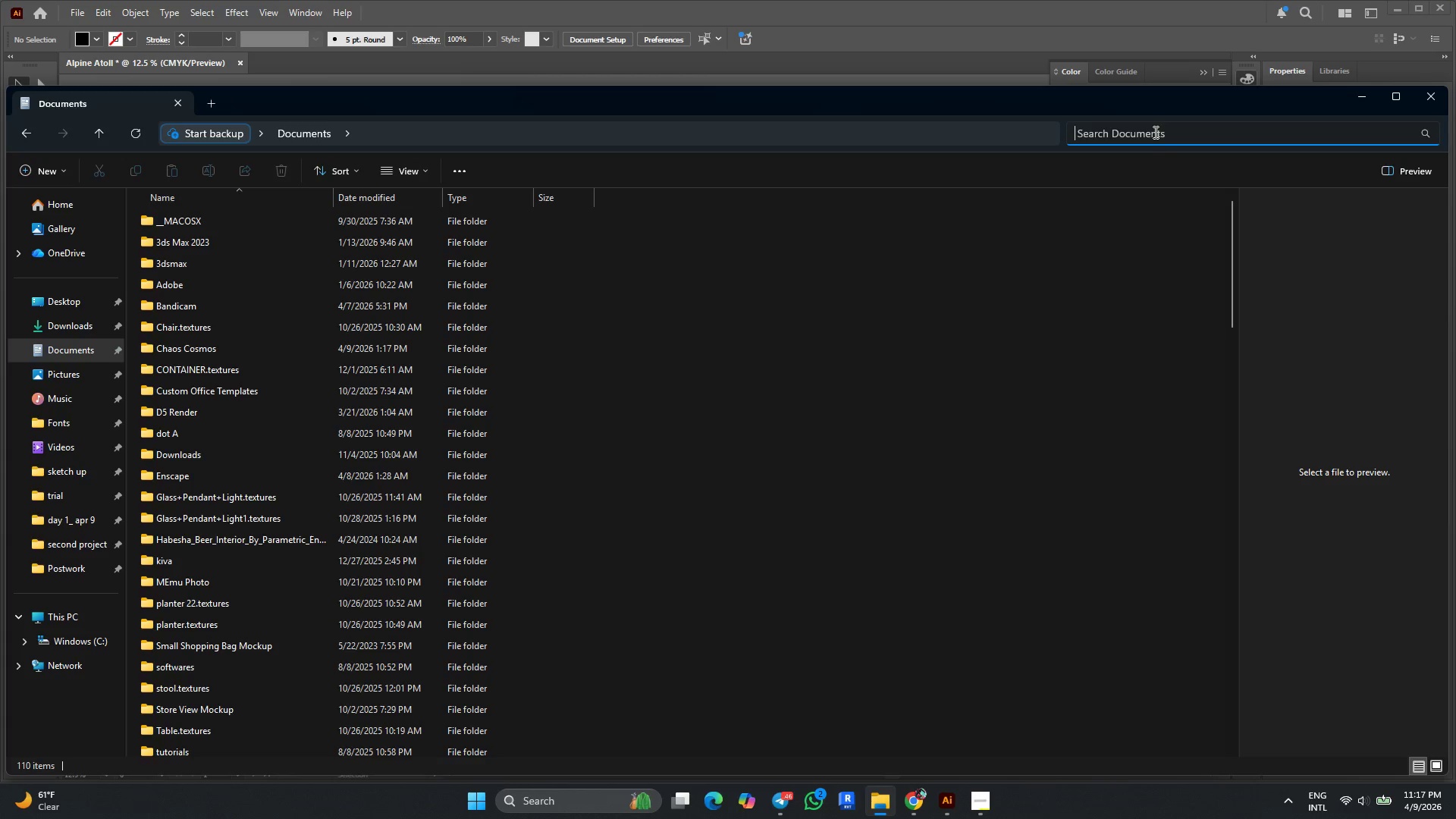 
key(Control+V)
 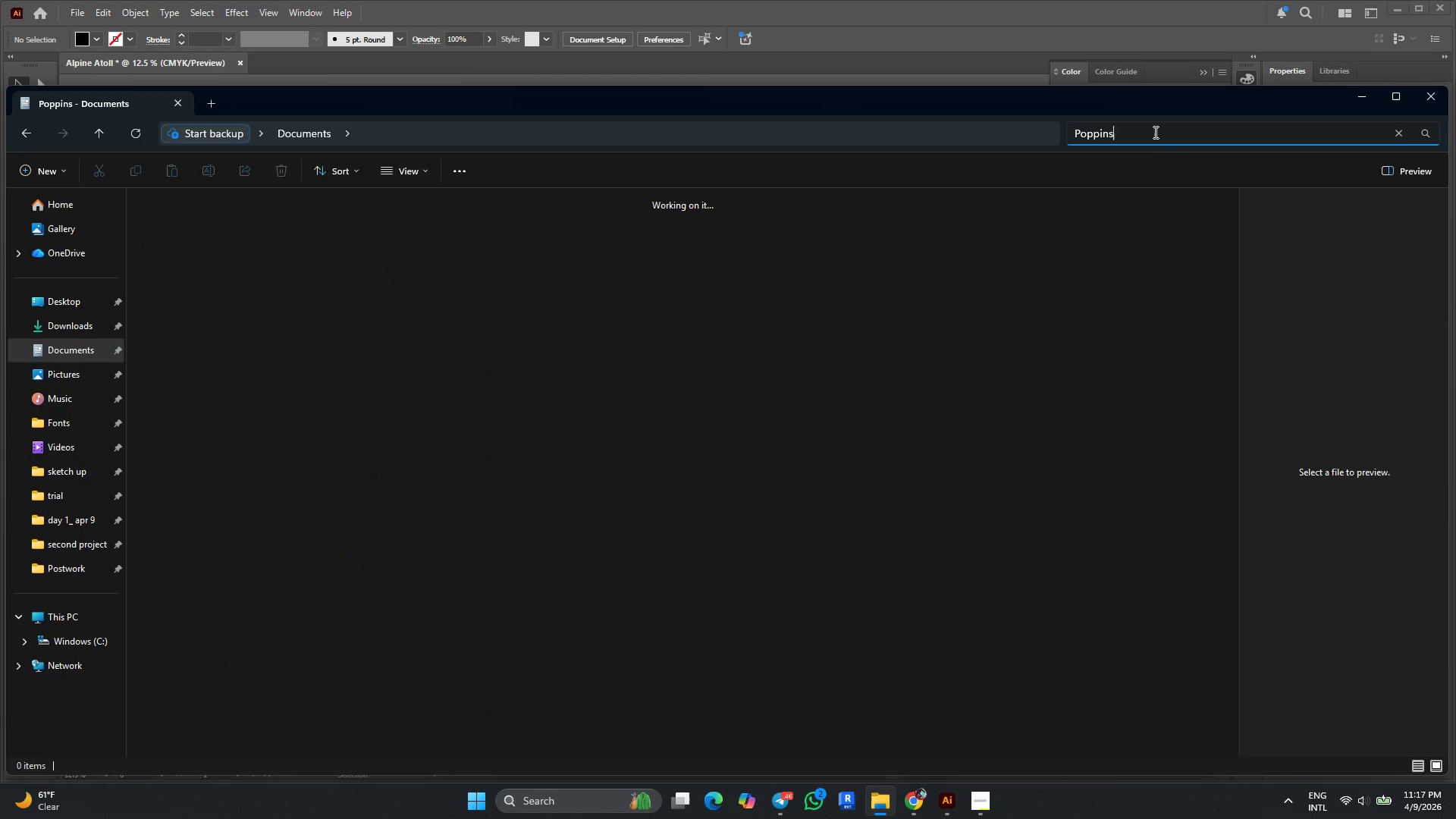 
key(Enter)
 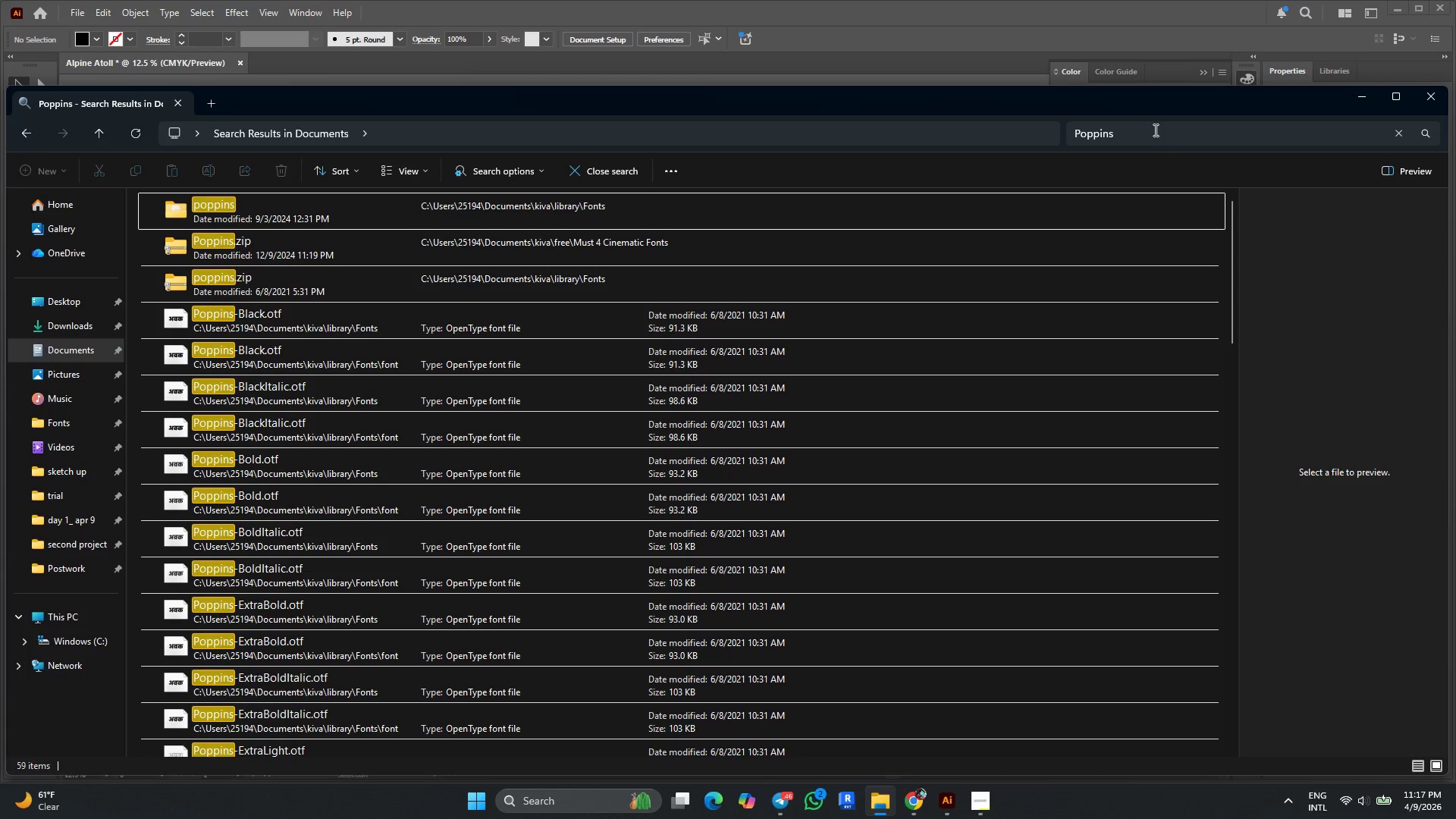 
mouse_move([439, 284])
 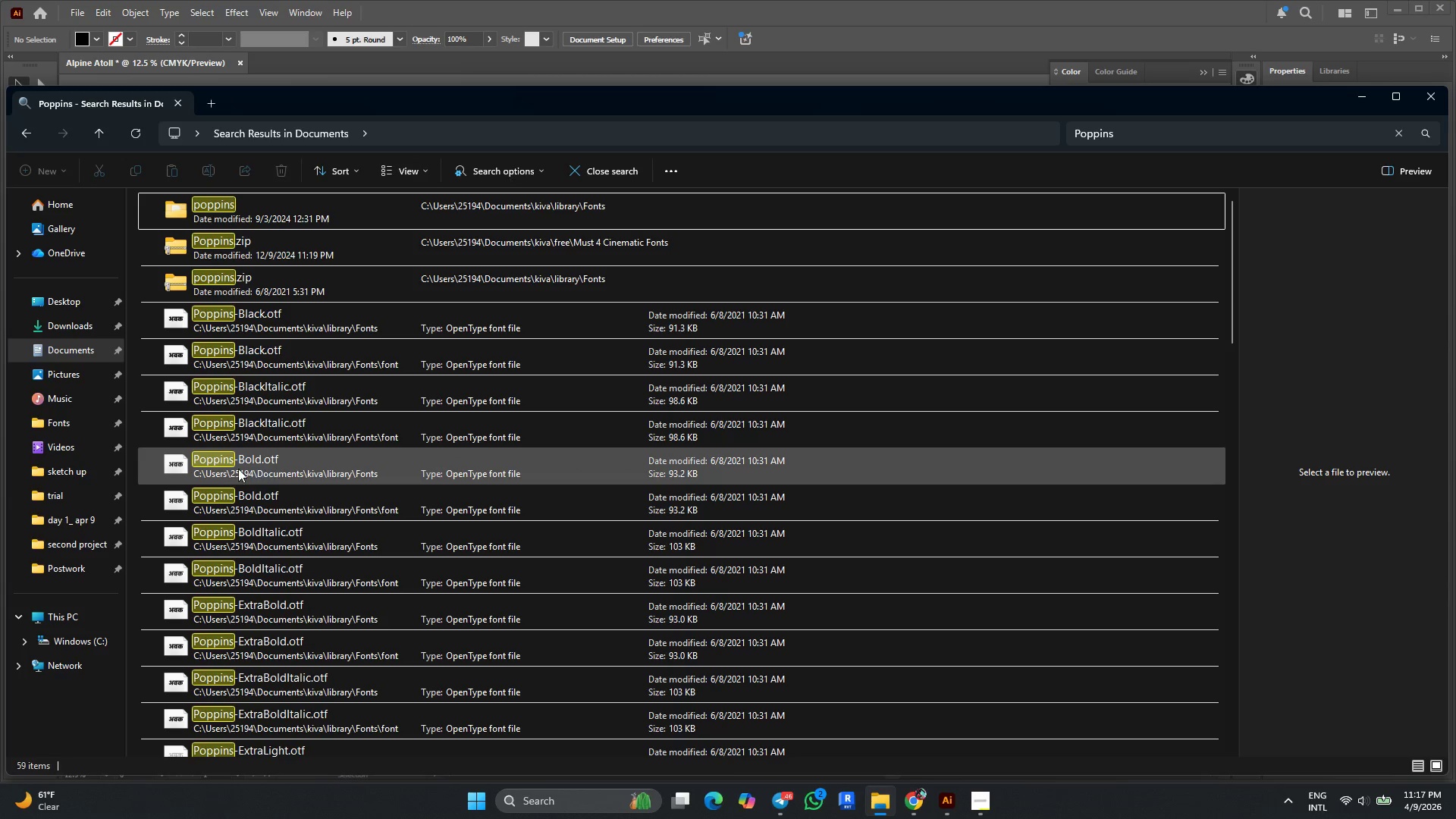 
wait(6.24)
 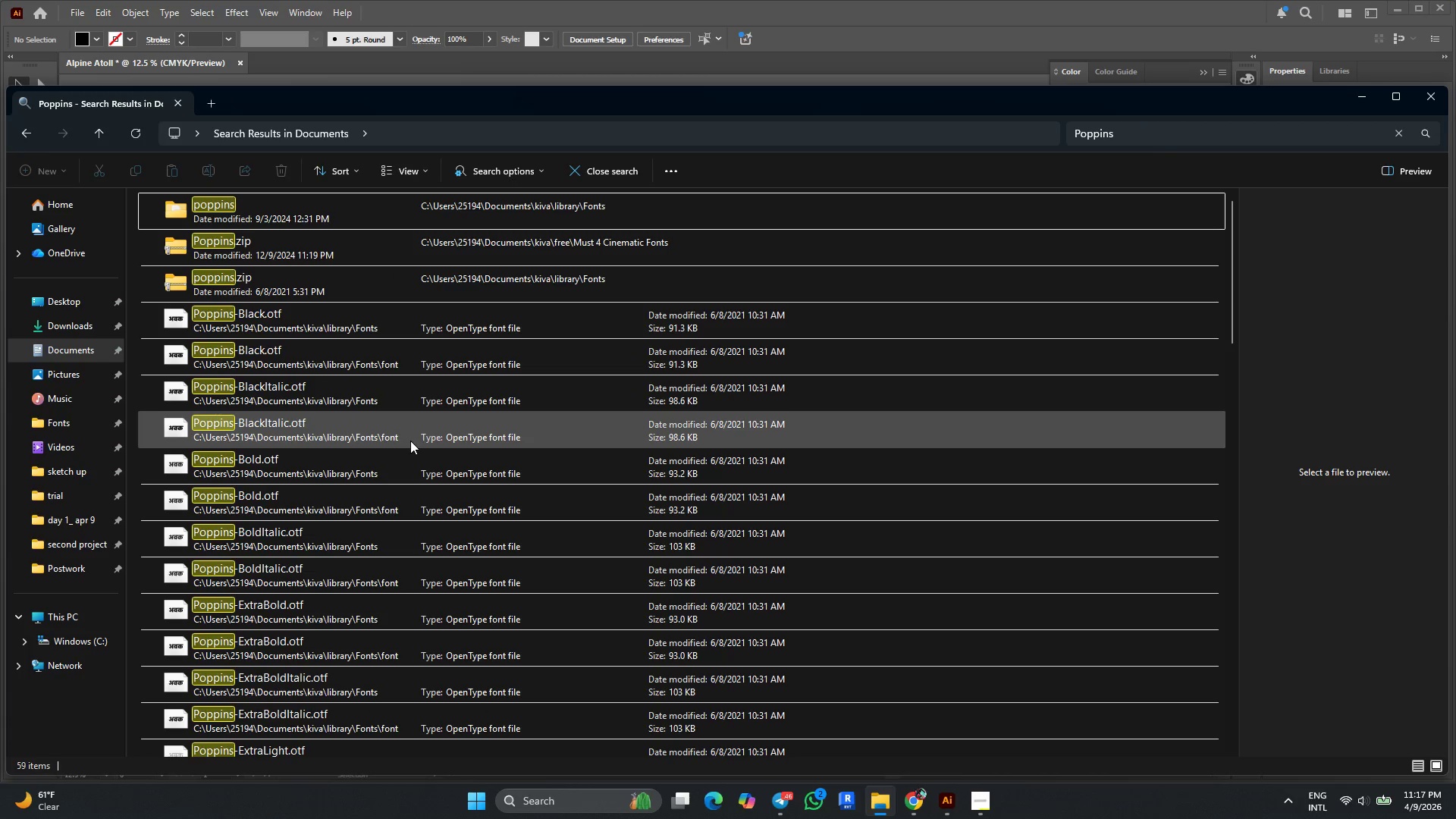 
double_click([237, 460])
 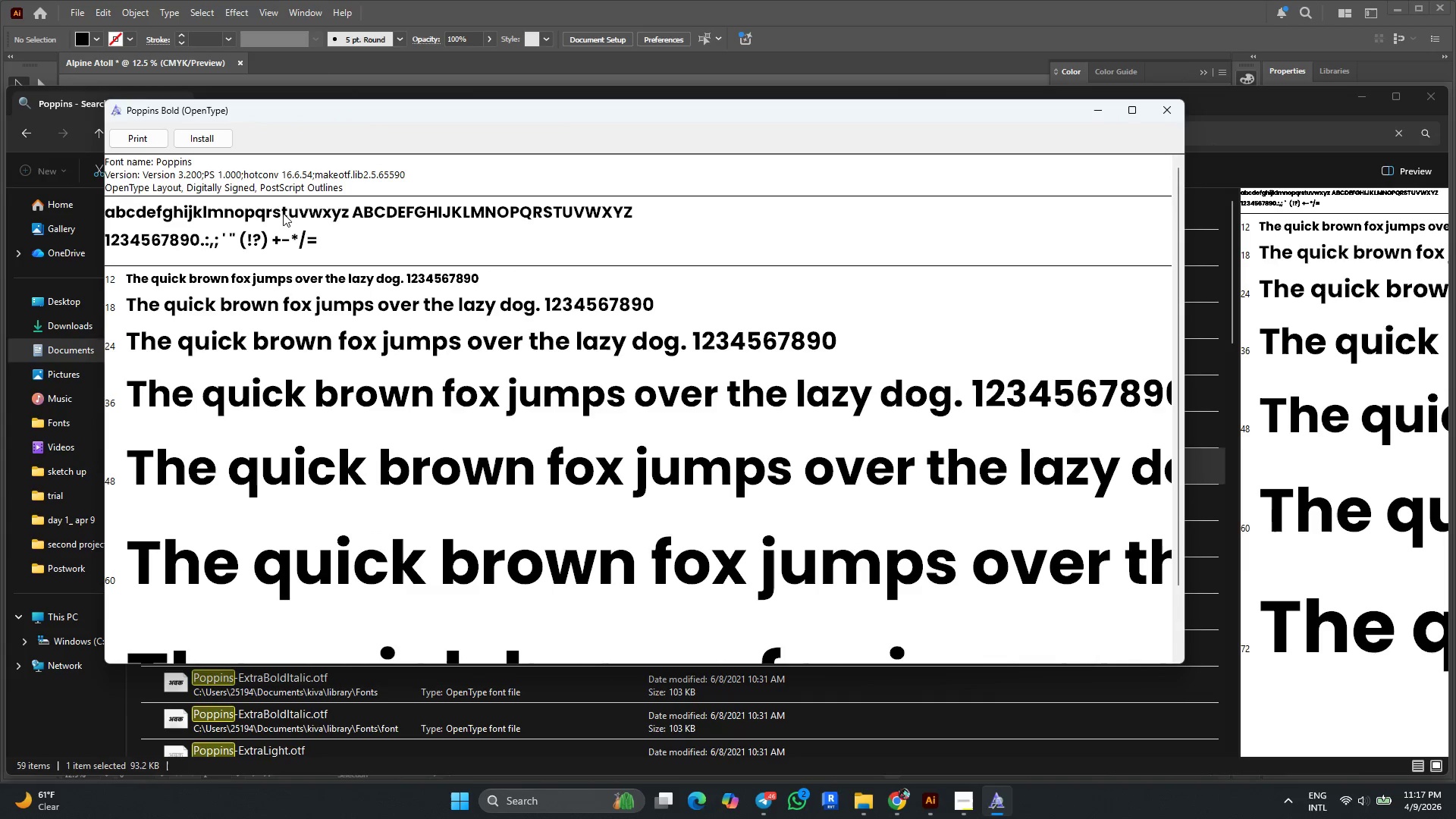 
left_click([283, 212])
 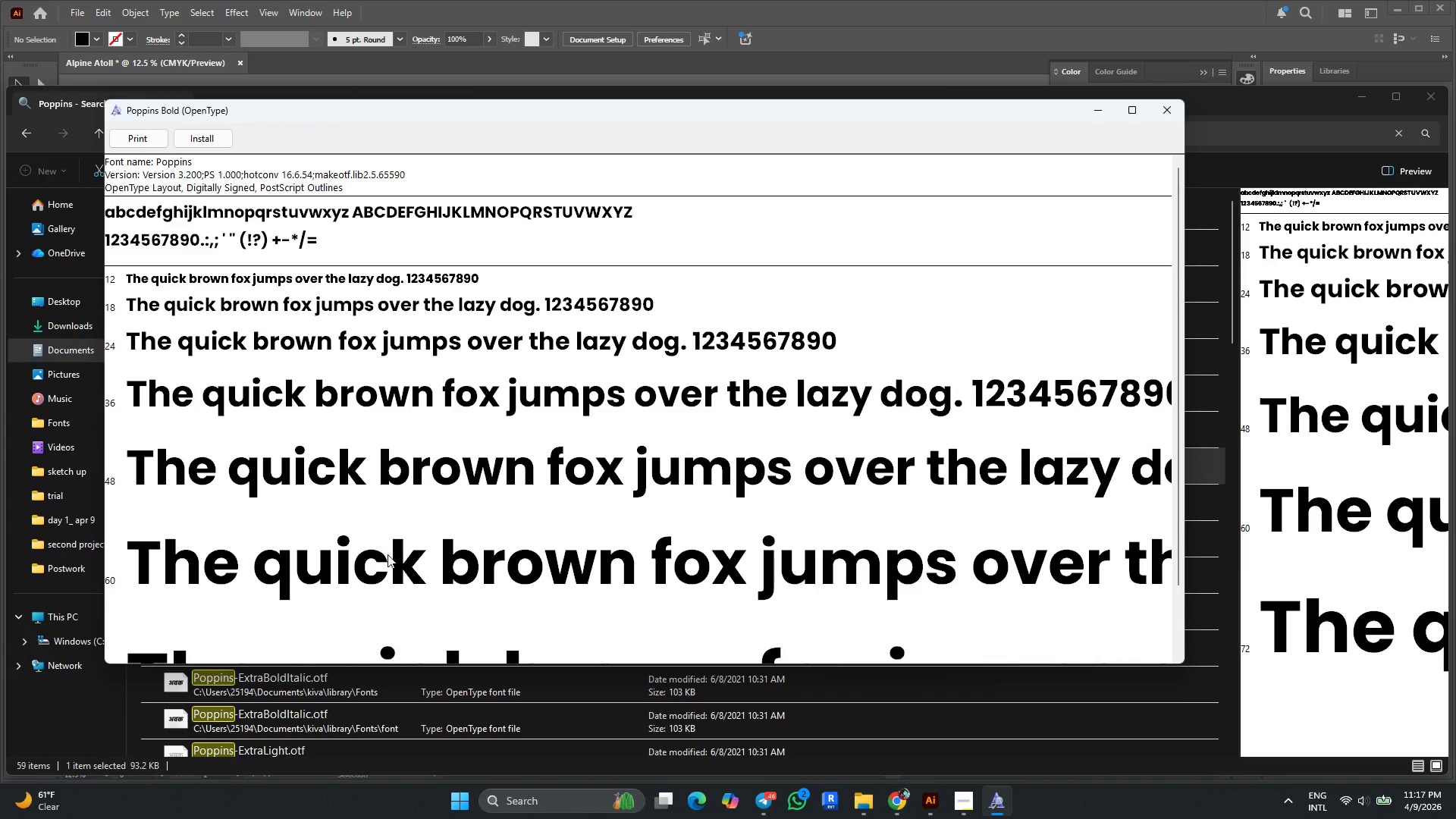 
mouse_move([189, 142])
 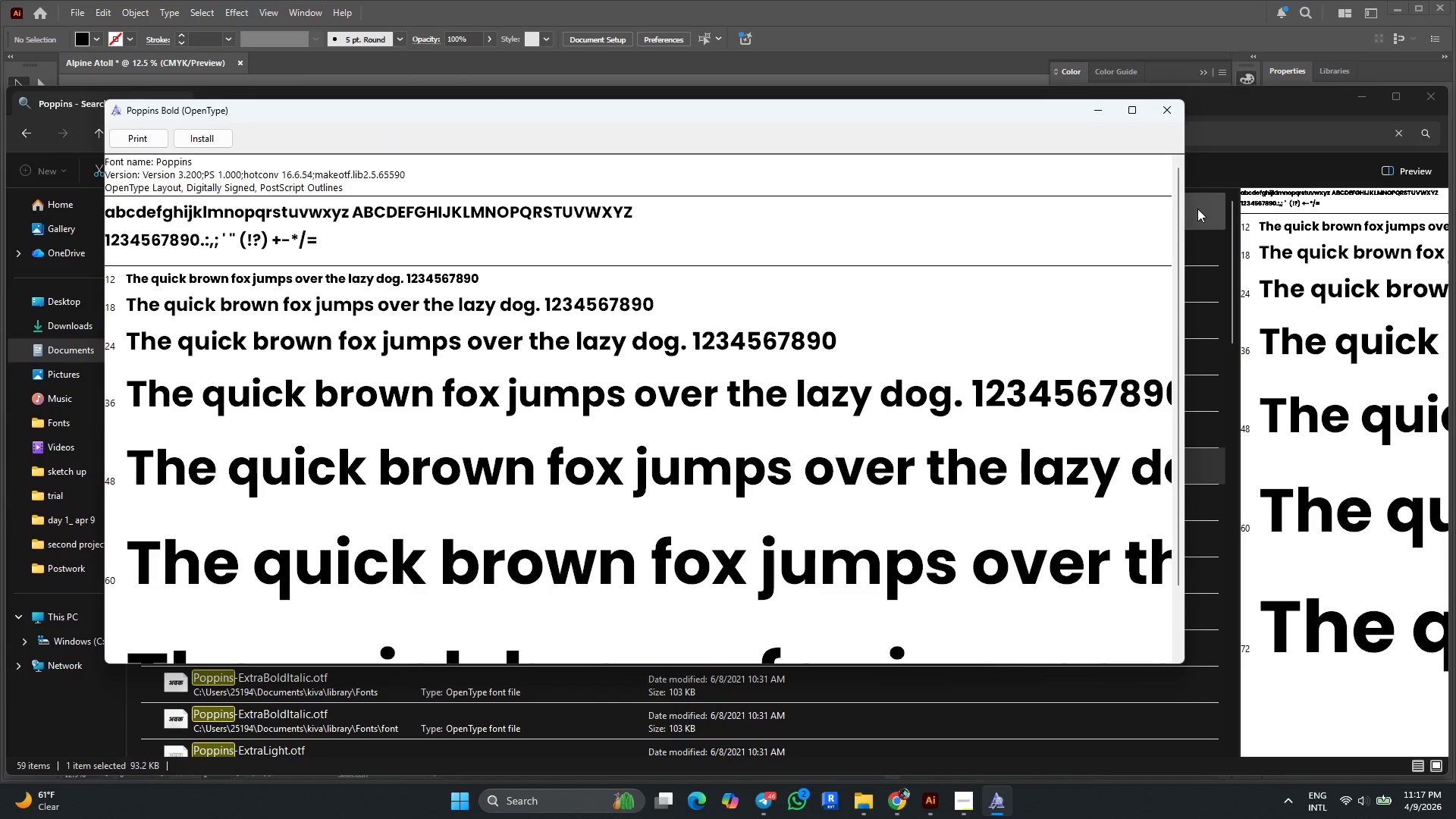 
left_click([1169, 107])
 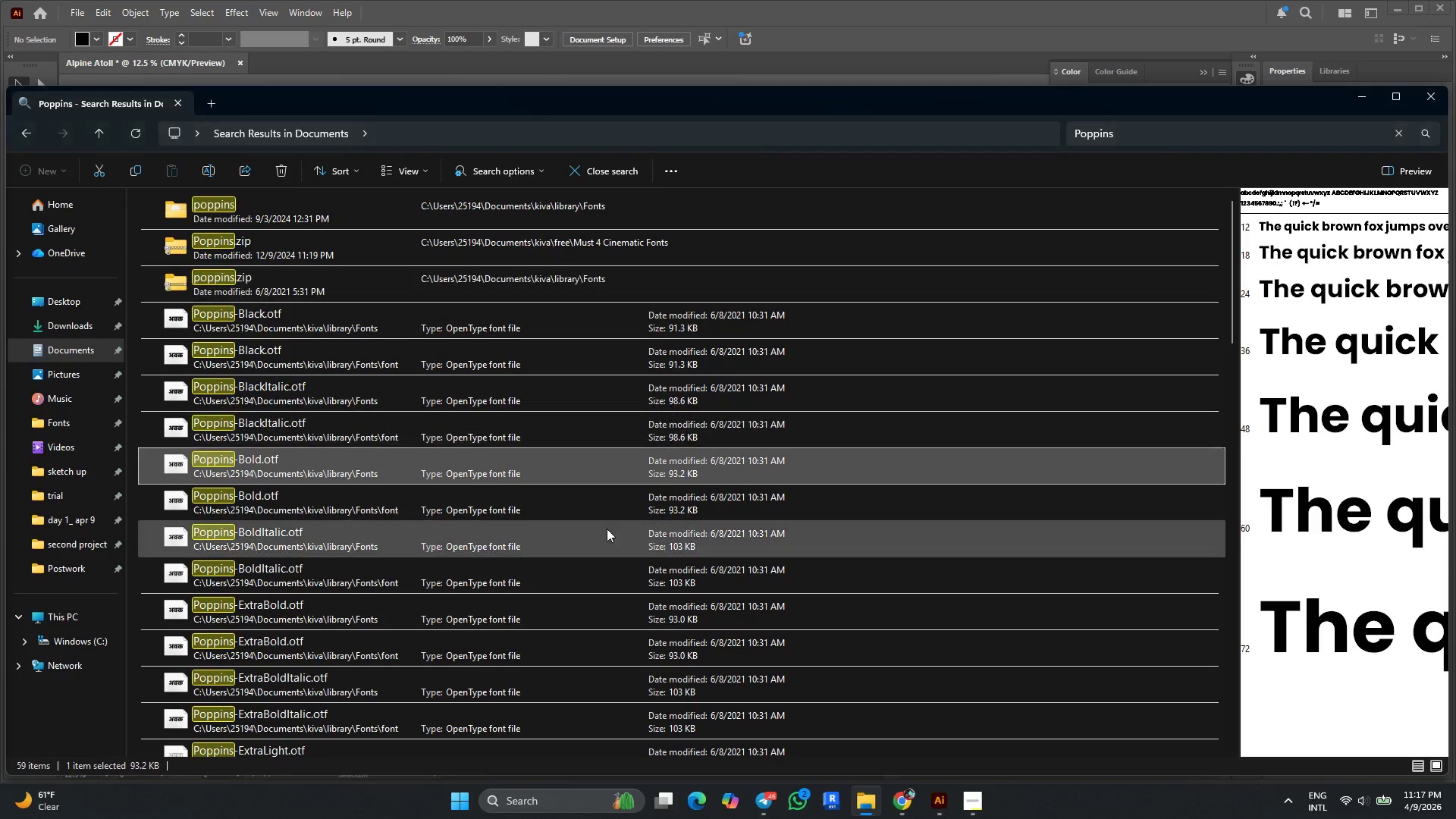 
scroll: coordinate [485, 537], scroll_direction: down, amount: 26.0
 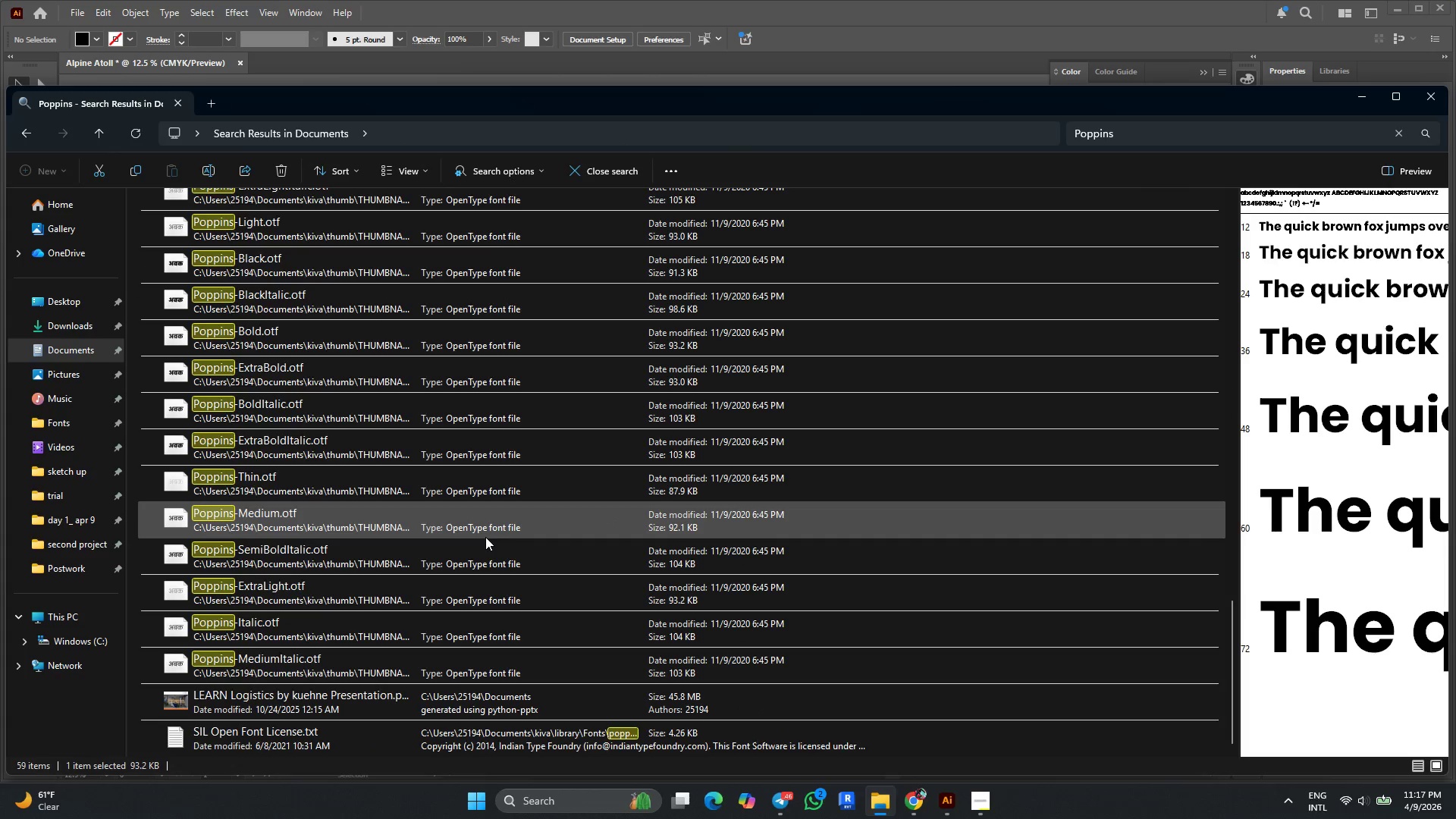 
scroll: coordinate [485, 535], scroll_direction: up, amount: 25.0
 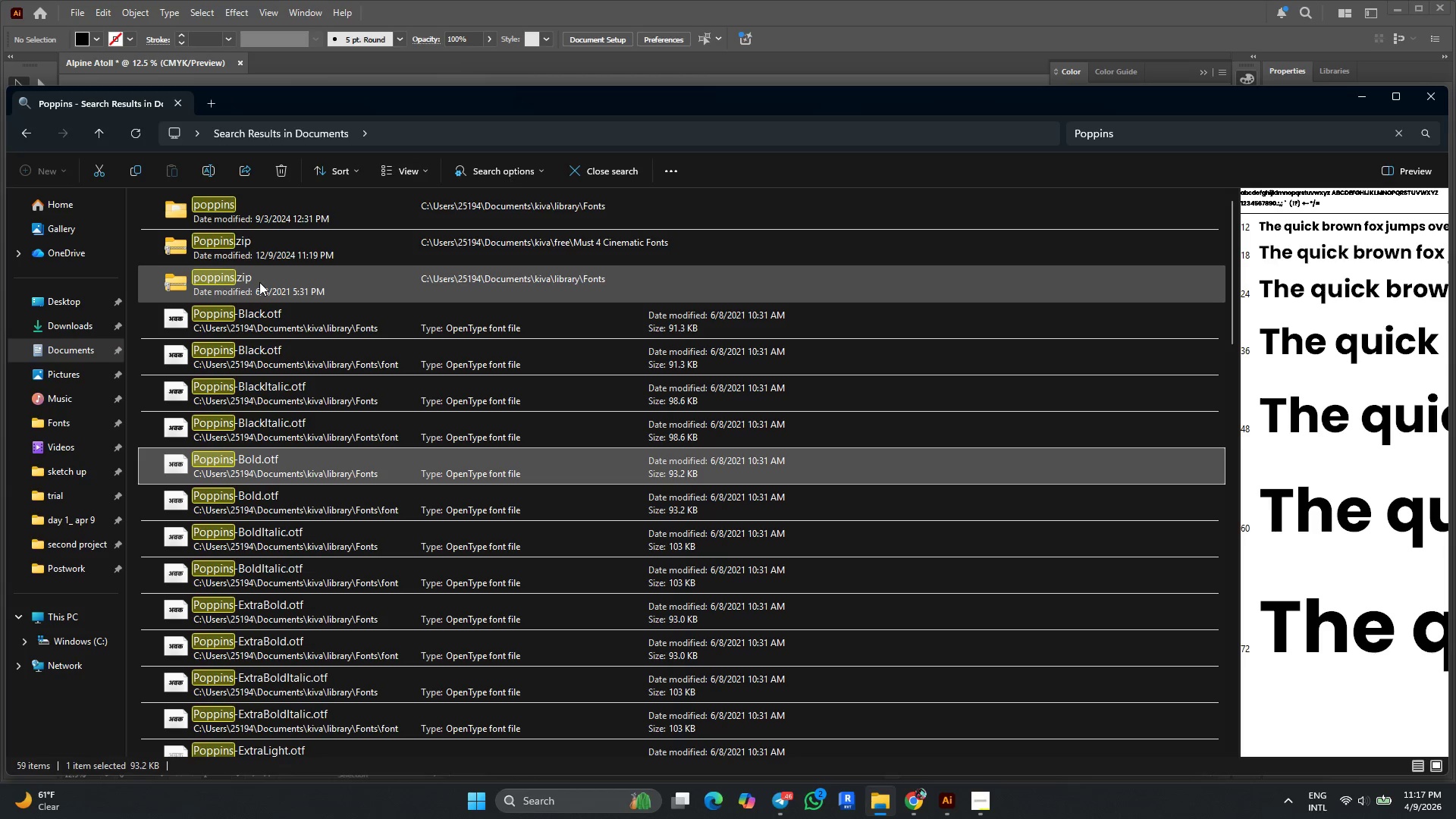 
double_click([259, 282])
 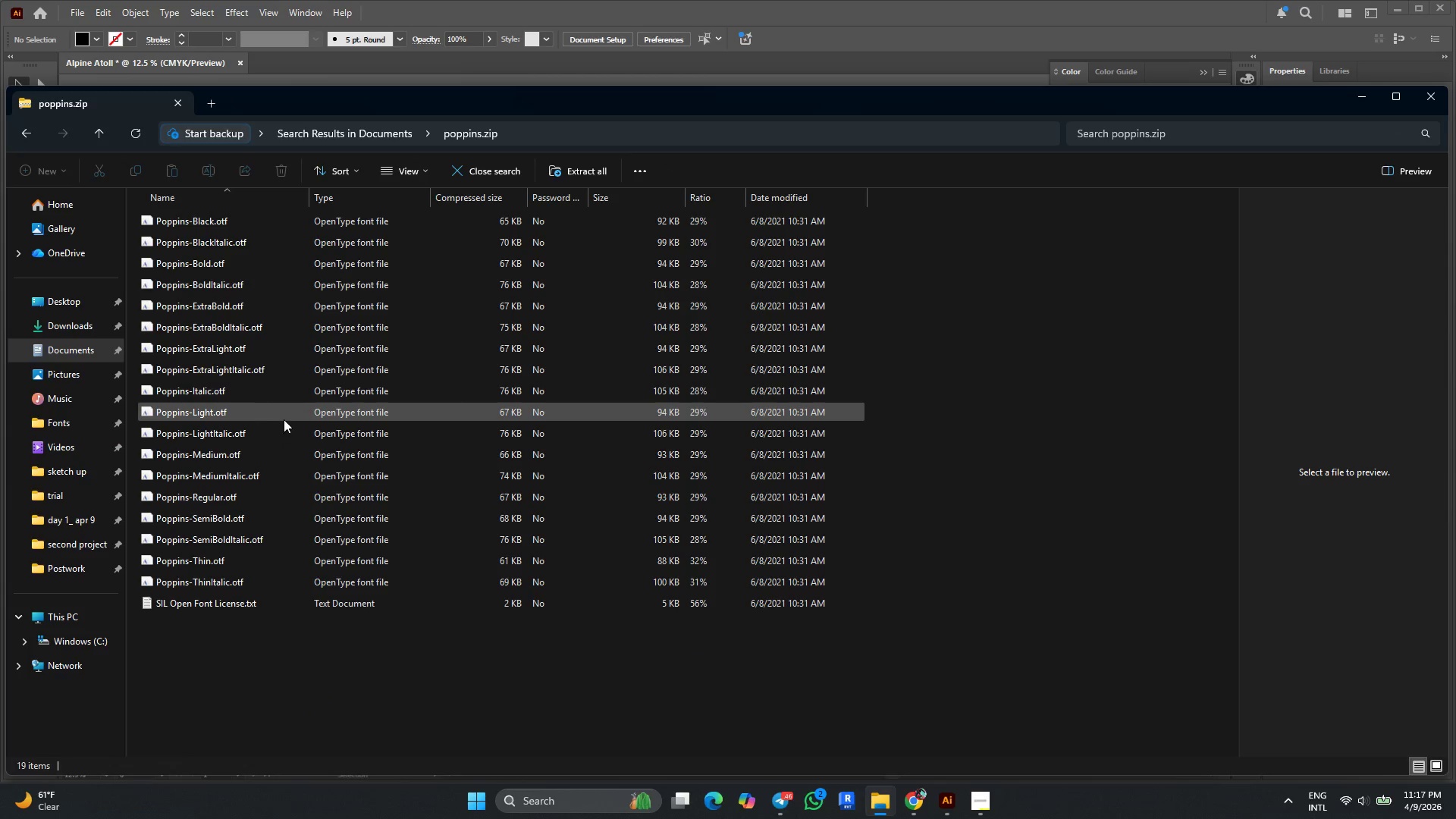 
wait(6.2)
 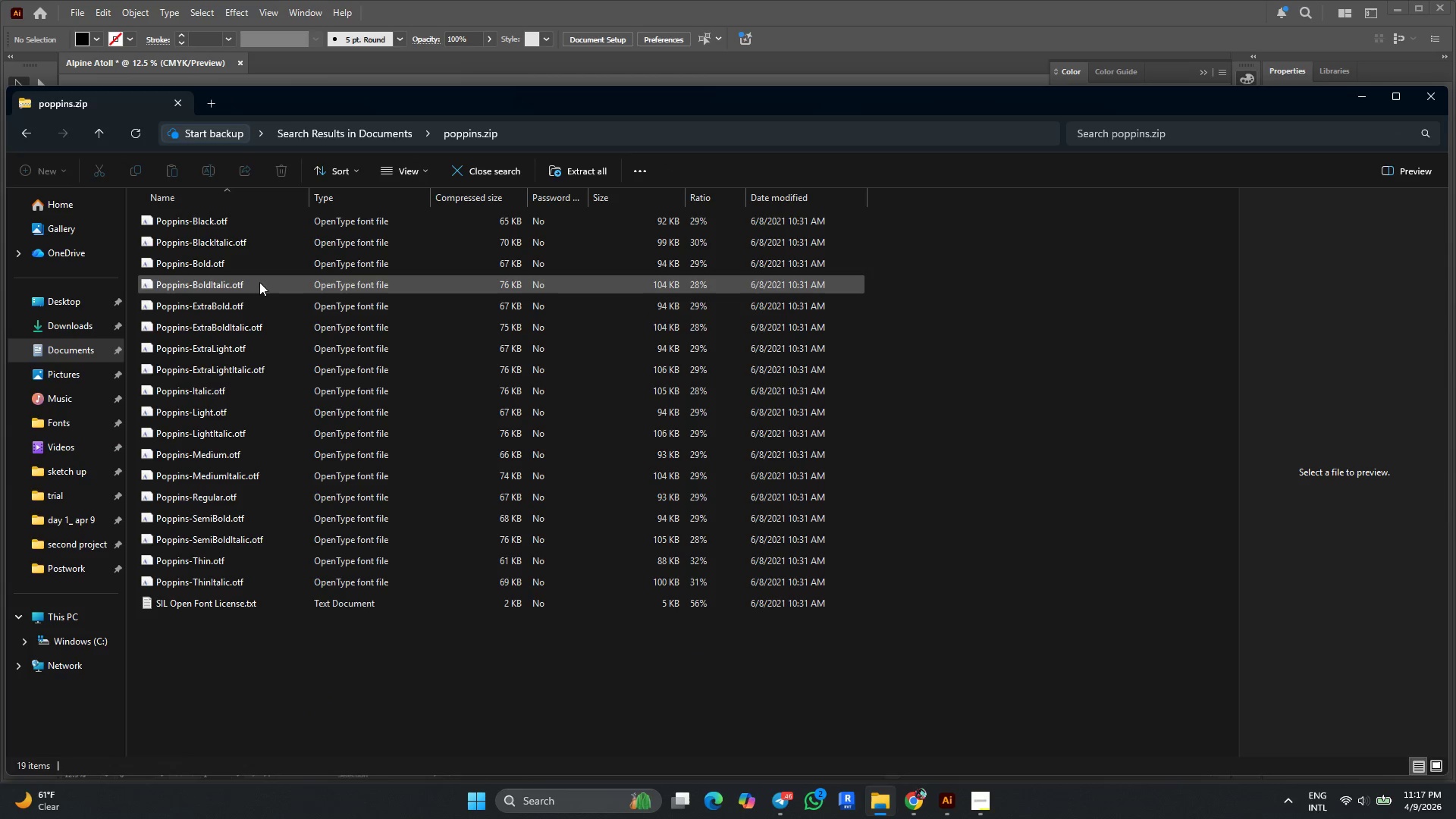 
double_click([209, 494])
 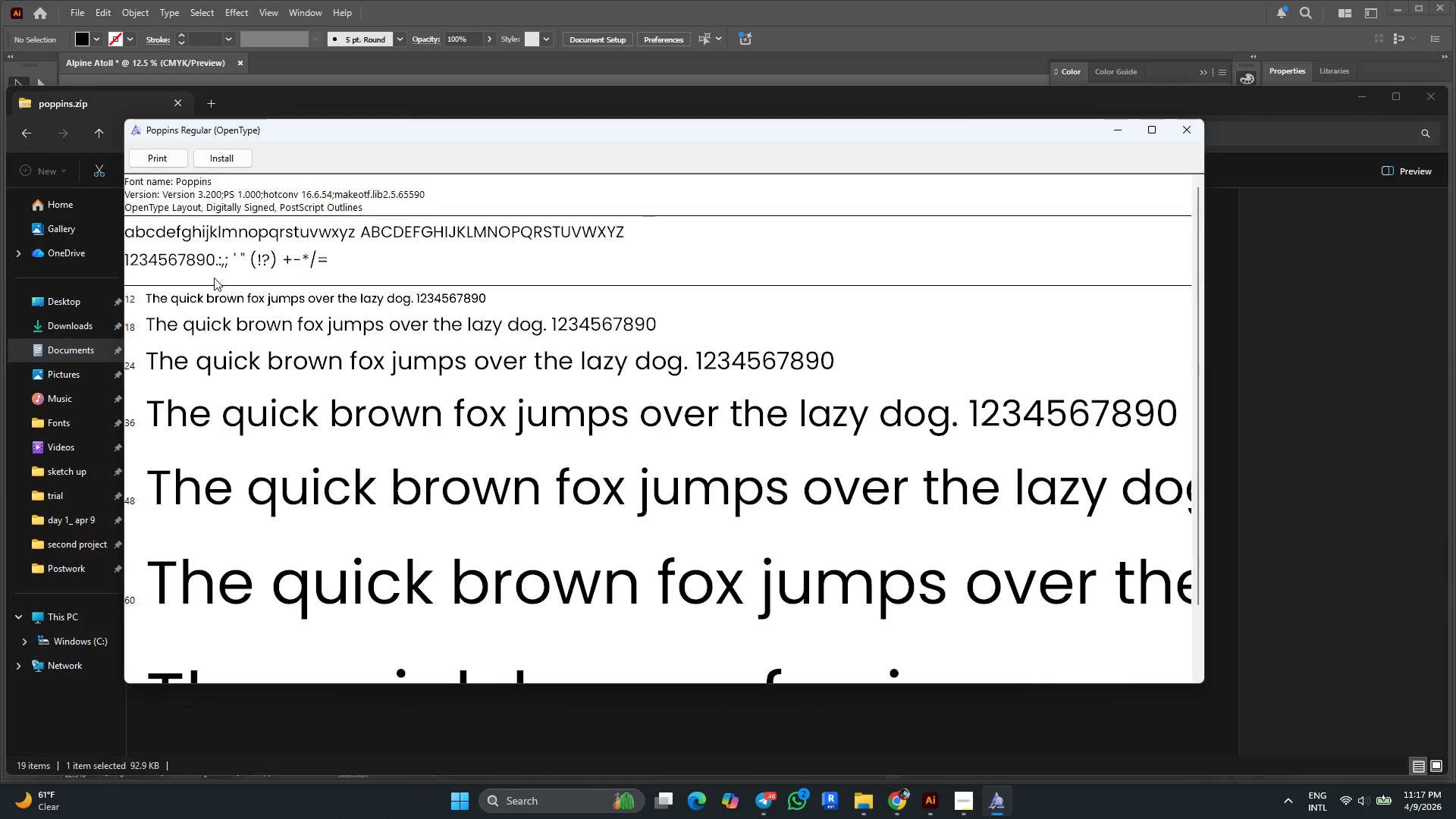 
left_click([218, 266])
 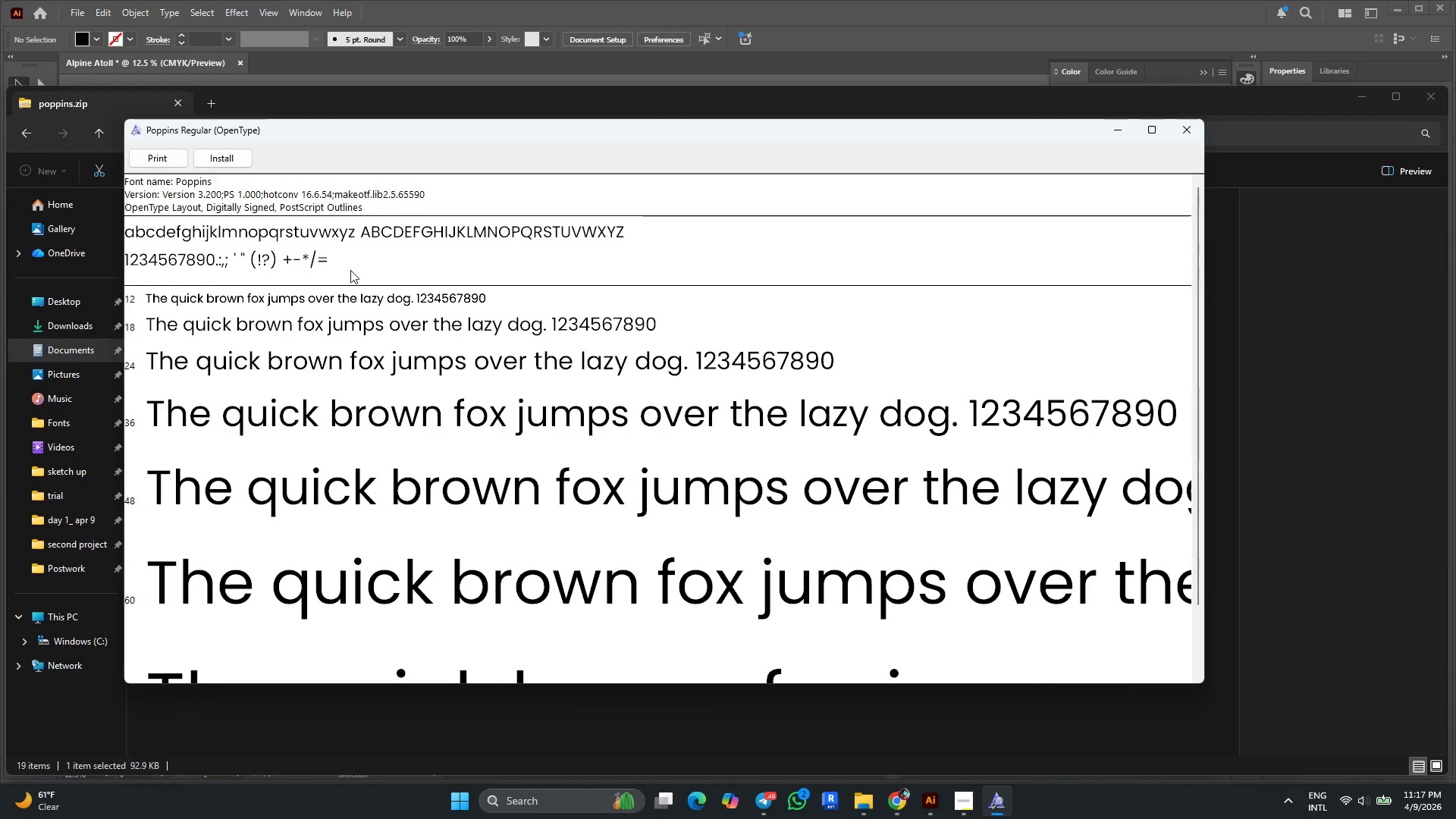 
right_click([352, 269])
 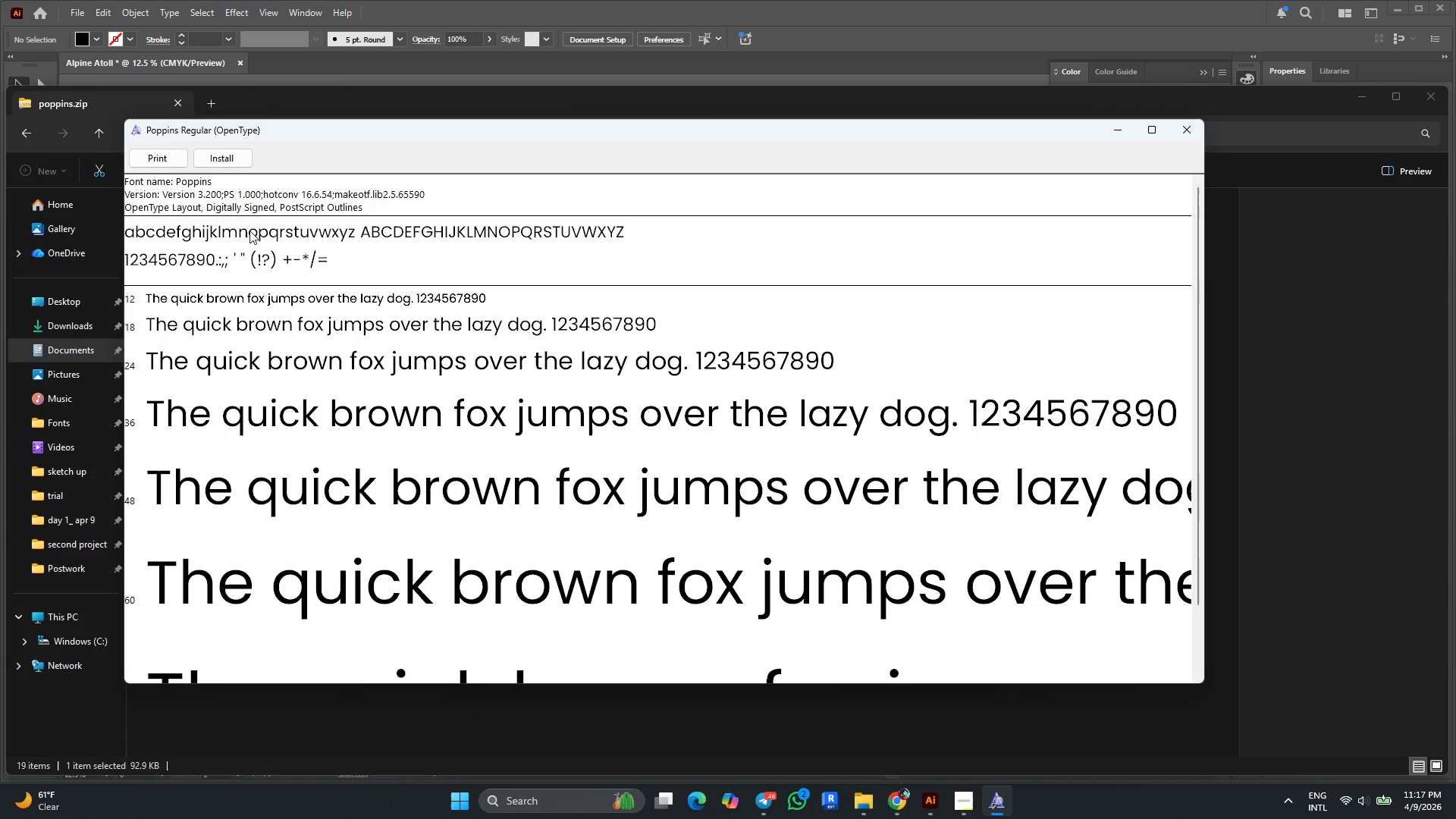 
key(Control+C)
 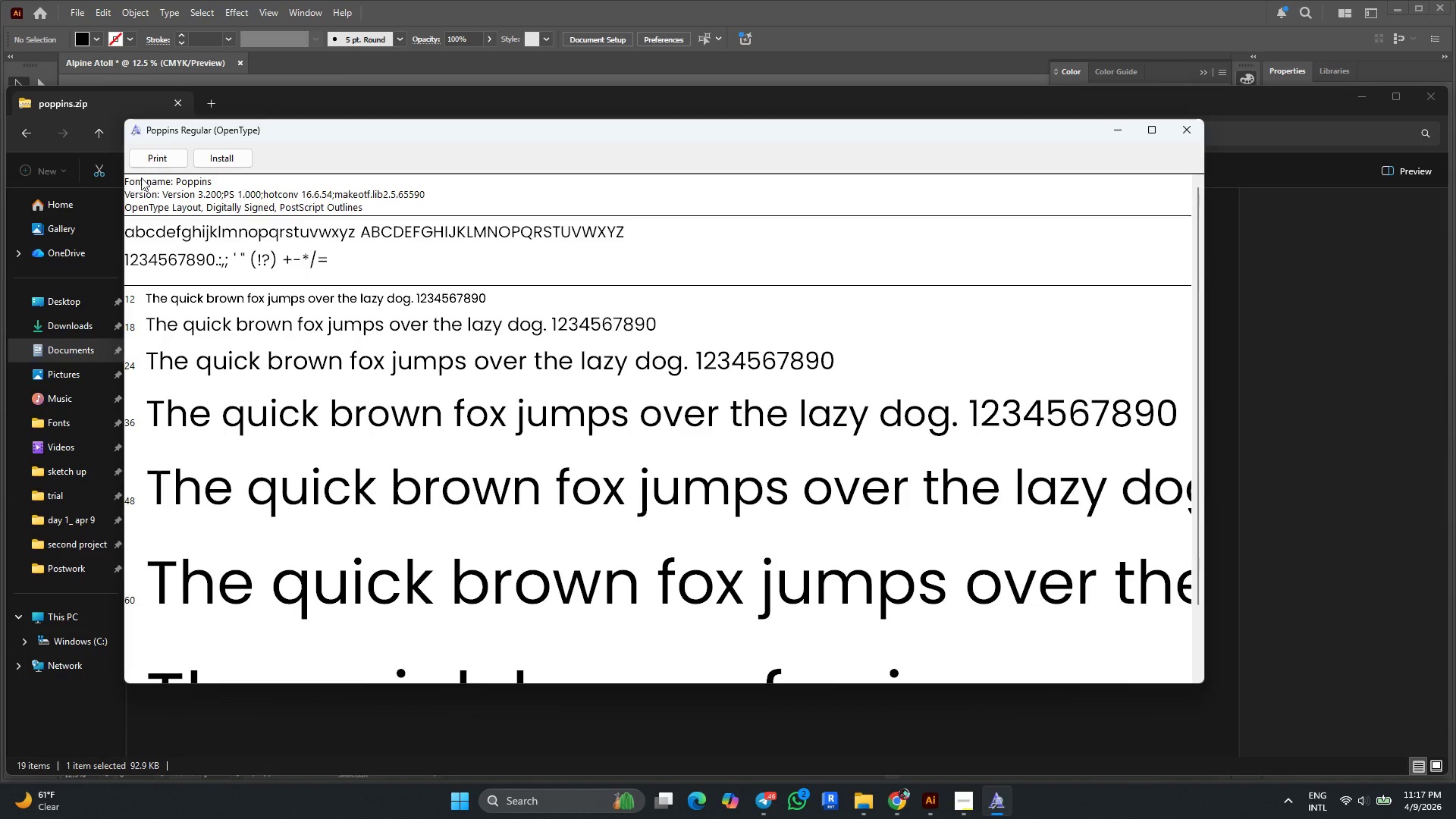 
left_click_drag(start_coordinate=[133, 176], to_coordinate=[348, 375])
 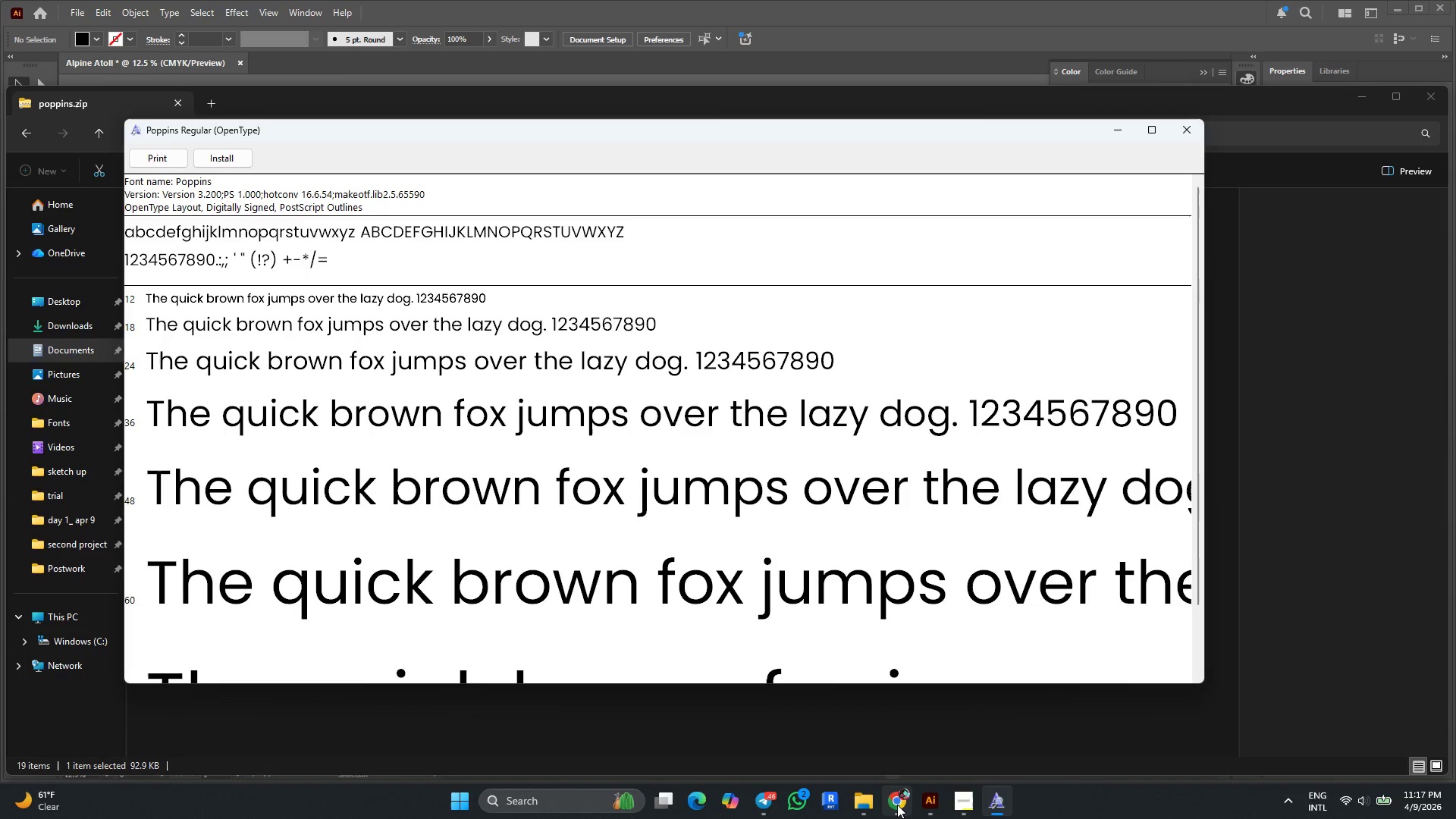 
left_click([931, 807])
 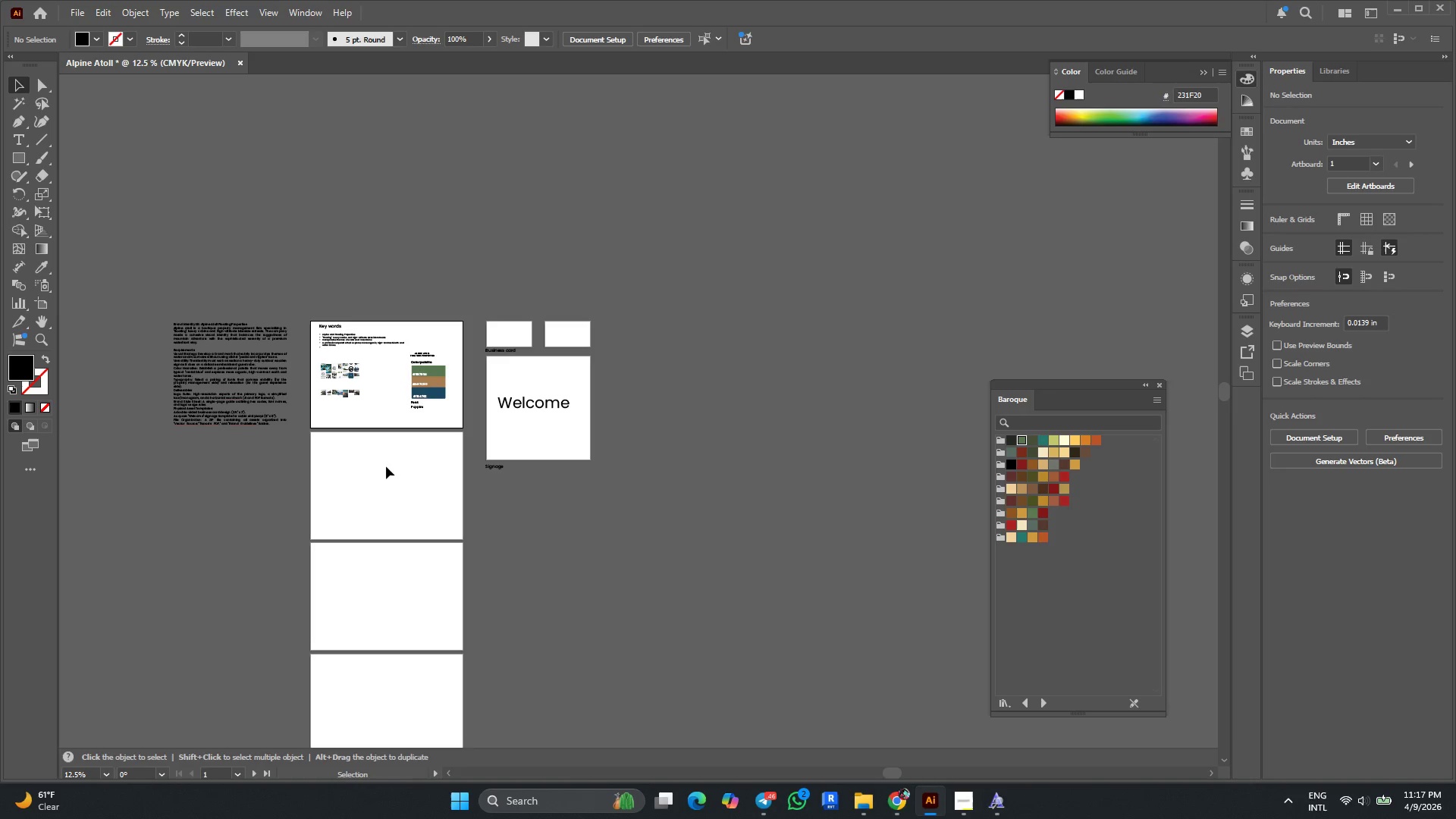 
key(Alt+AltLeft)
 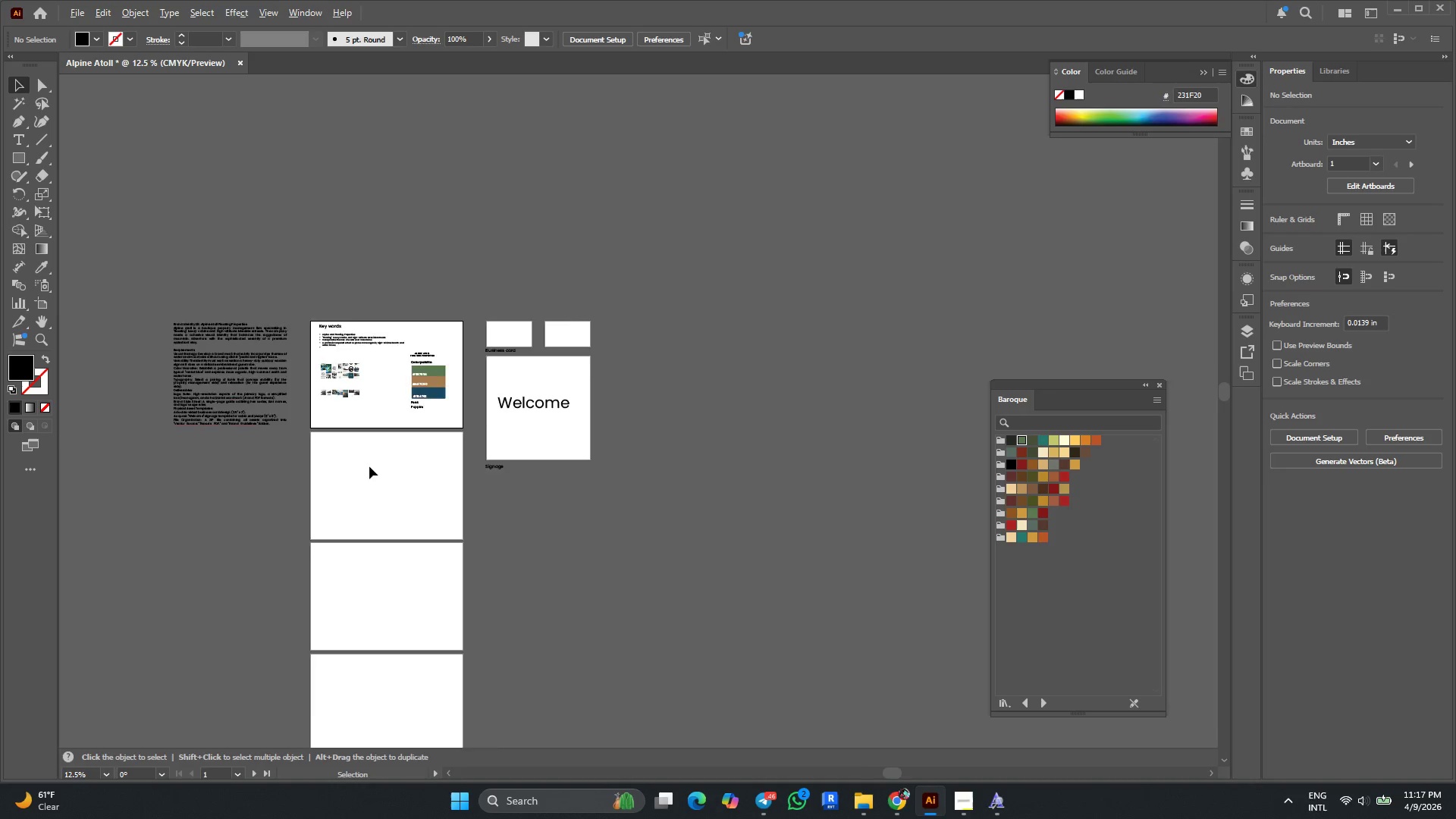 
scroll: coordinate [369, 466], scroll_direction: up, amount: 1.0
 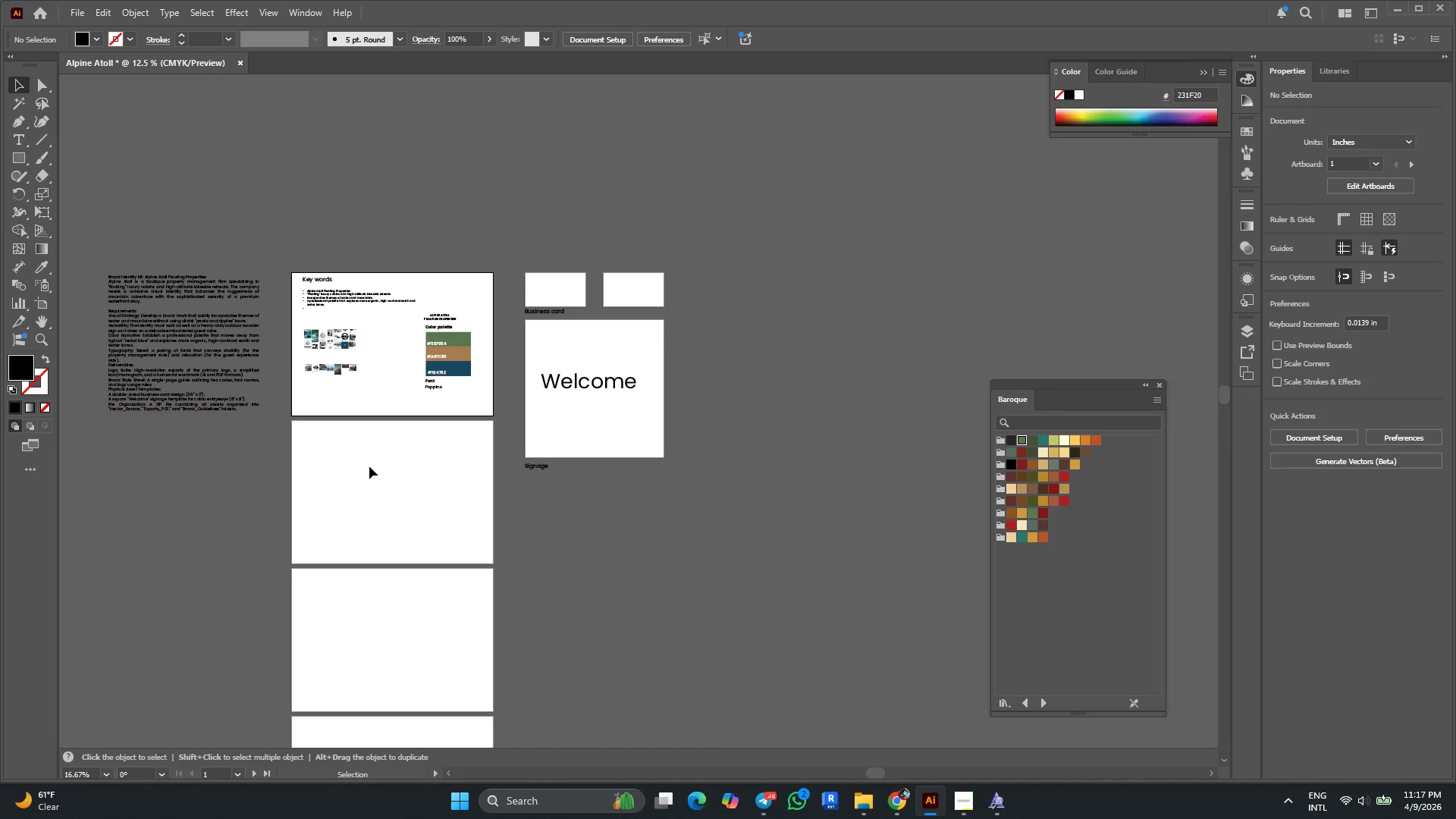 
key(T)
 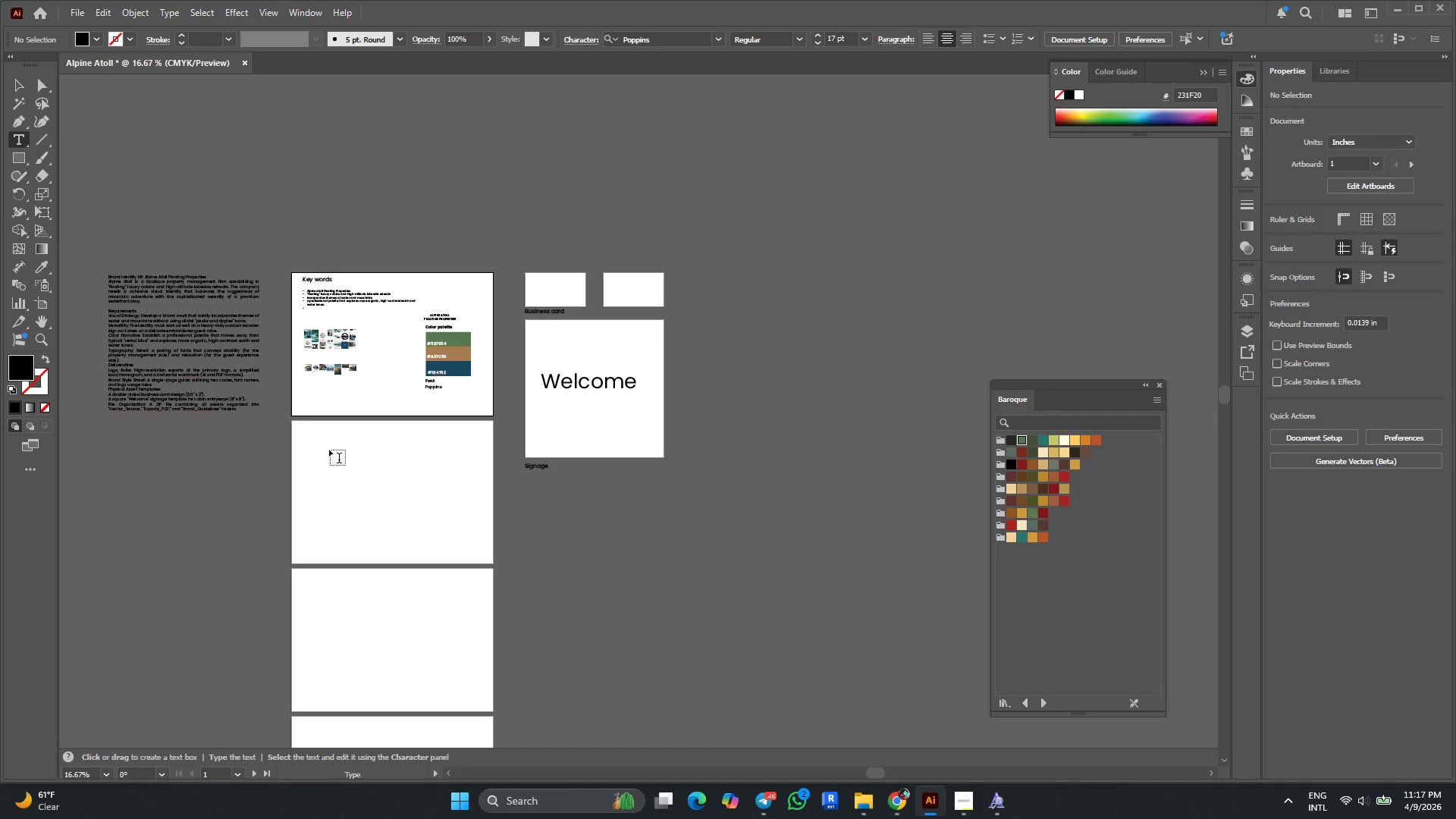 
left_click_drag(start_coordinate=[325, 450], to_coordinate=[443, 504])
 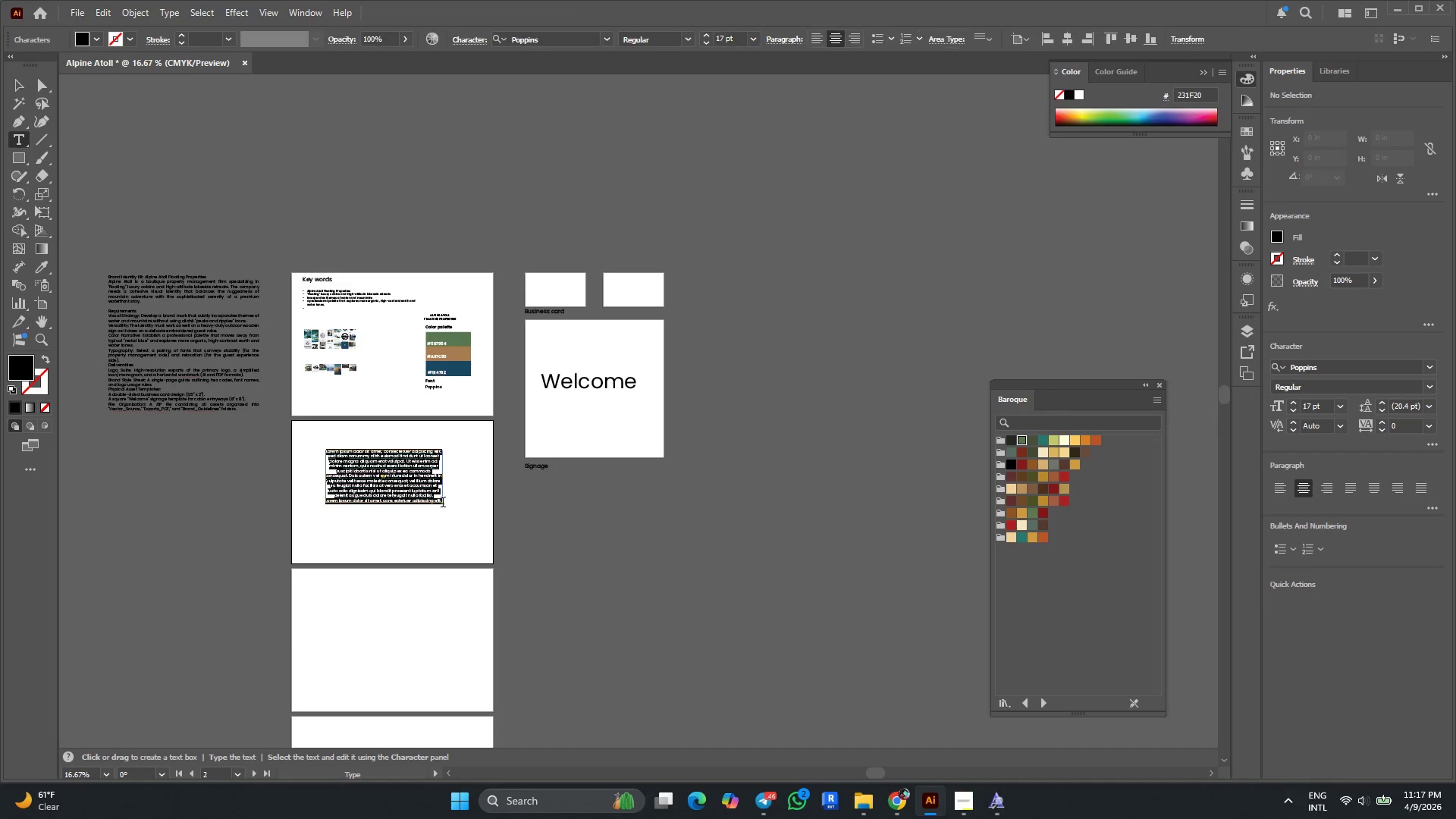 
key(Control+V)
 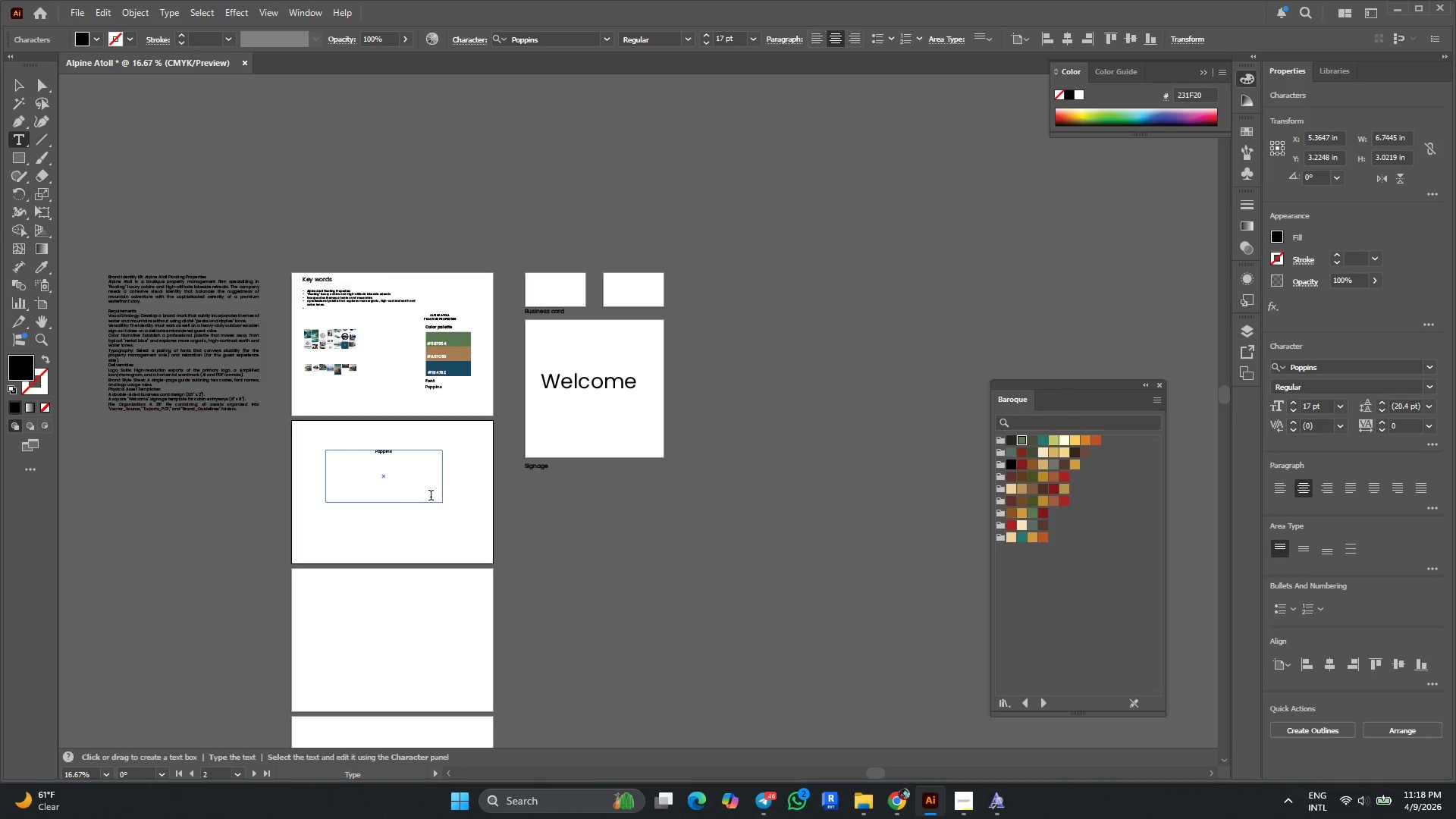 
hold_key(key=AltLeft, duration=0.5)
scroll: coordinate [390, 470], scroll_direction: up, amount: 2.0
 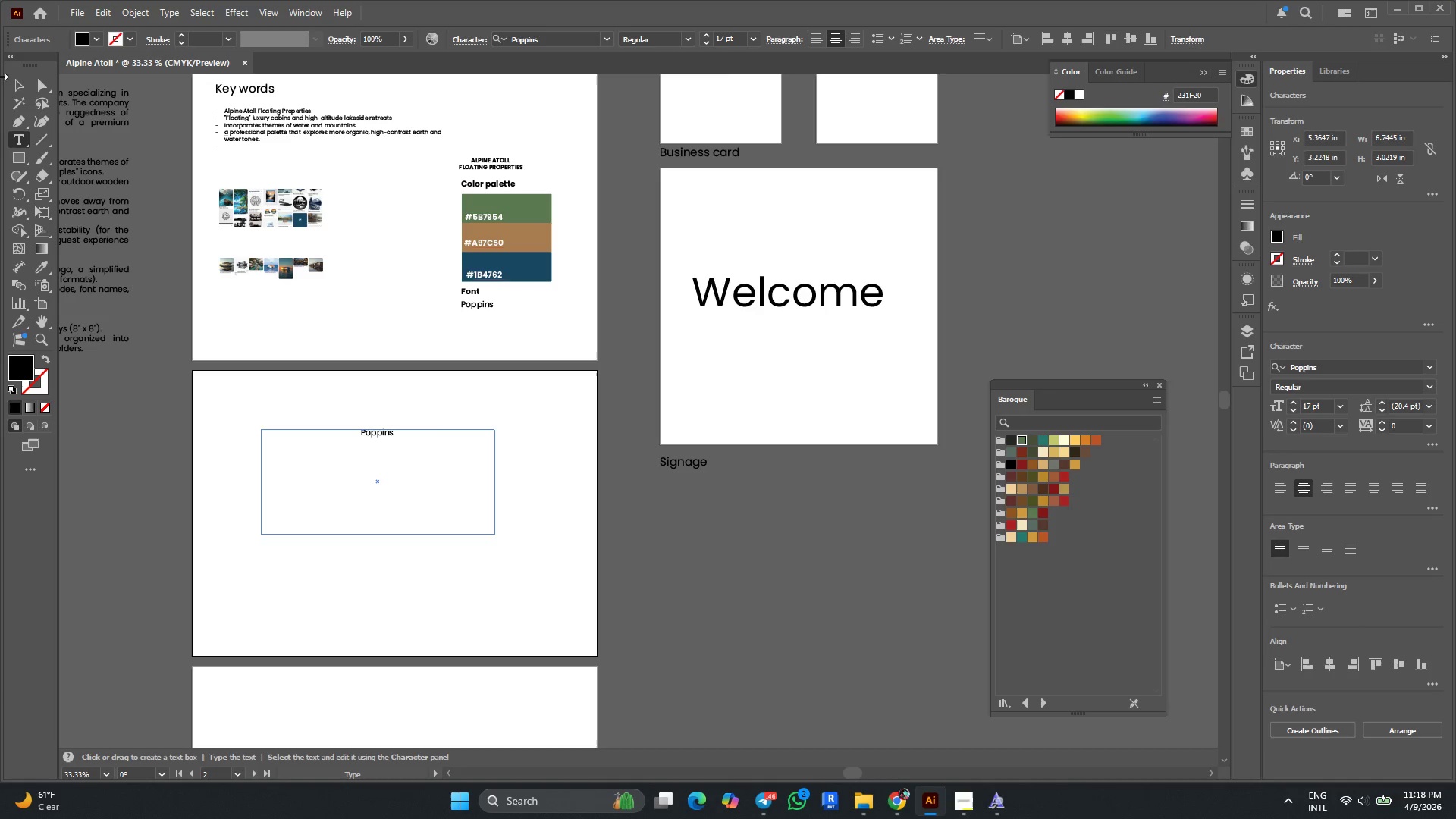 
left_click([20, 86])
 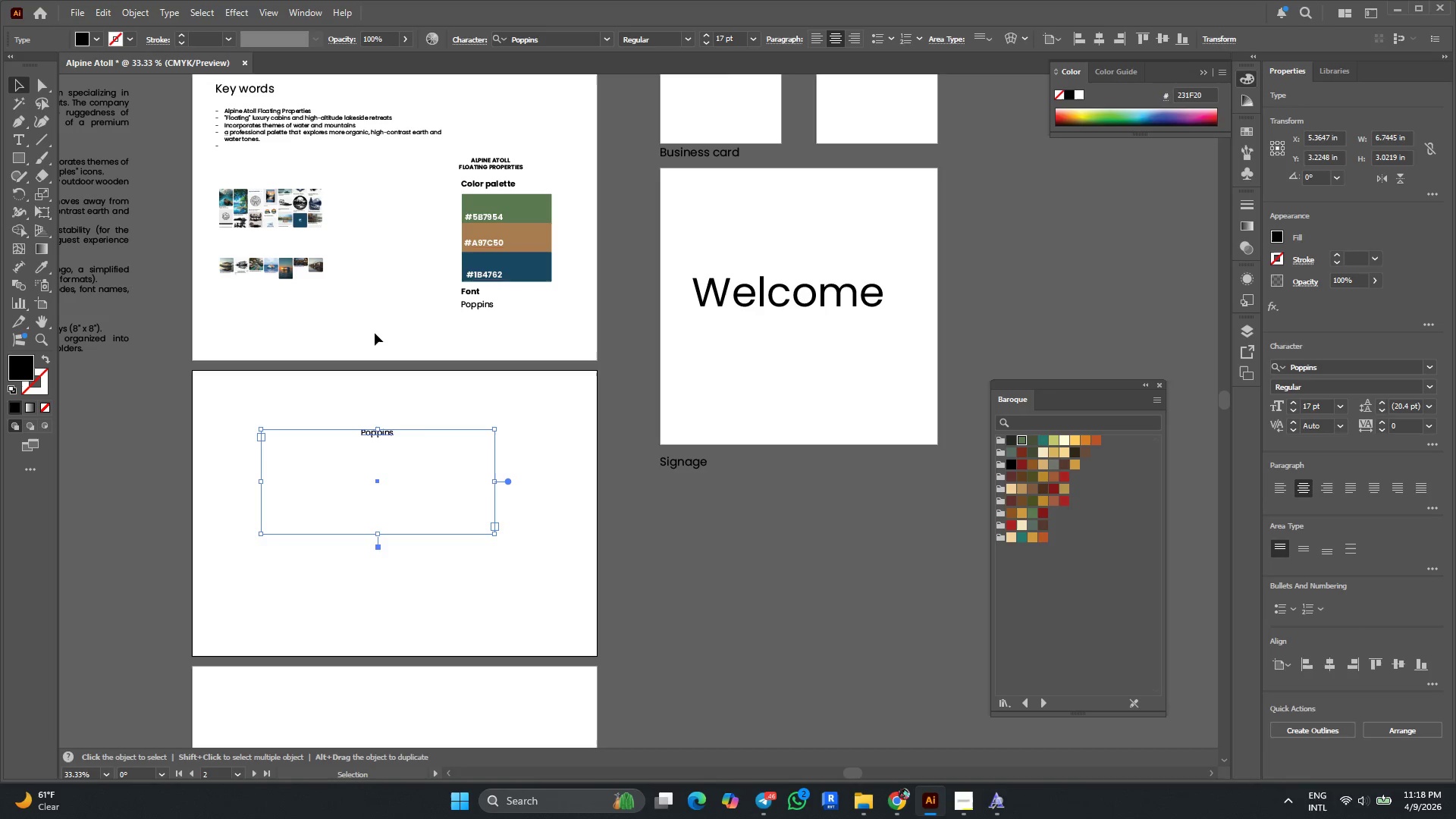 
key(Delete)
 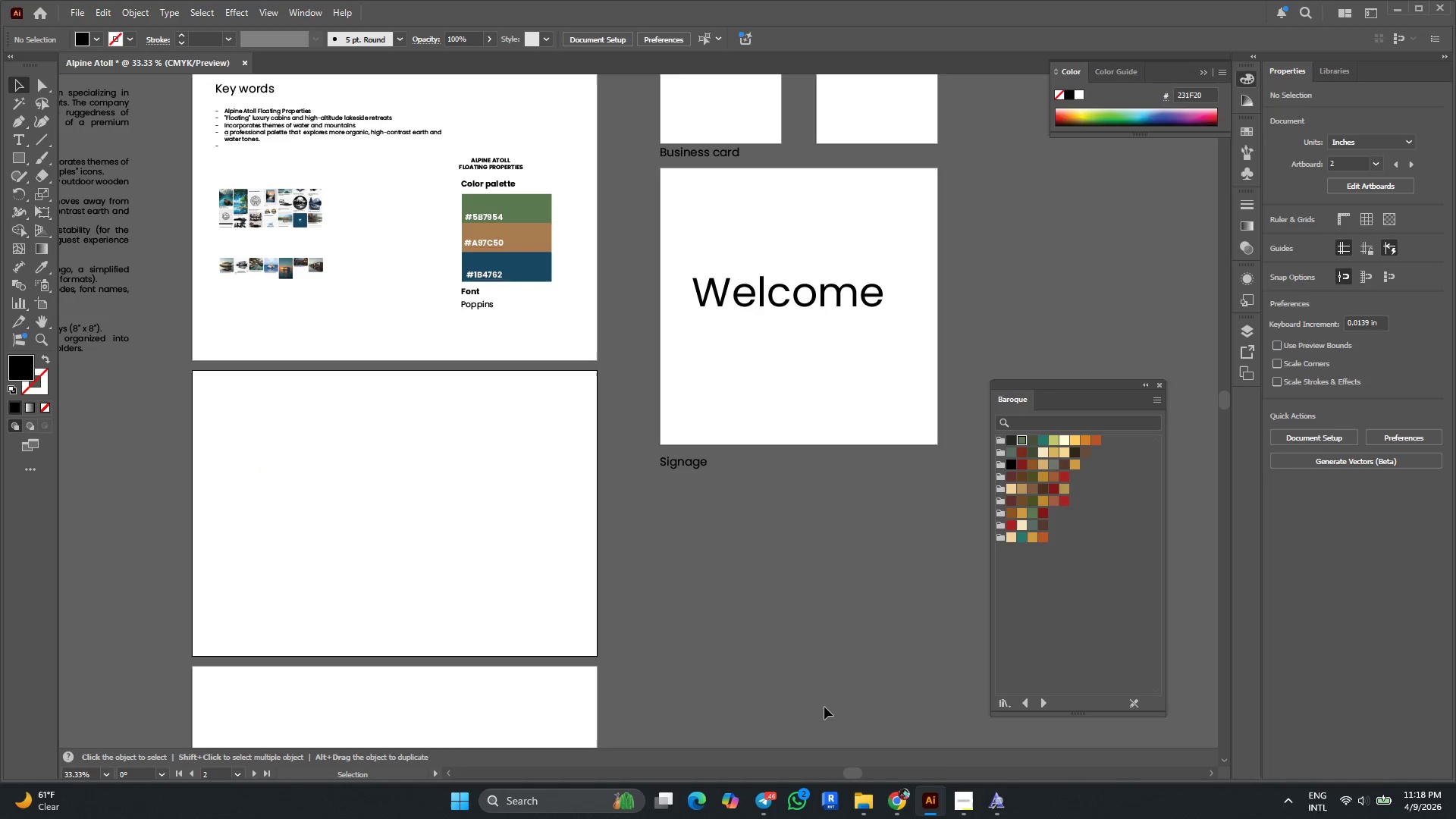 
mouse_move([976, 798])
 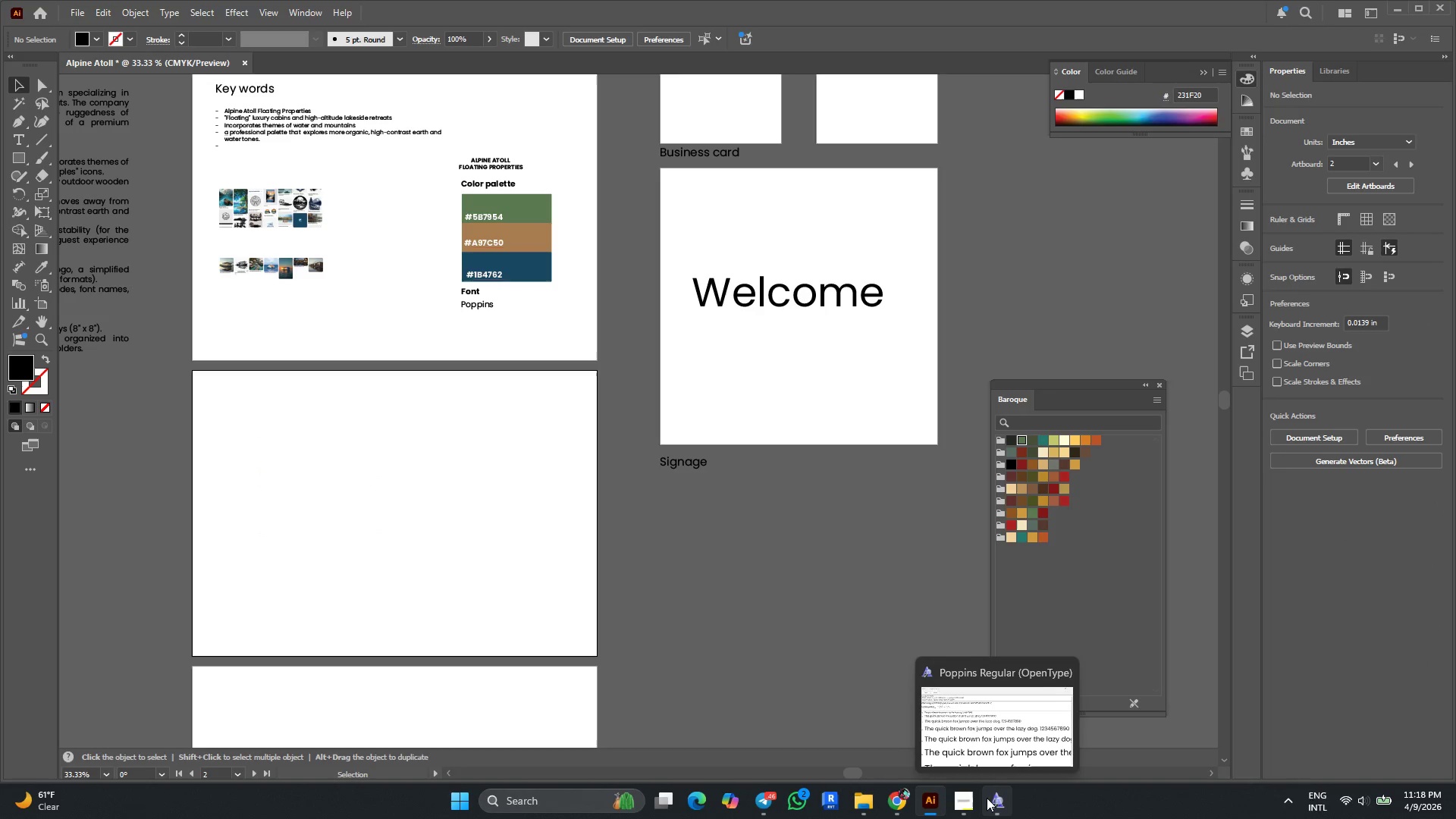 
left_click([988, 797])
 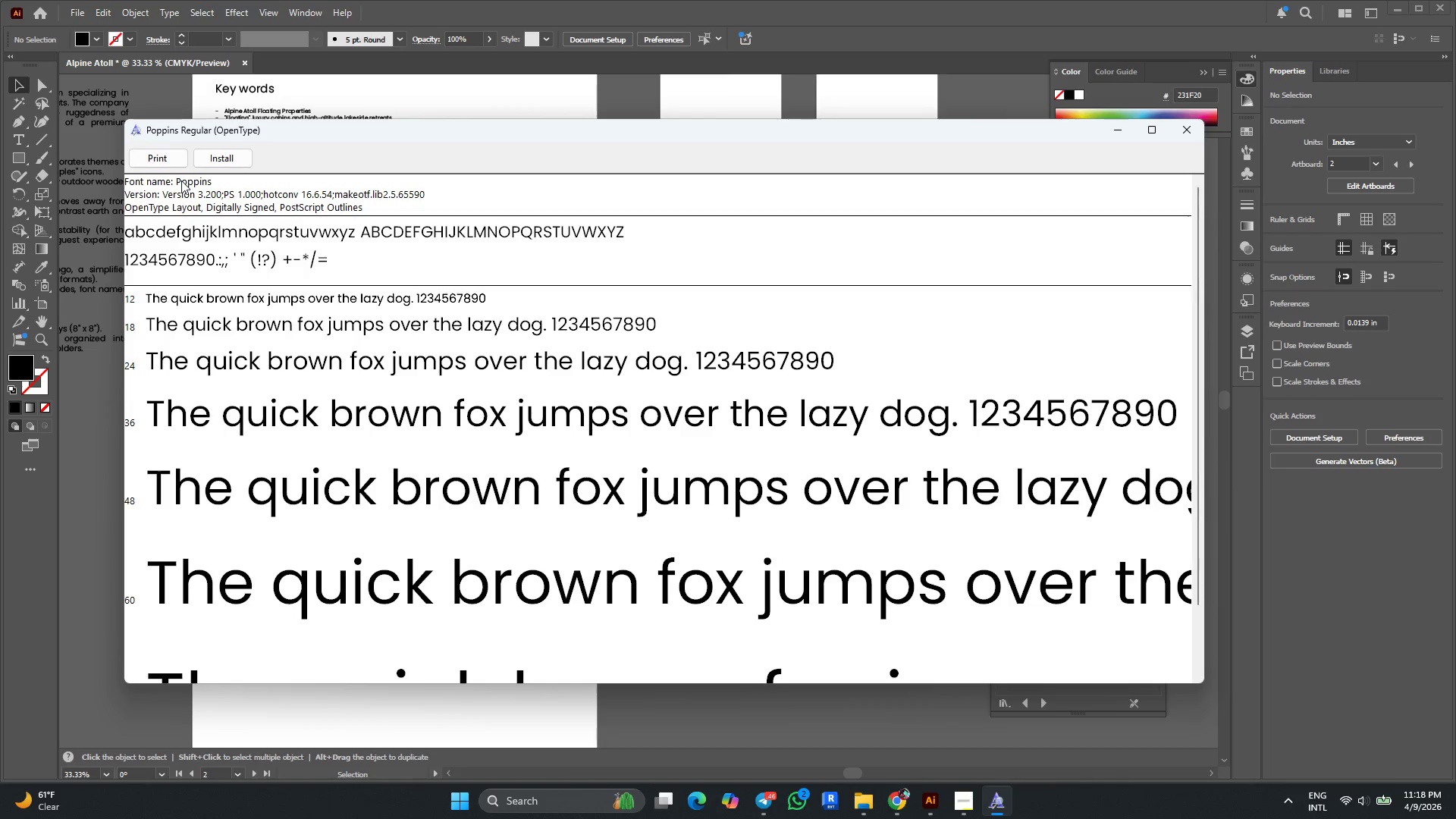 
left_click([171, 157])
 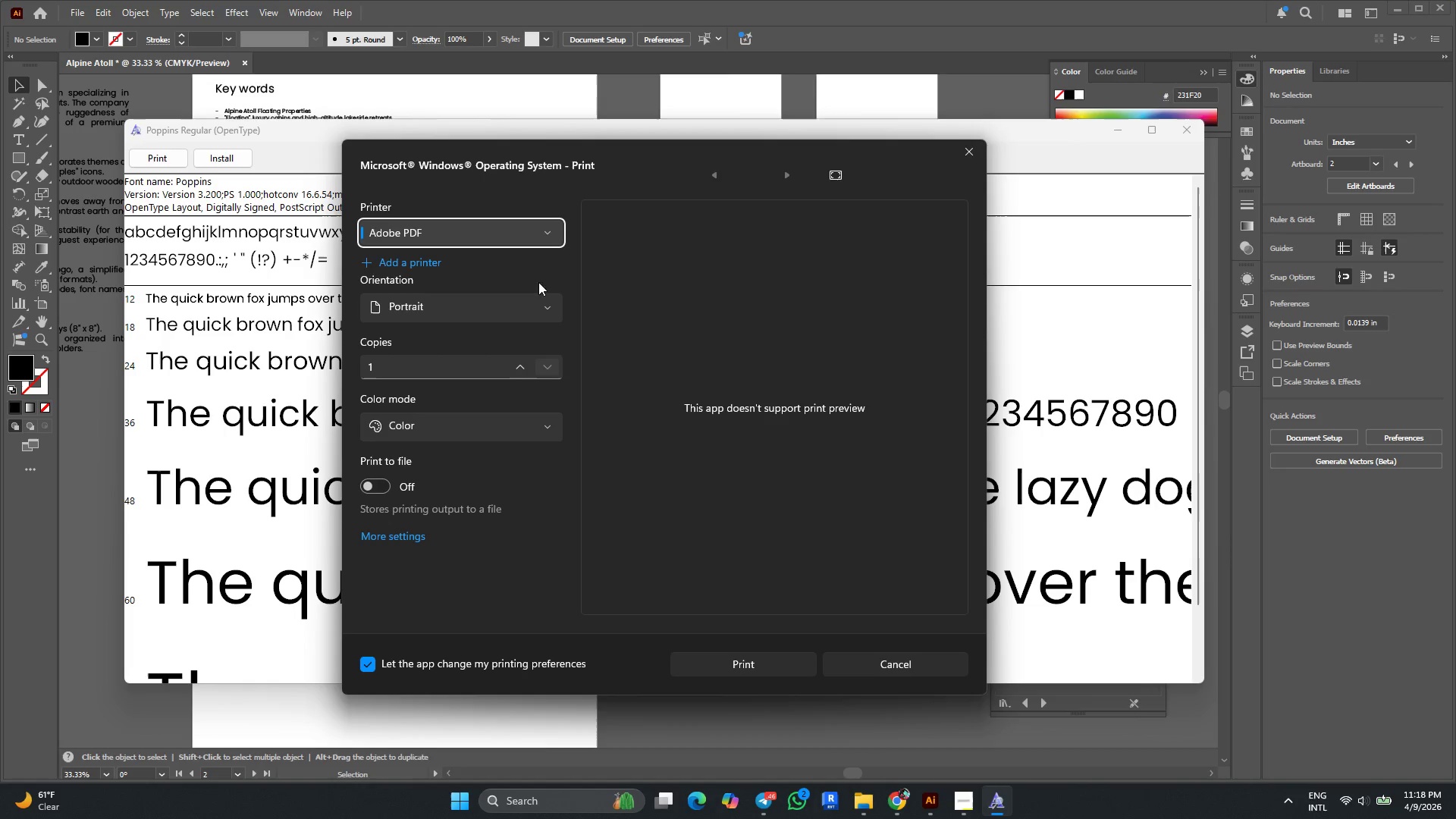 
left_click([543, 236])
 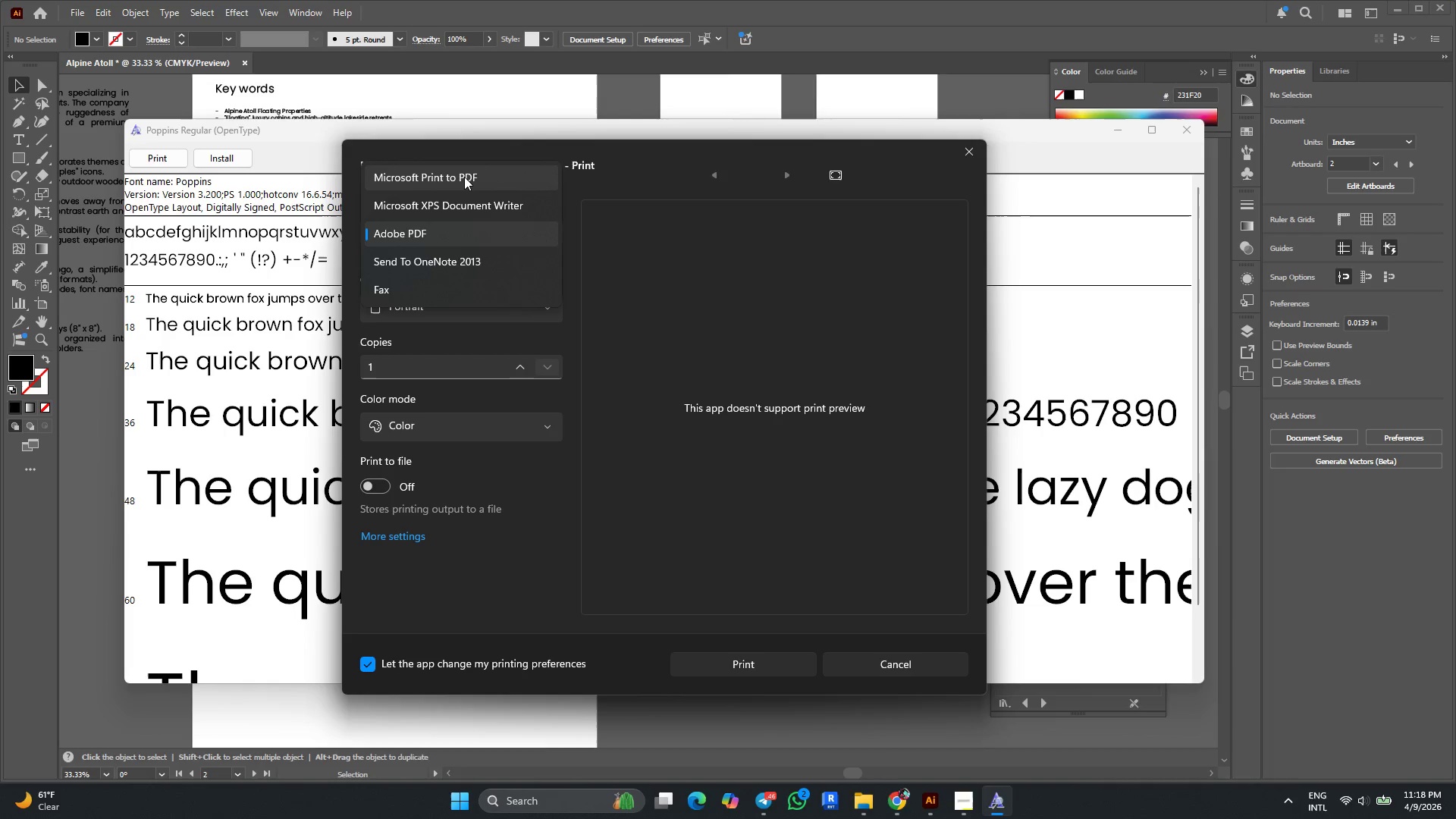 
left_click([466, 177])
 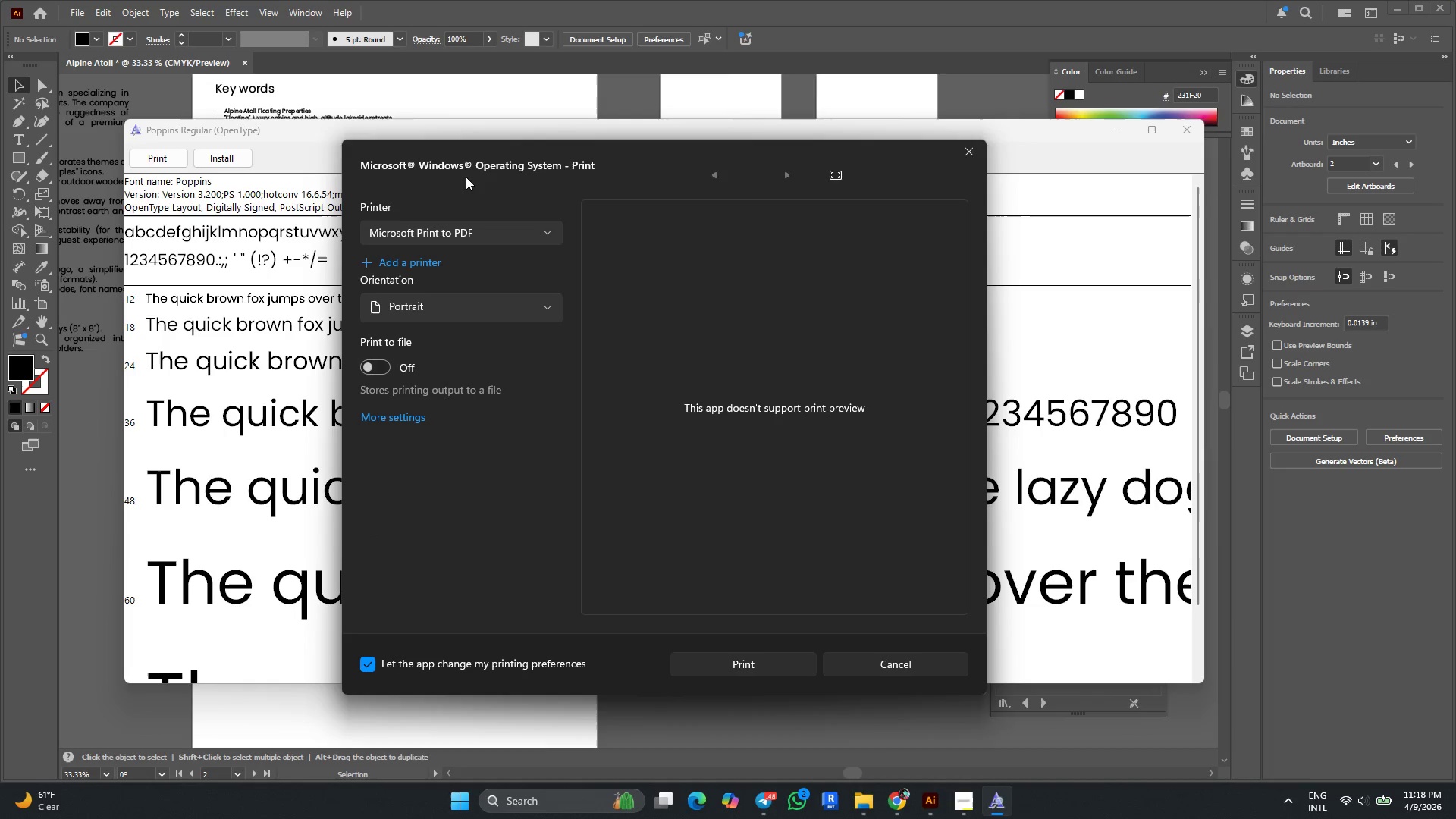 
left_click([504, 302])
 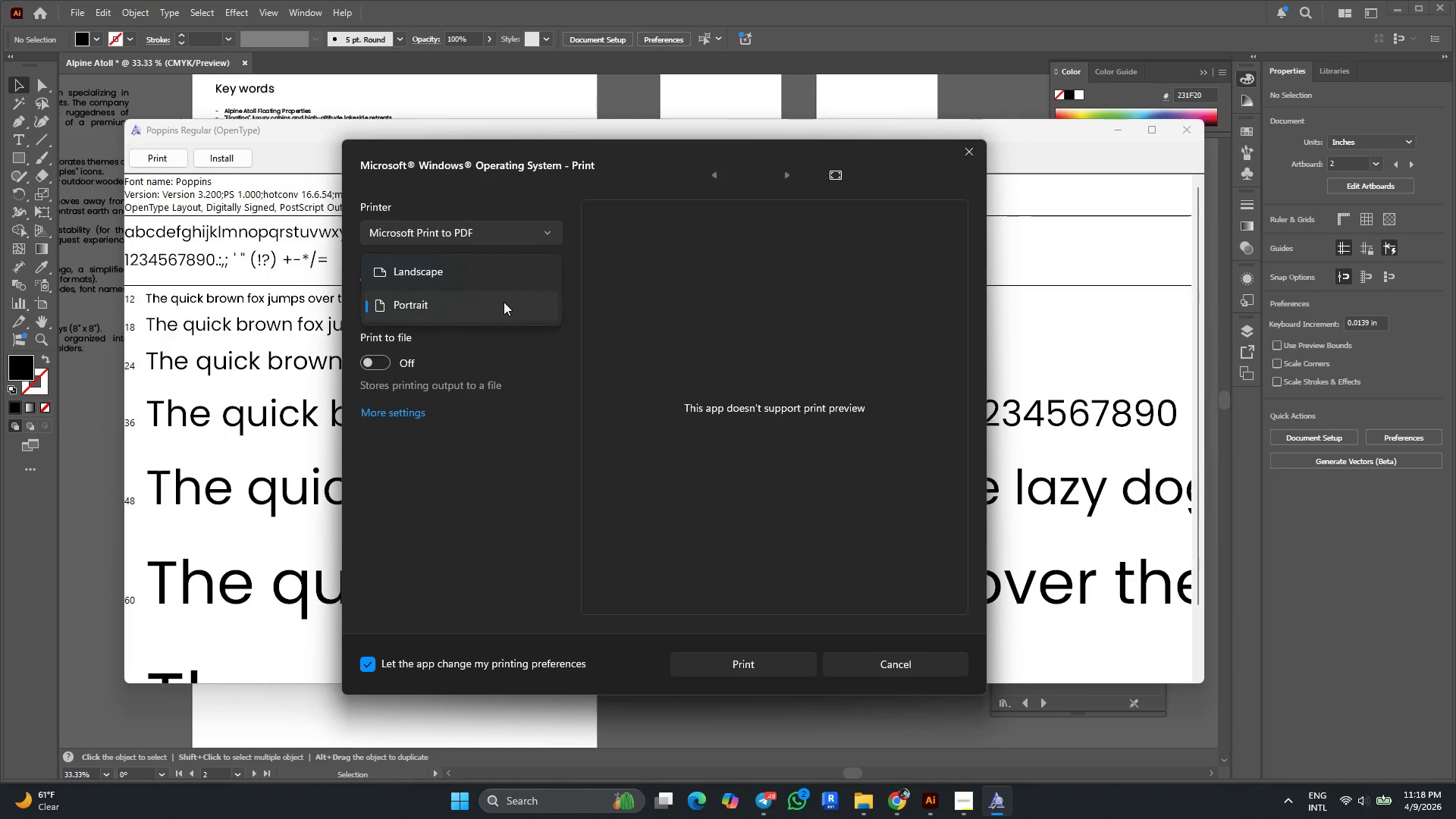 
left_click([504, 302])
 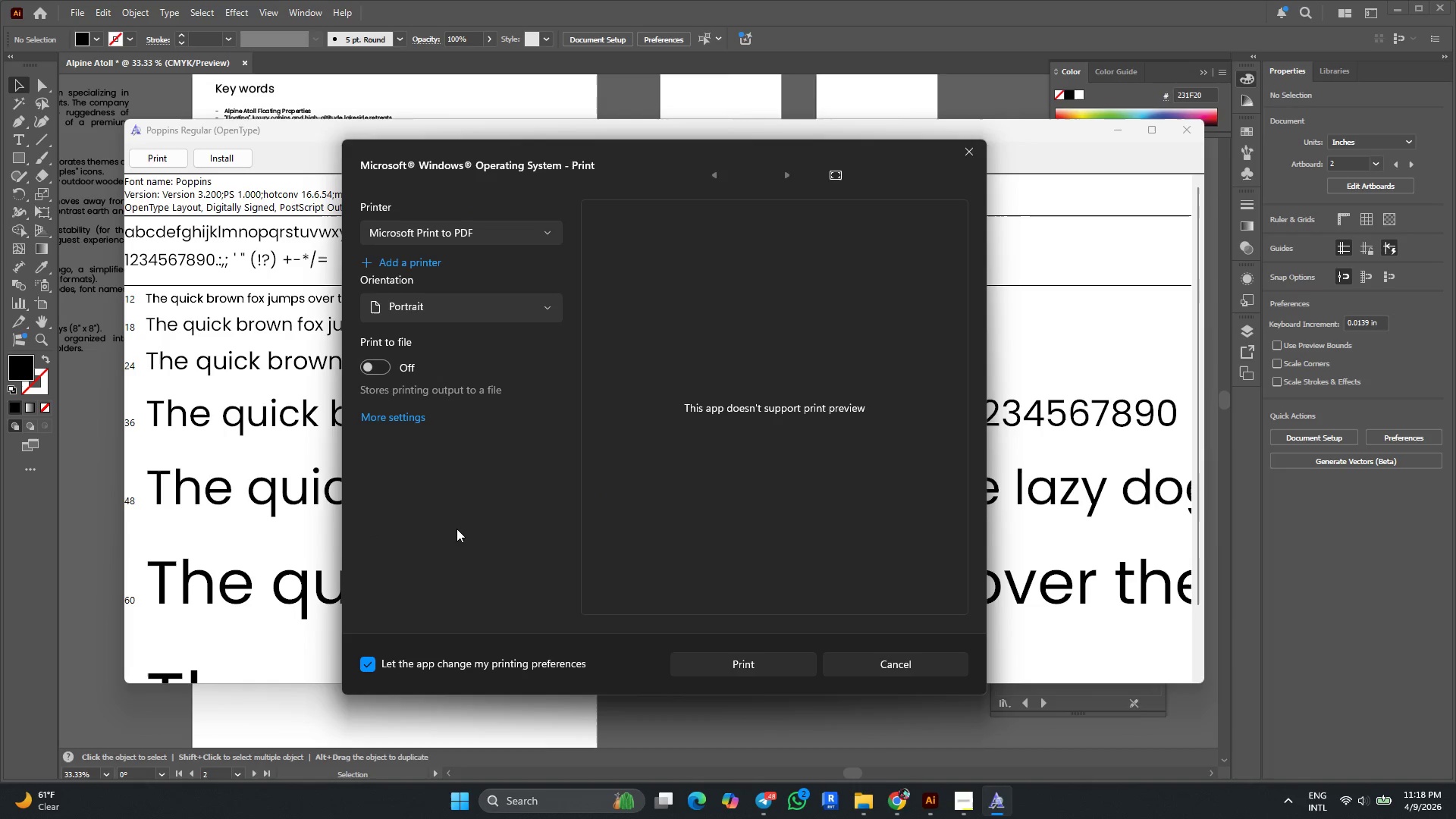 
wait(8.12)
 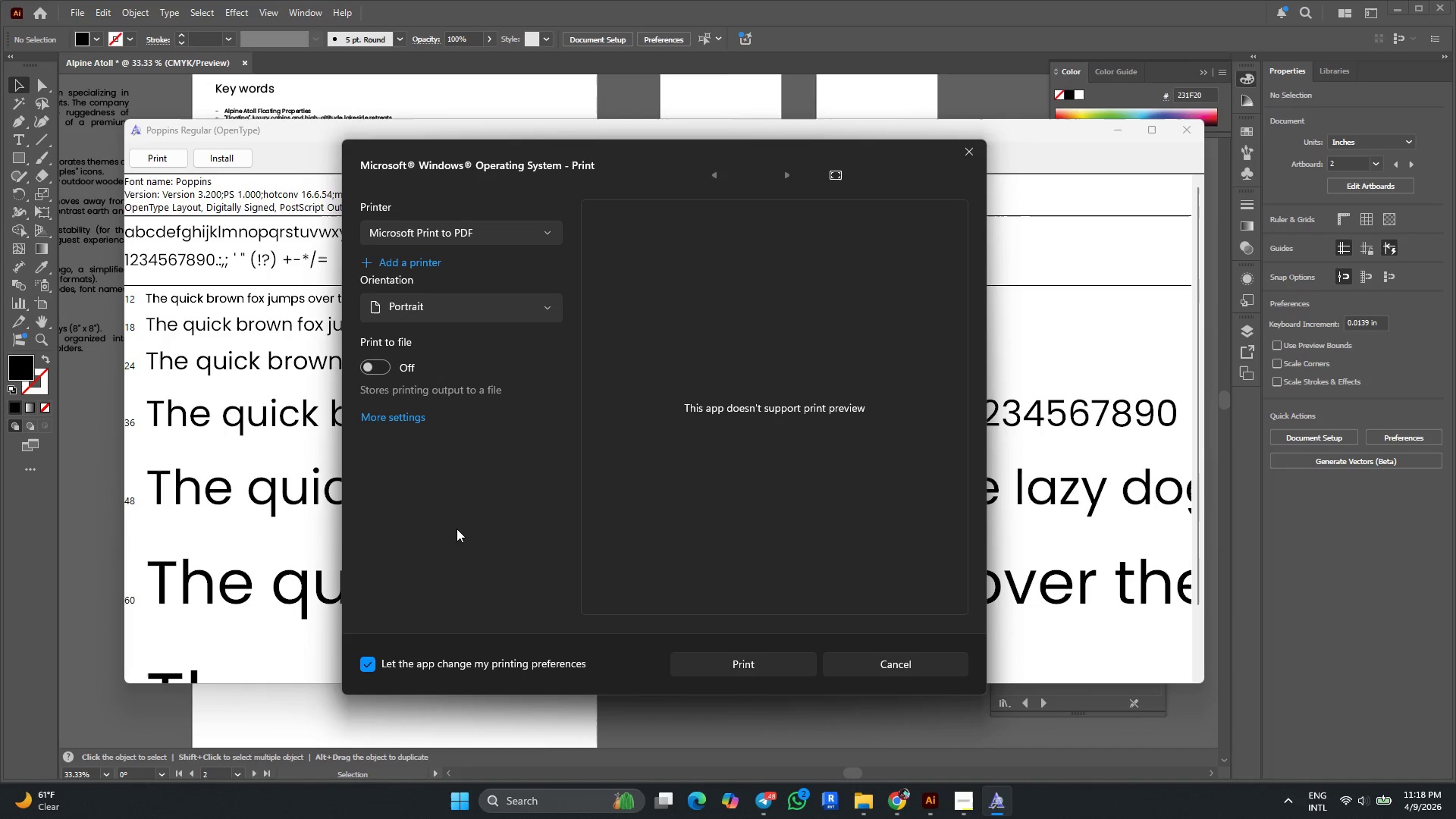 
left_click([379, 368])
 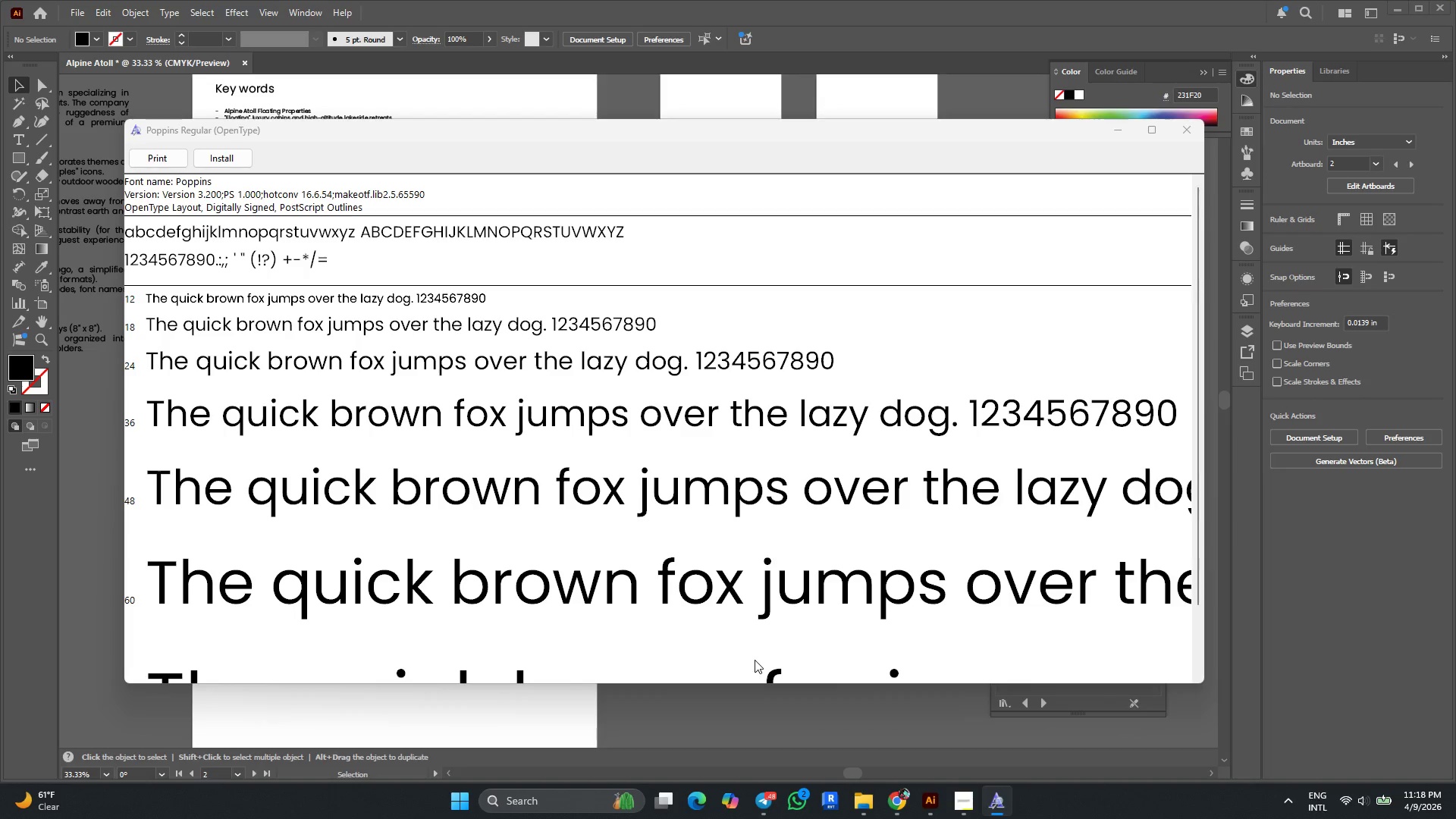 
wait(10.8)
 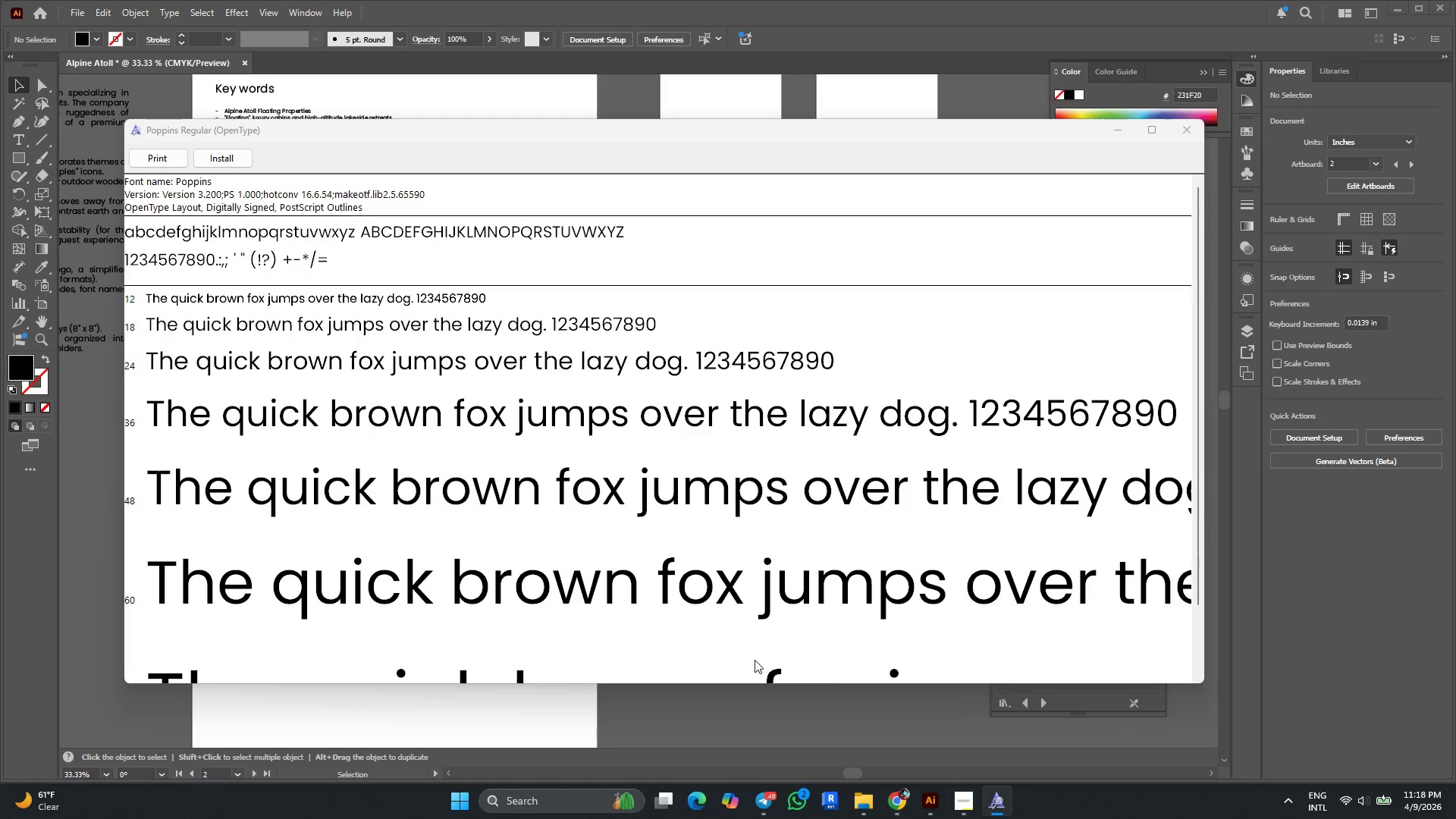 
type(poppins)
 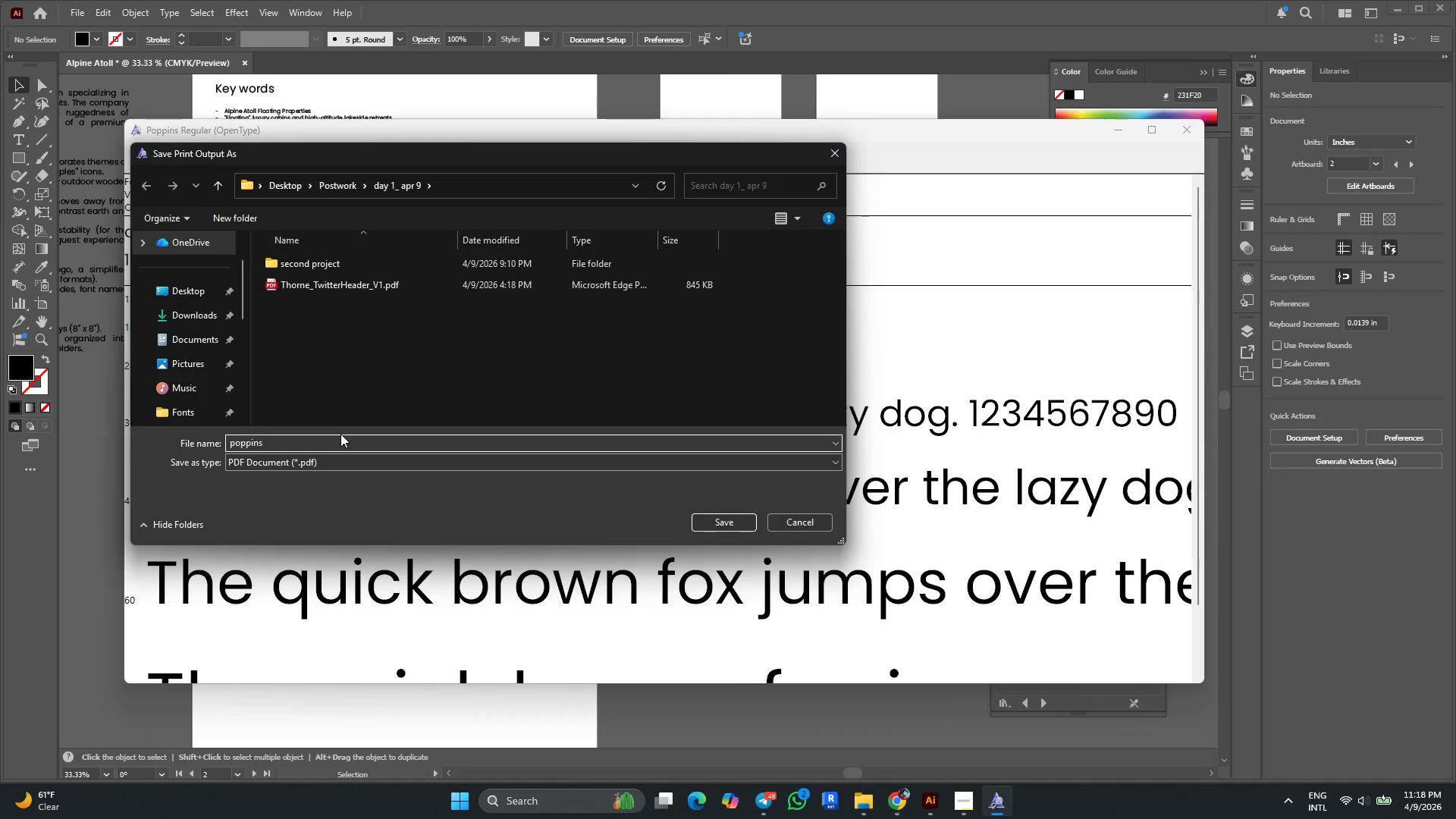 
key(Enter)
 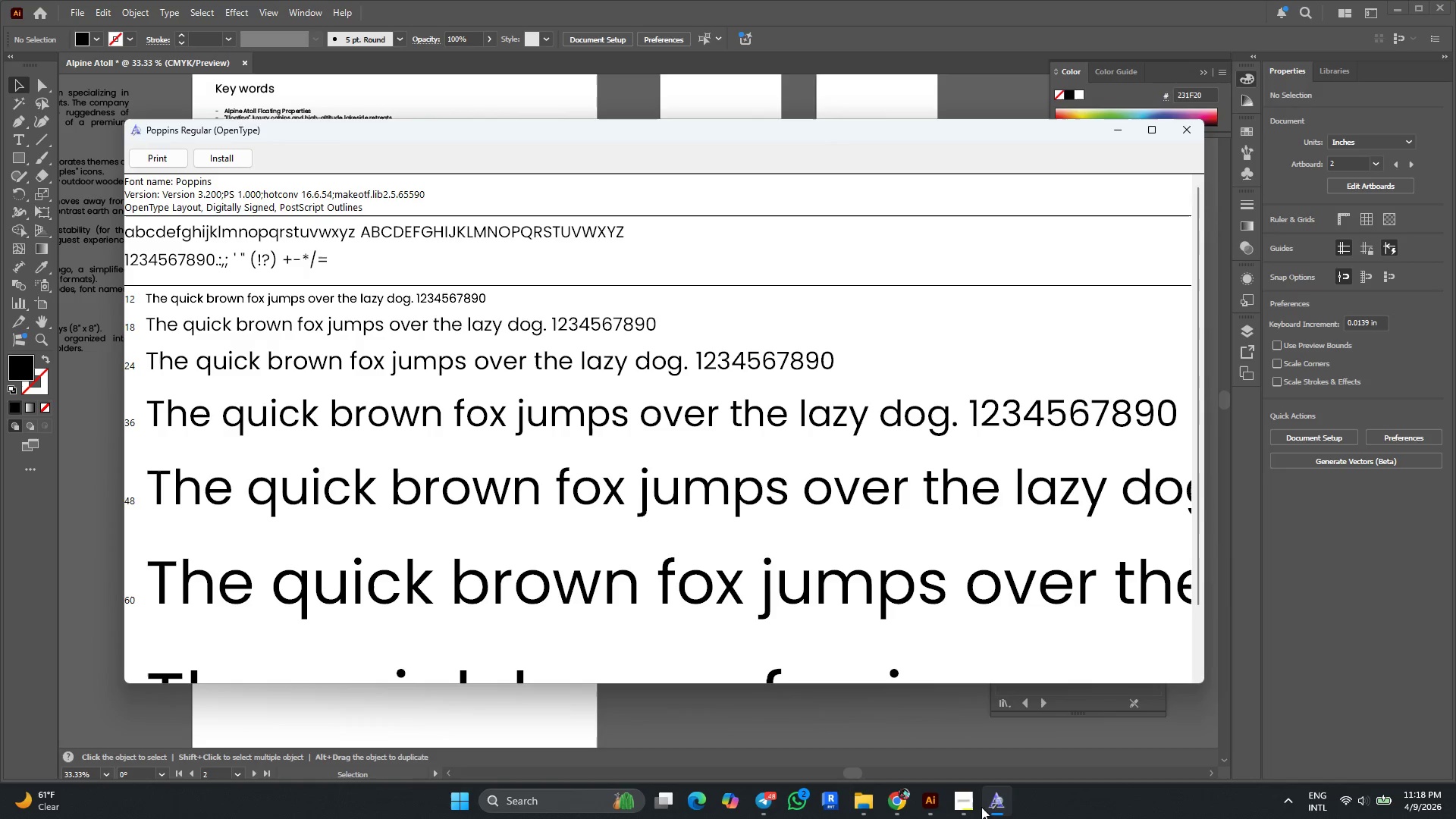 
left_click([865, 796])
 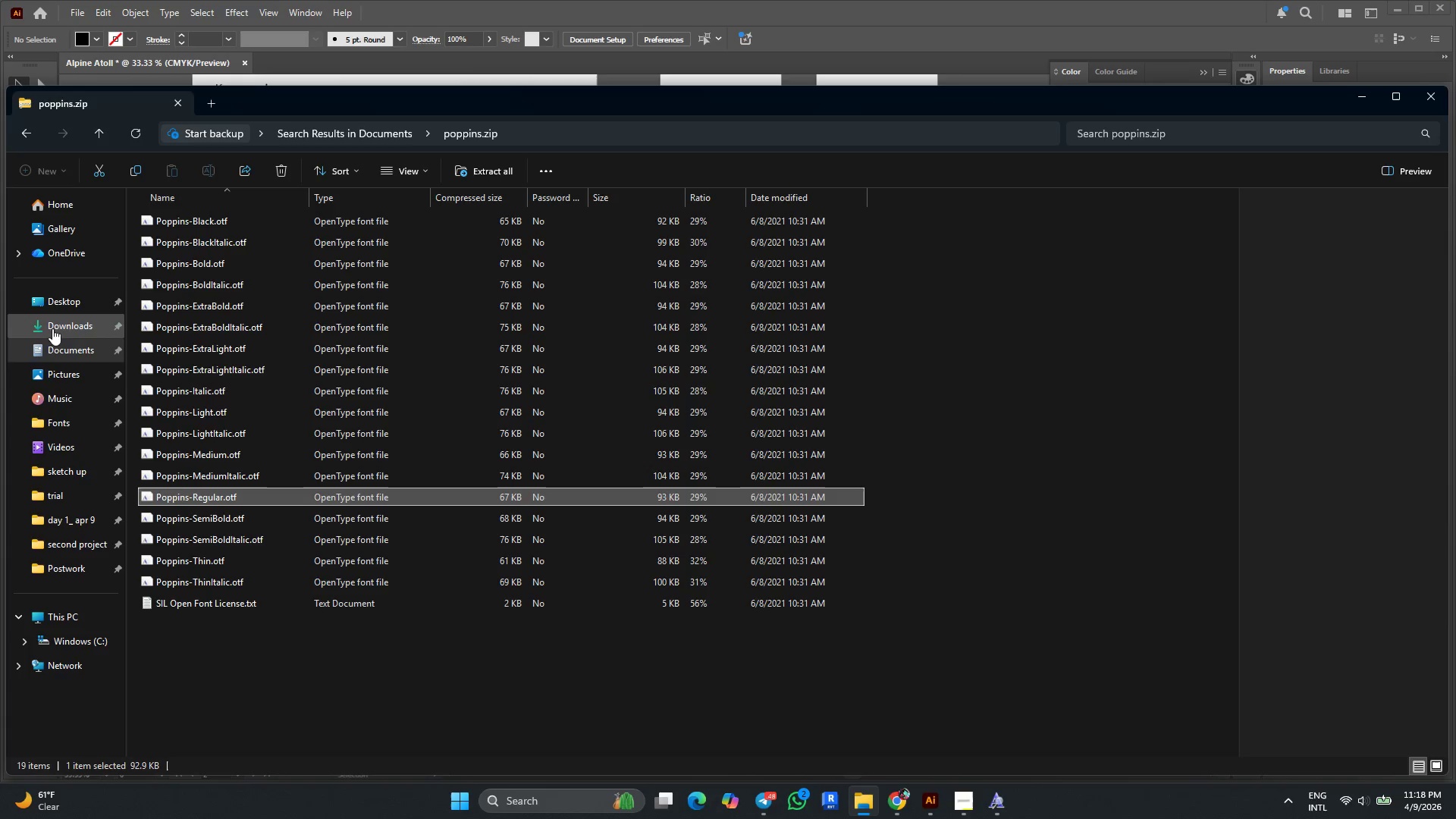 
left_click([75, 300])
 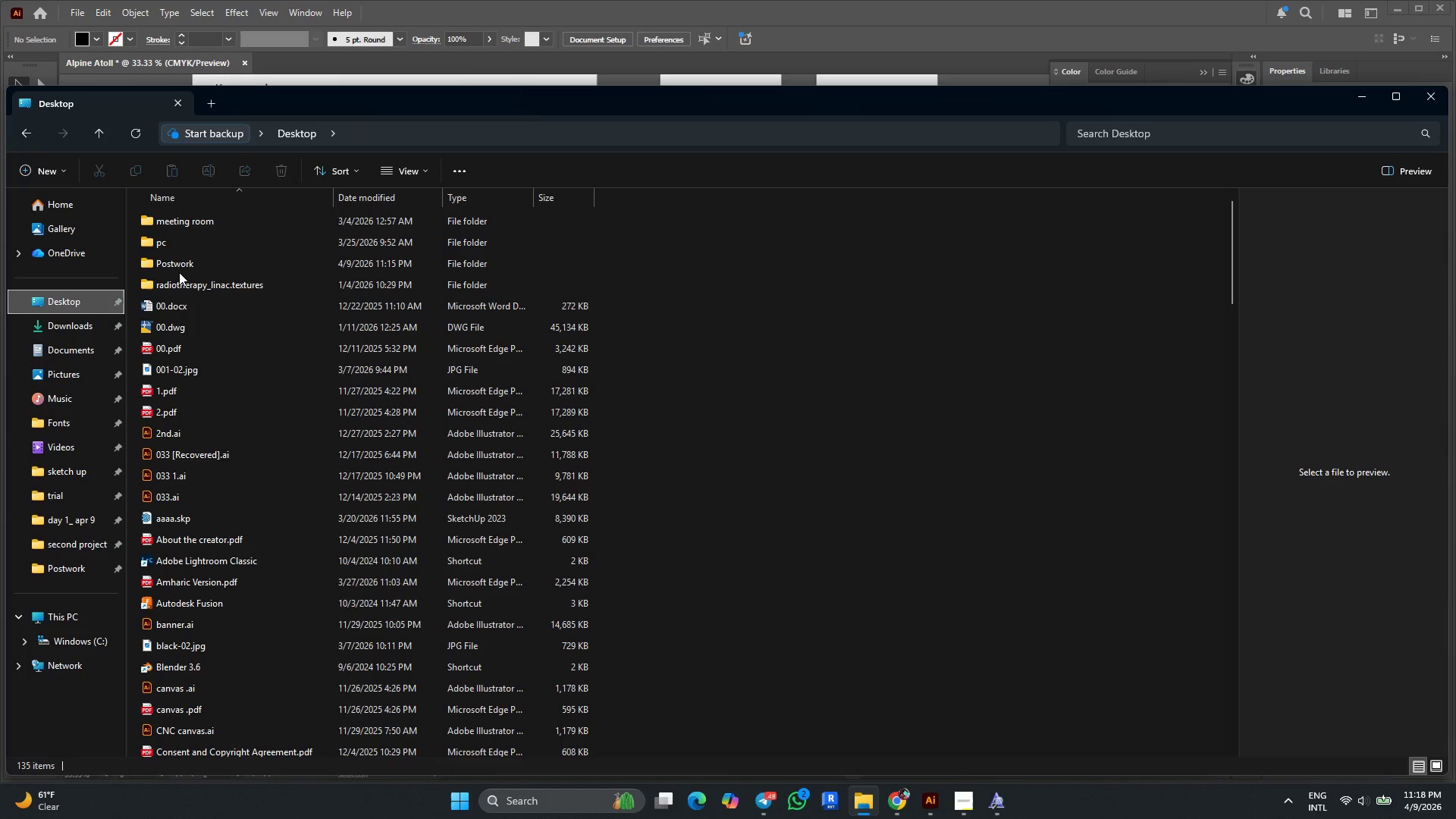 
double_click([183, 263])
 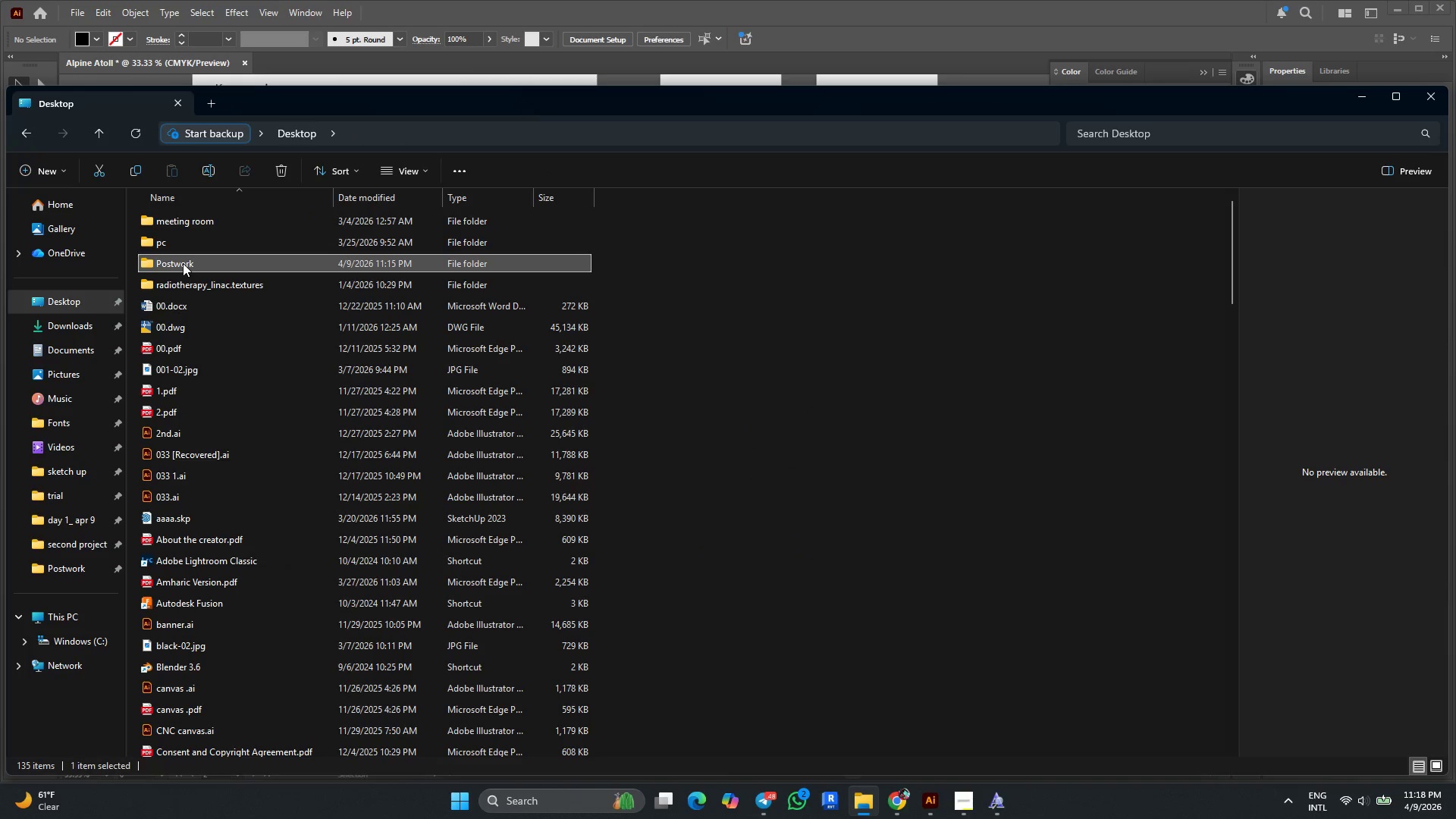 
triple_click([183, 263])
 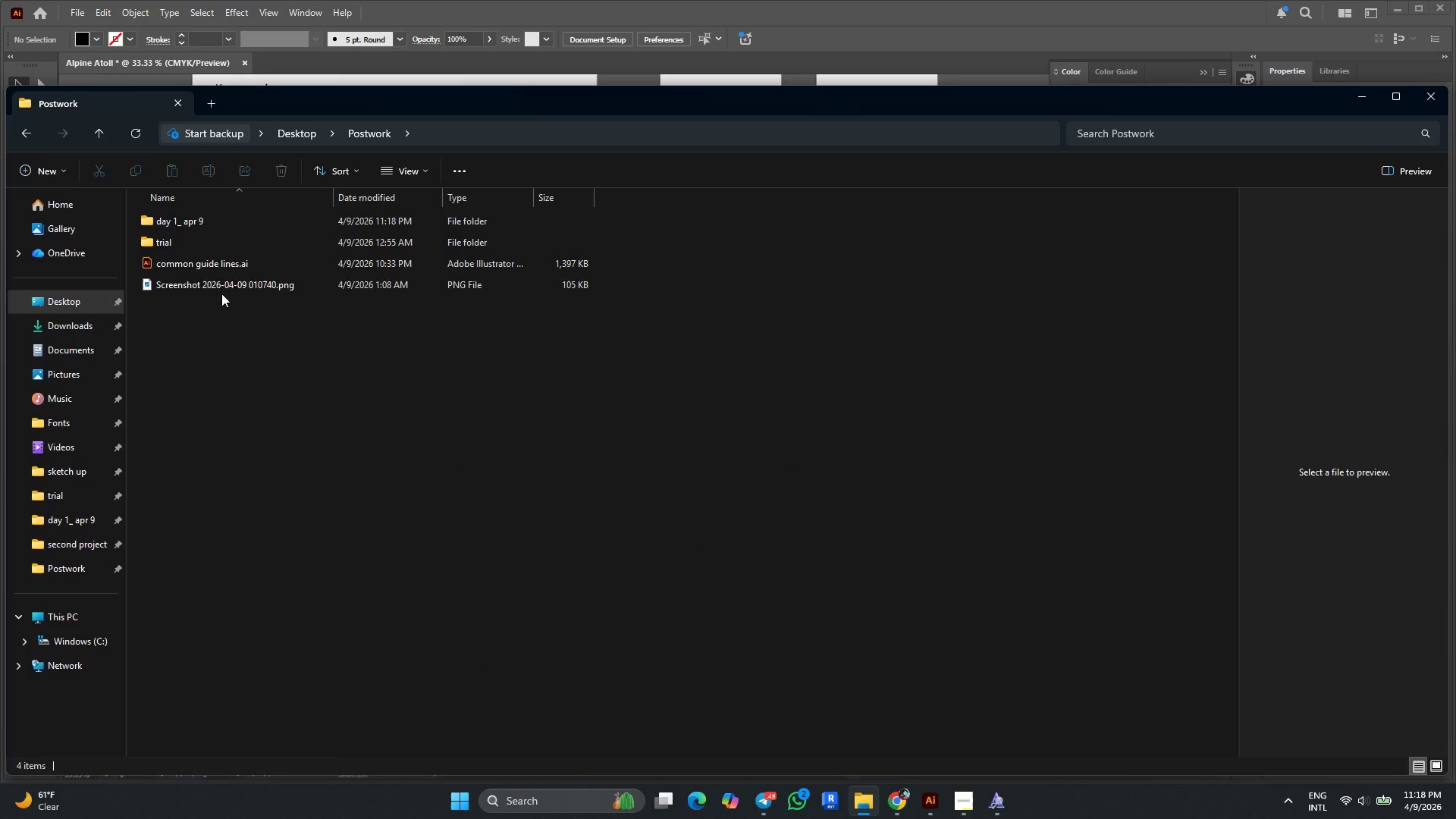 
left_click([221, 289])
 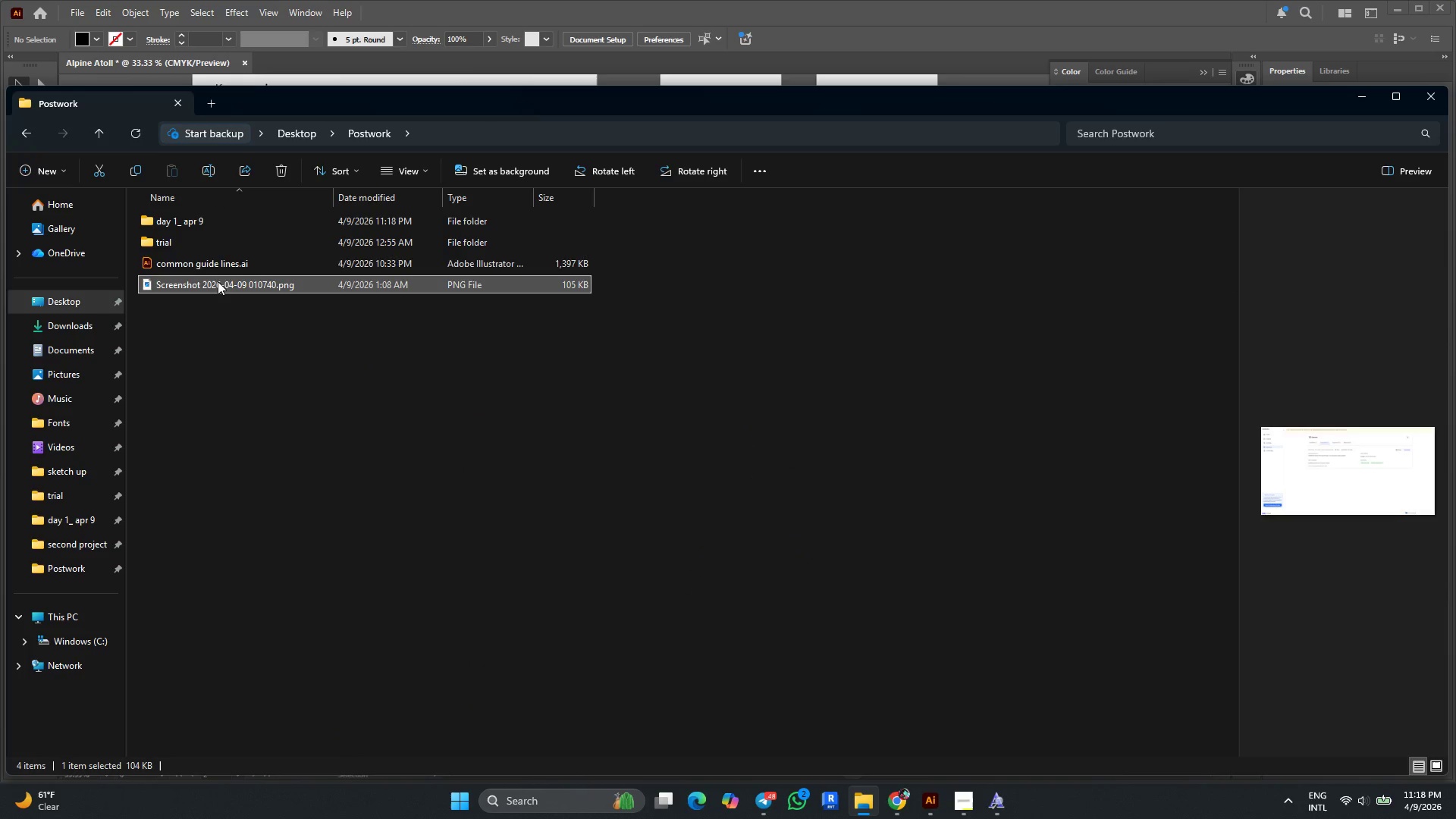 
left_click([212, 269])
 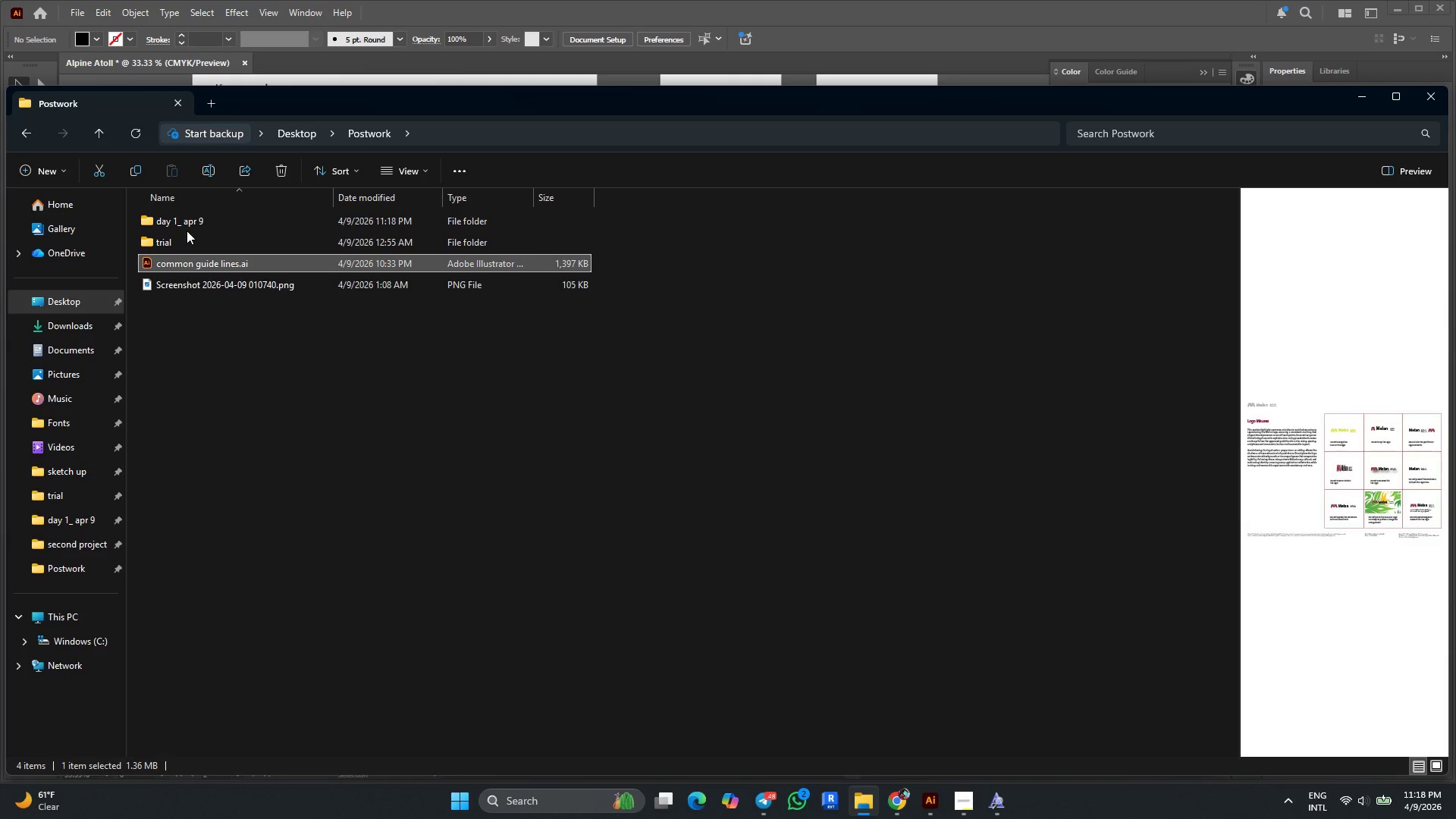 
left_click([171, 237])
 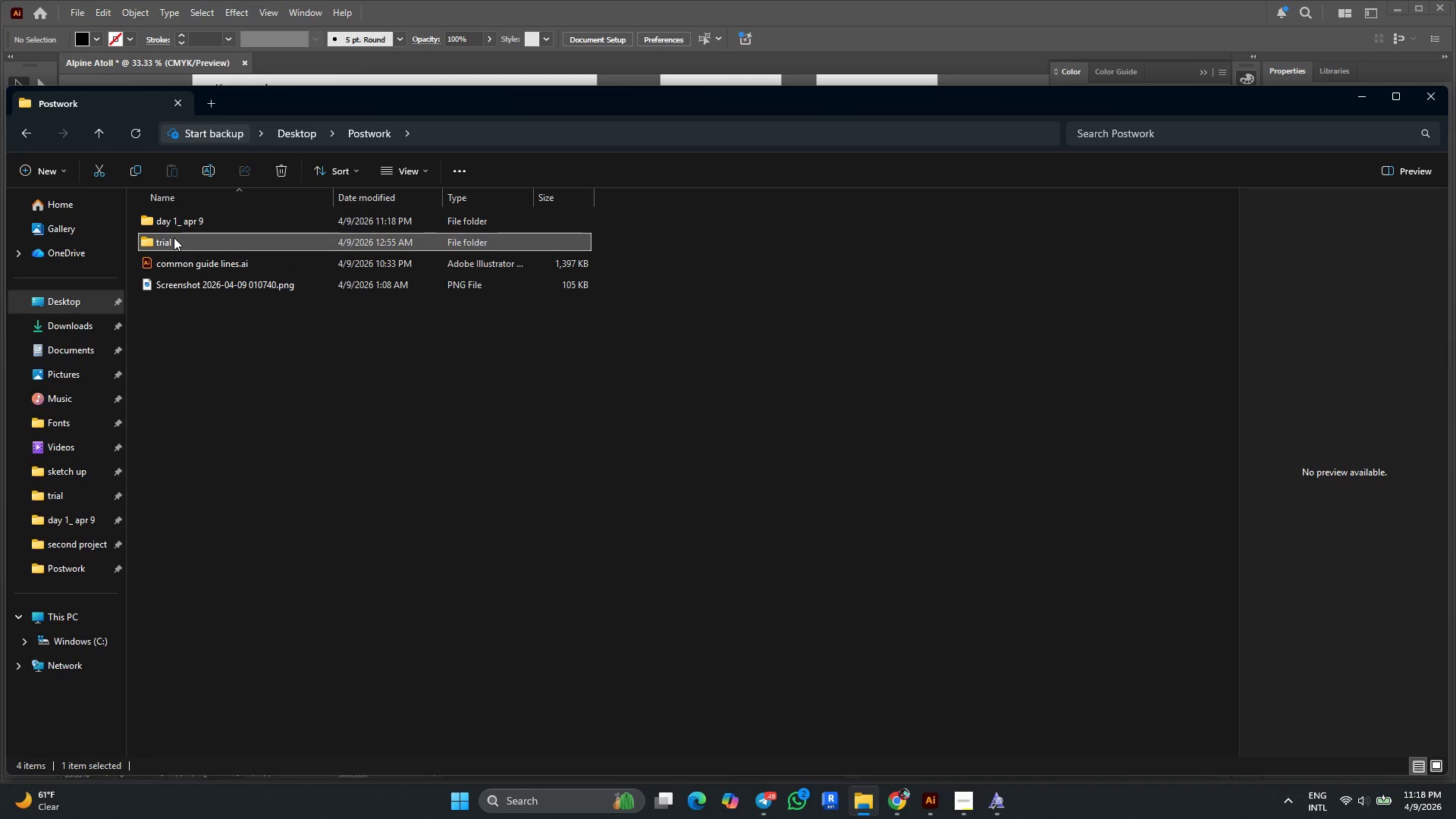 
double_click([174, 237])
 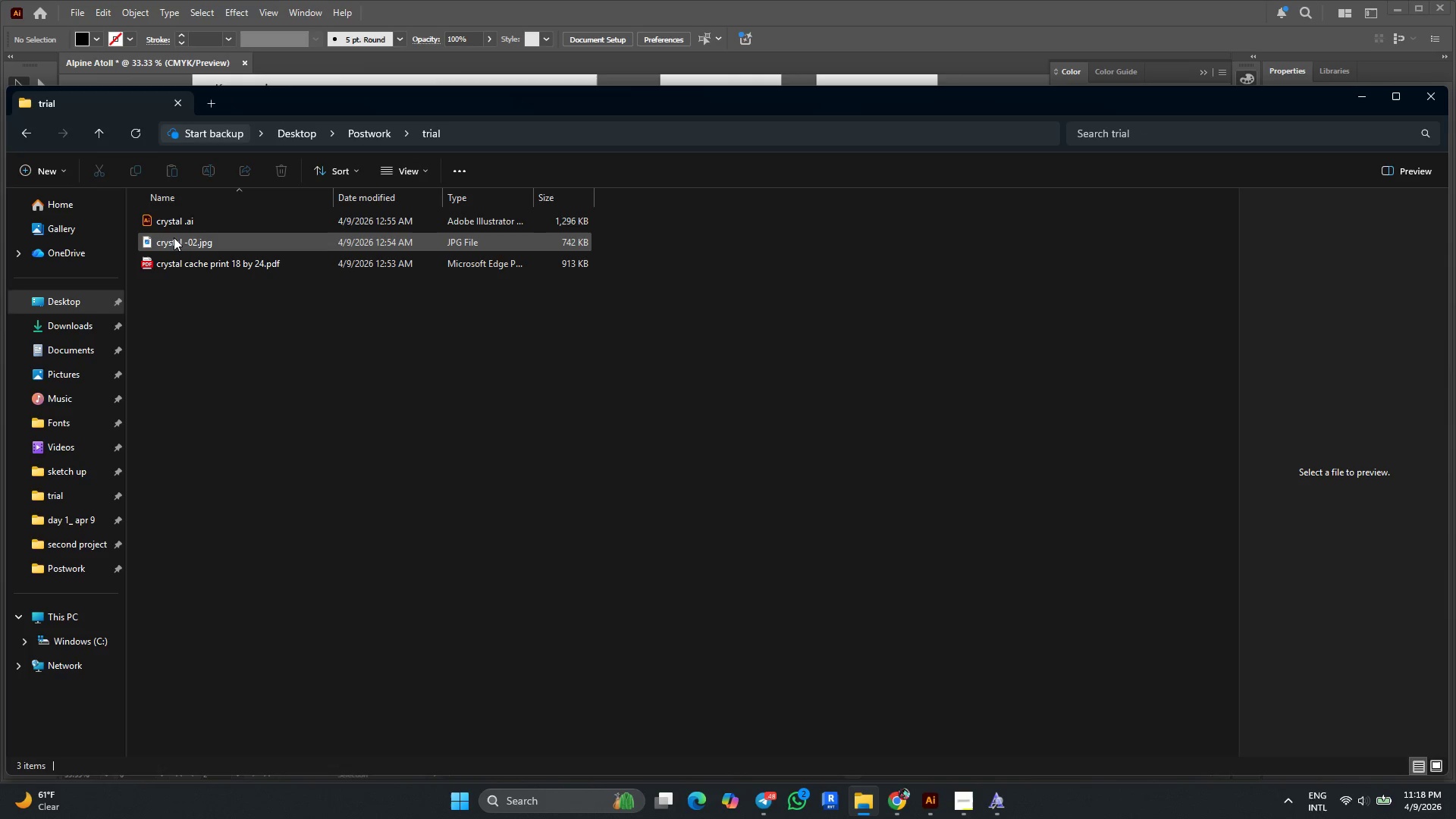 
key(Backspace)
 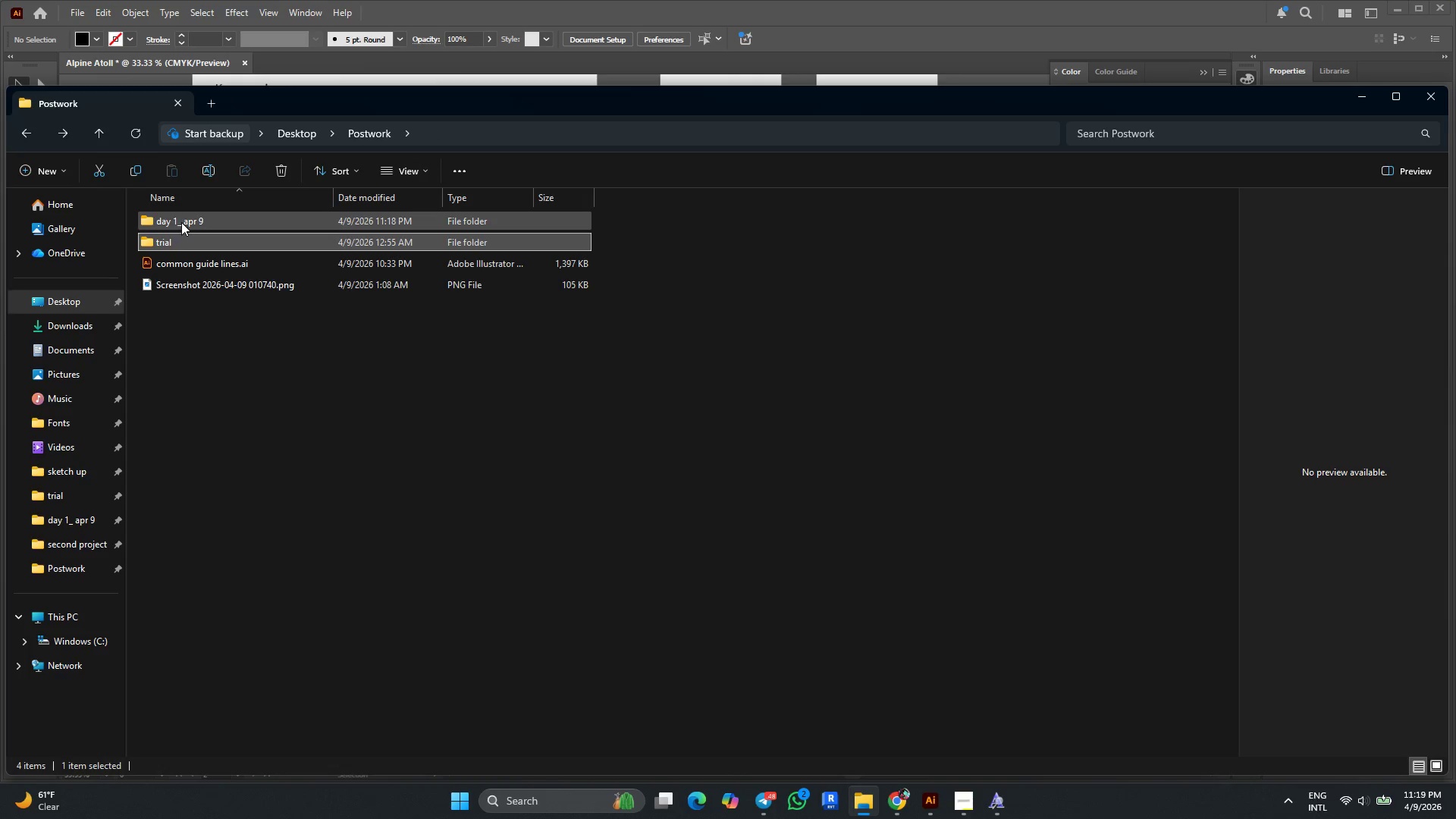 
double_click([181, 221])
 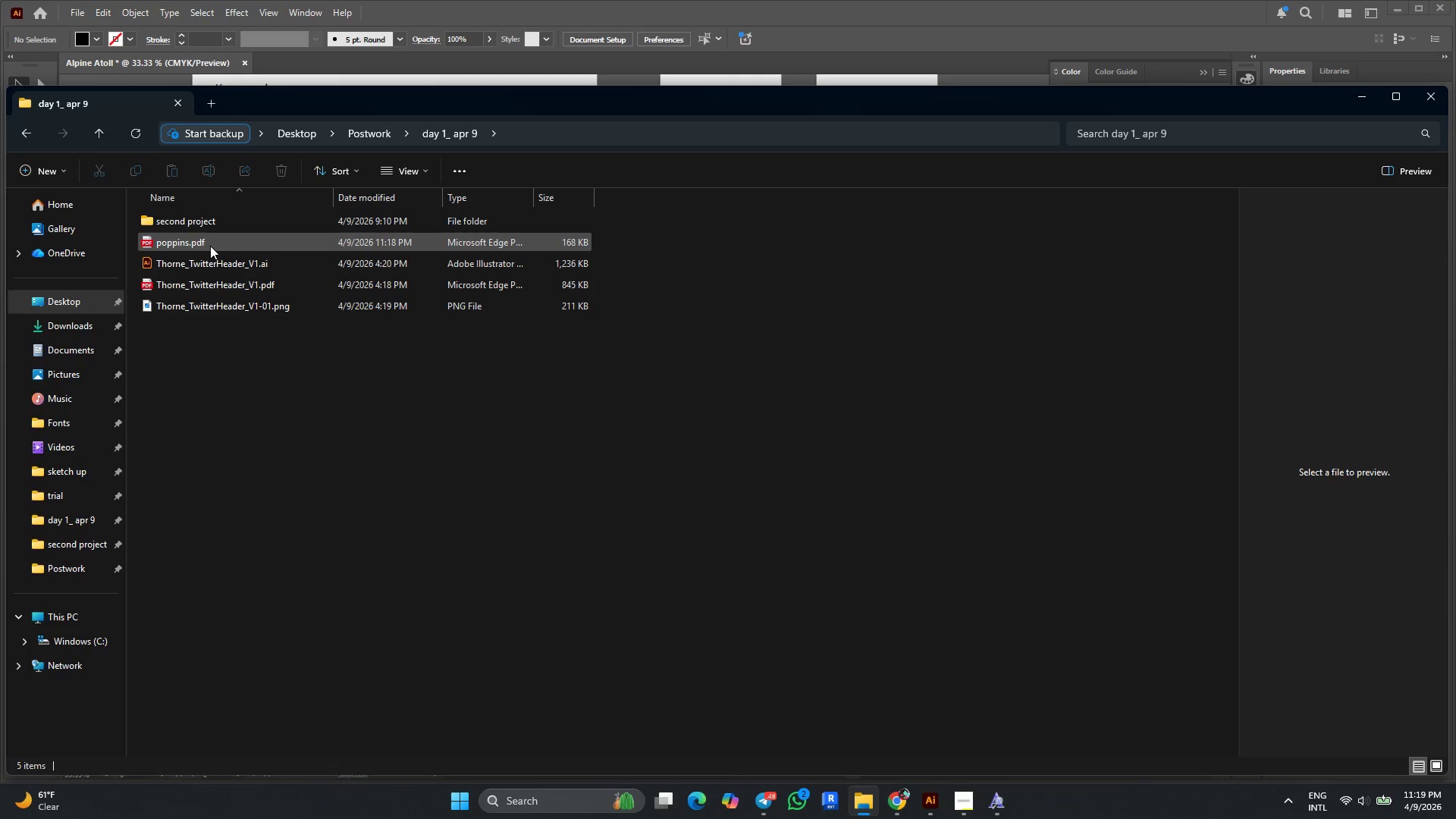 
left_click([206, 244])
 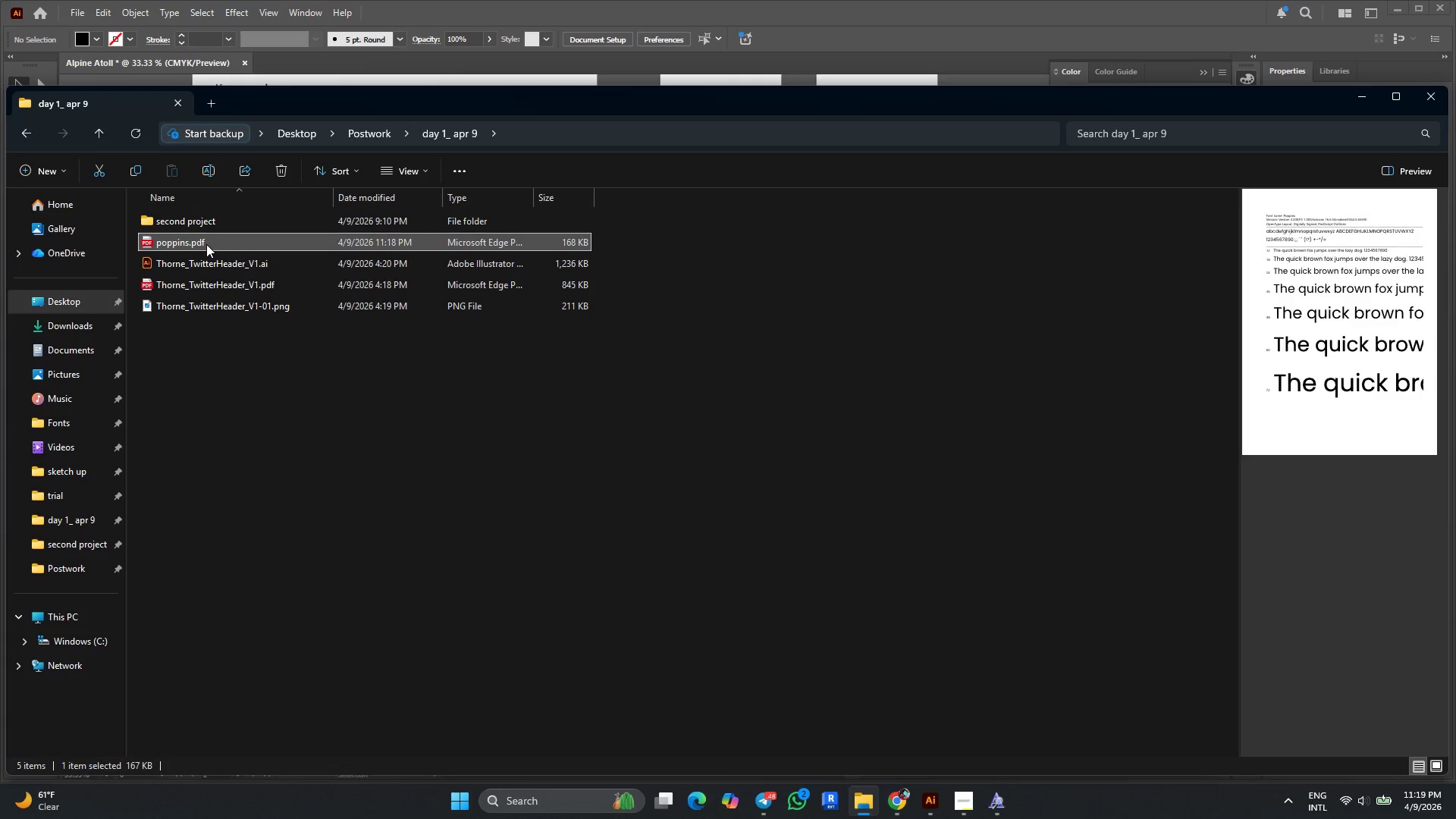 
left_click_drag(start_coordinate=[206, 244], to_coordinate=[225, 236])
 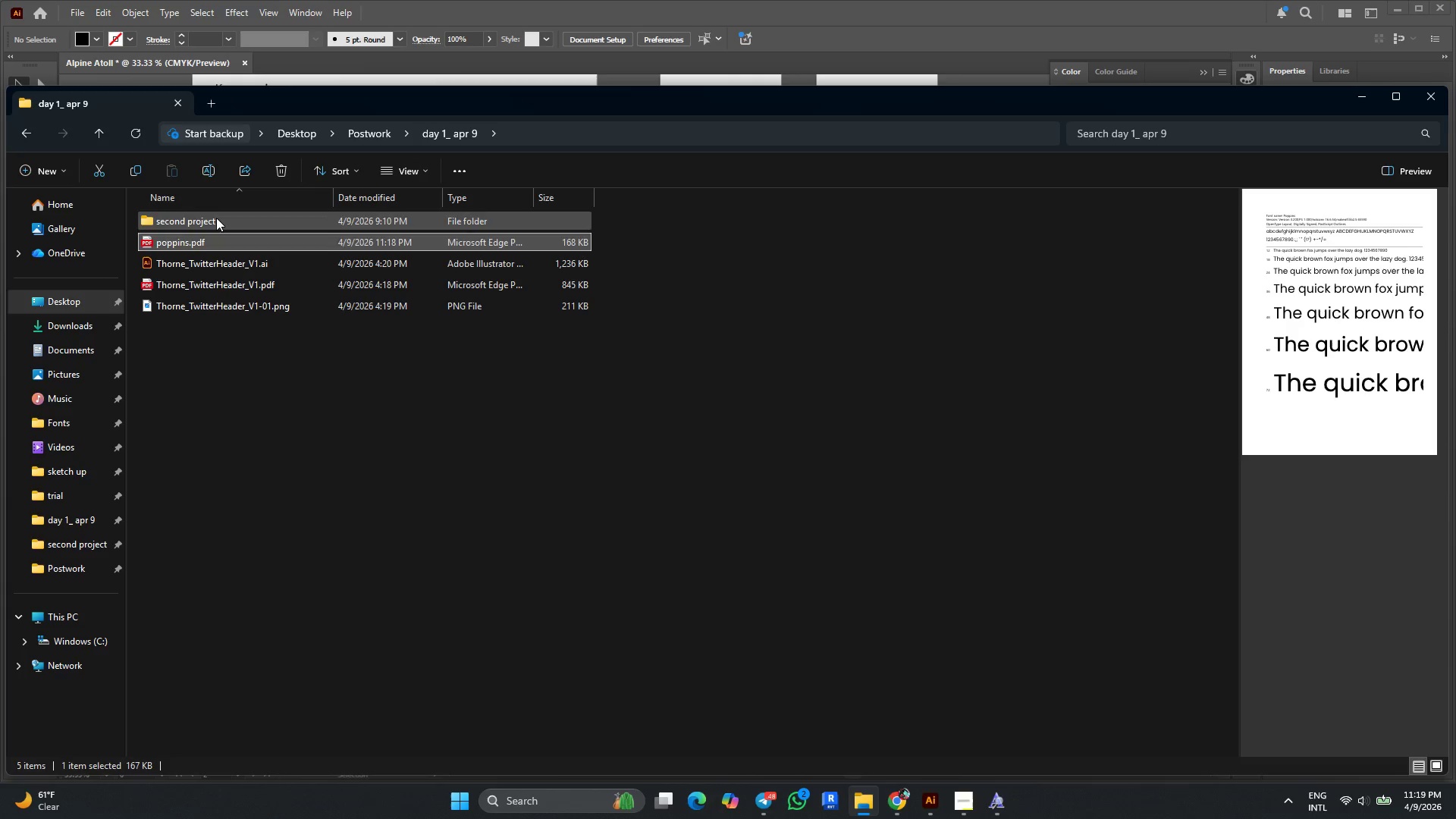 
double_click([216, 218])
 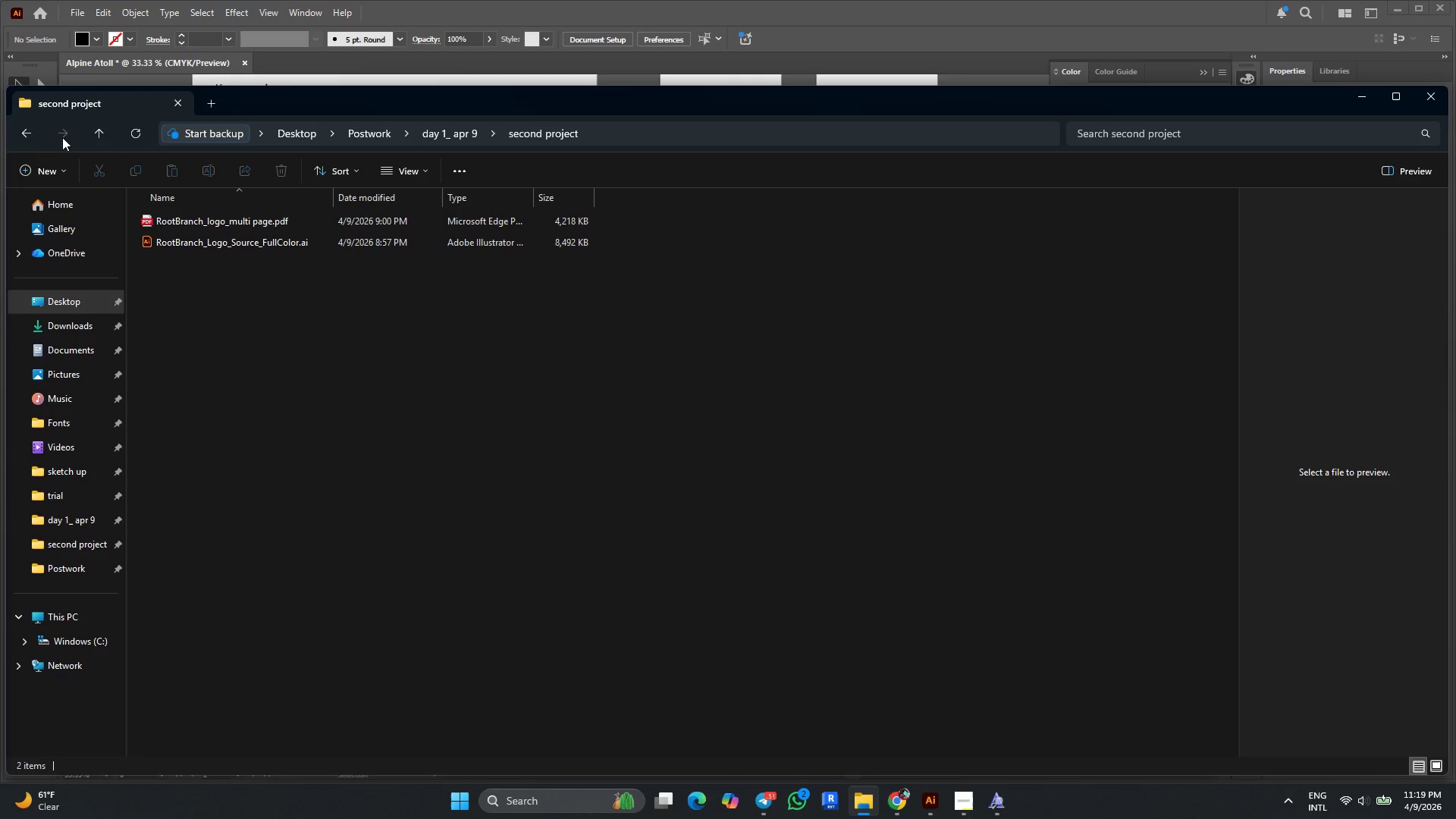 
left_click([21, 130])
 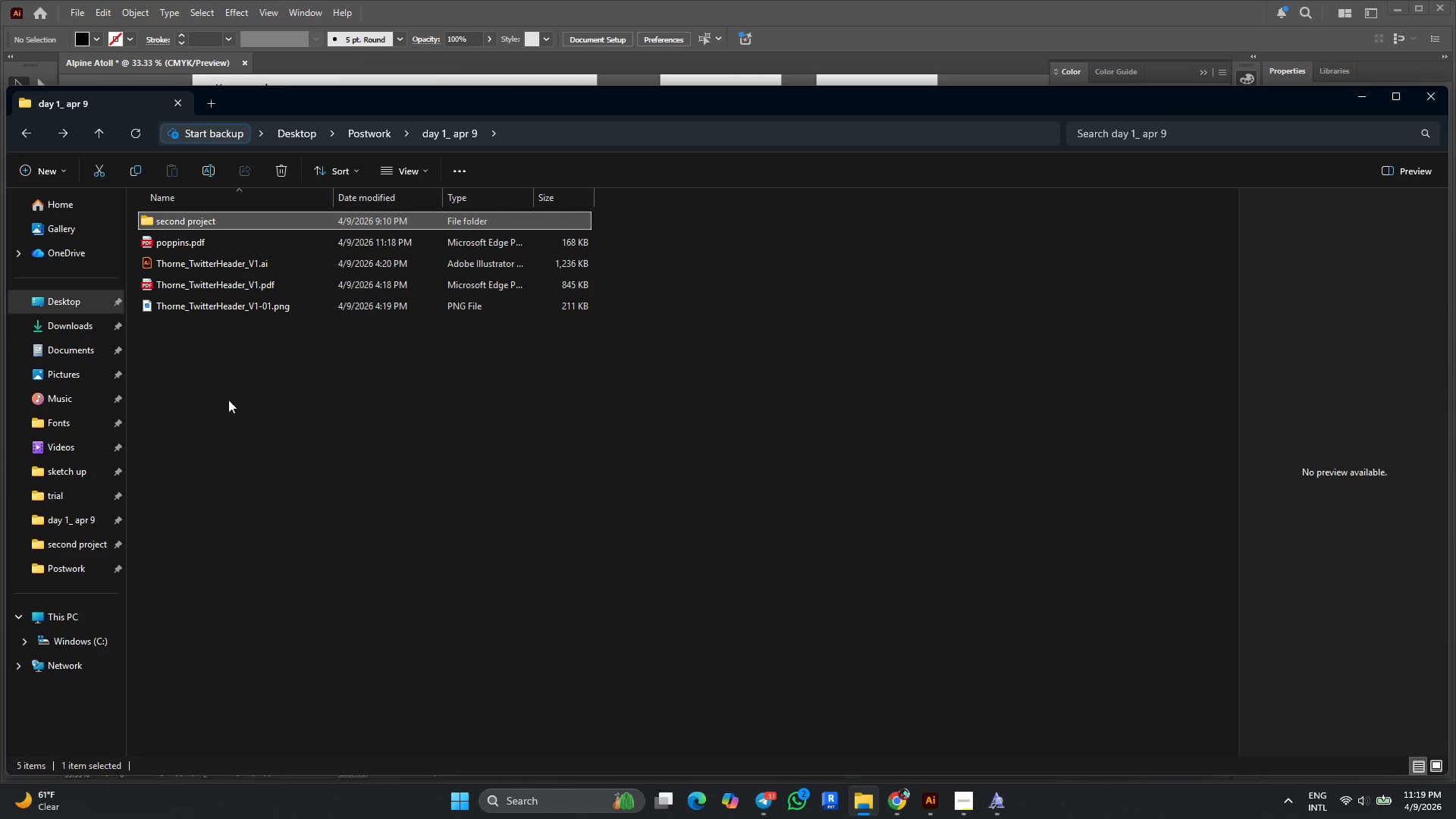 
right_click([256, 375])
 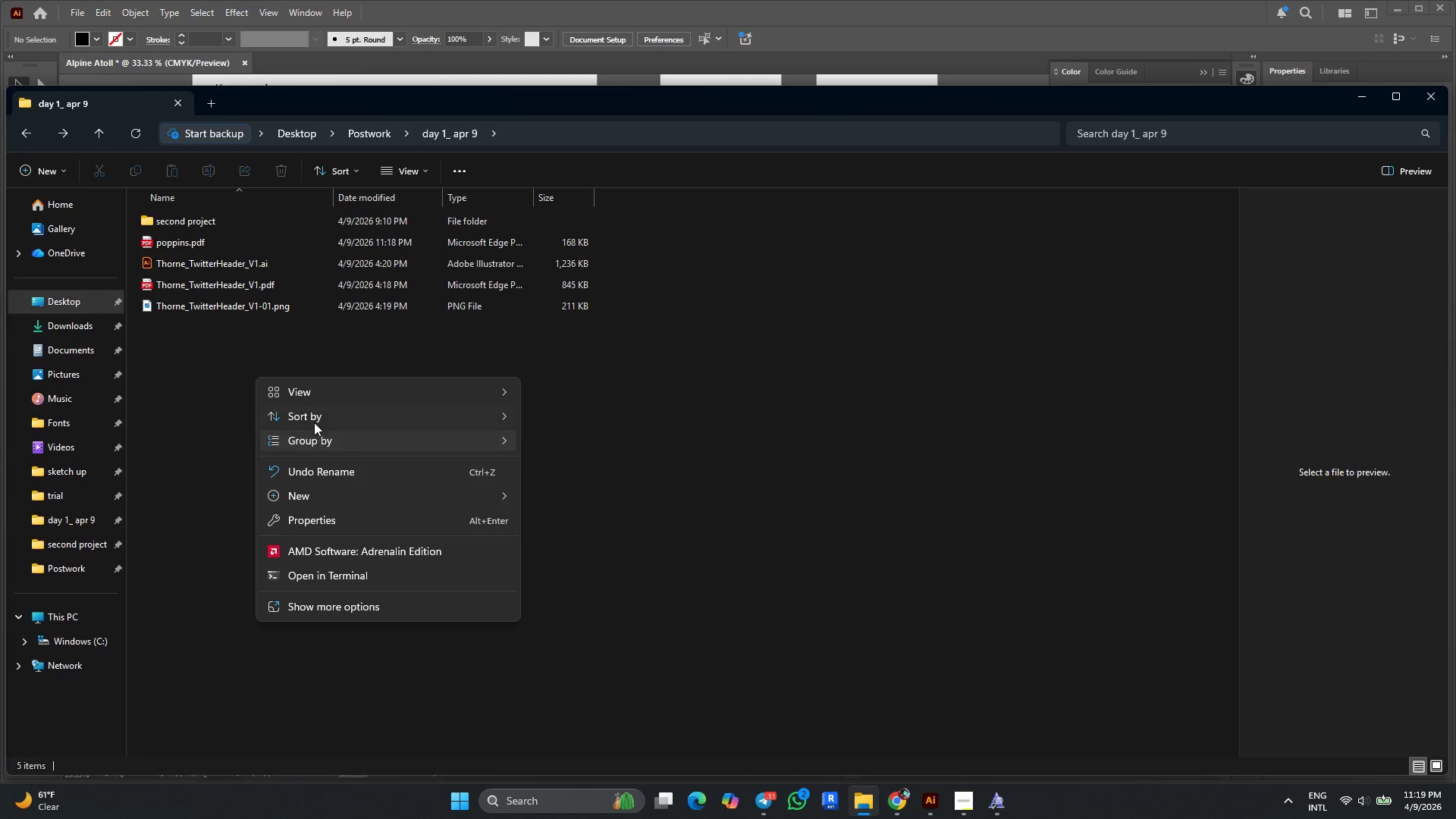 
left_click([318, 500])
 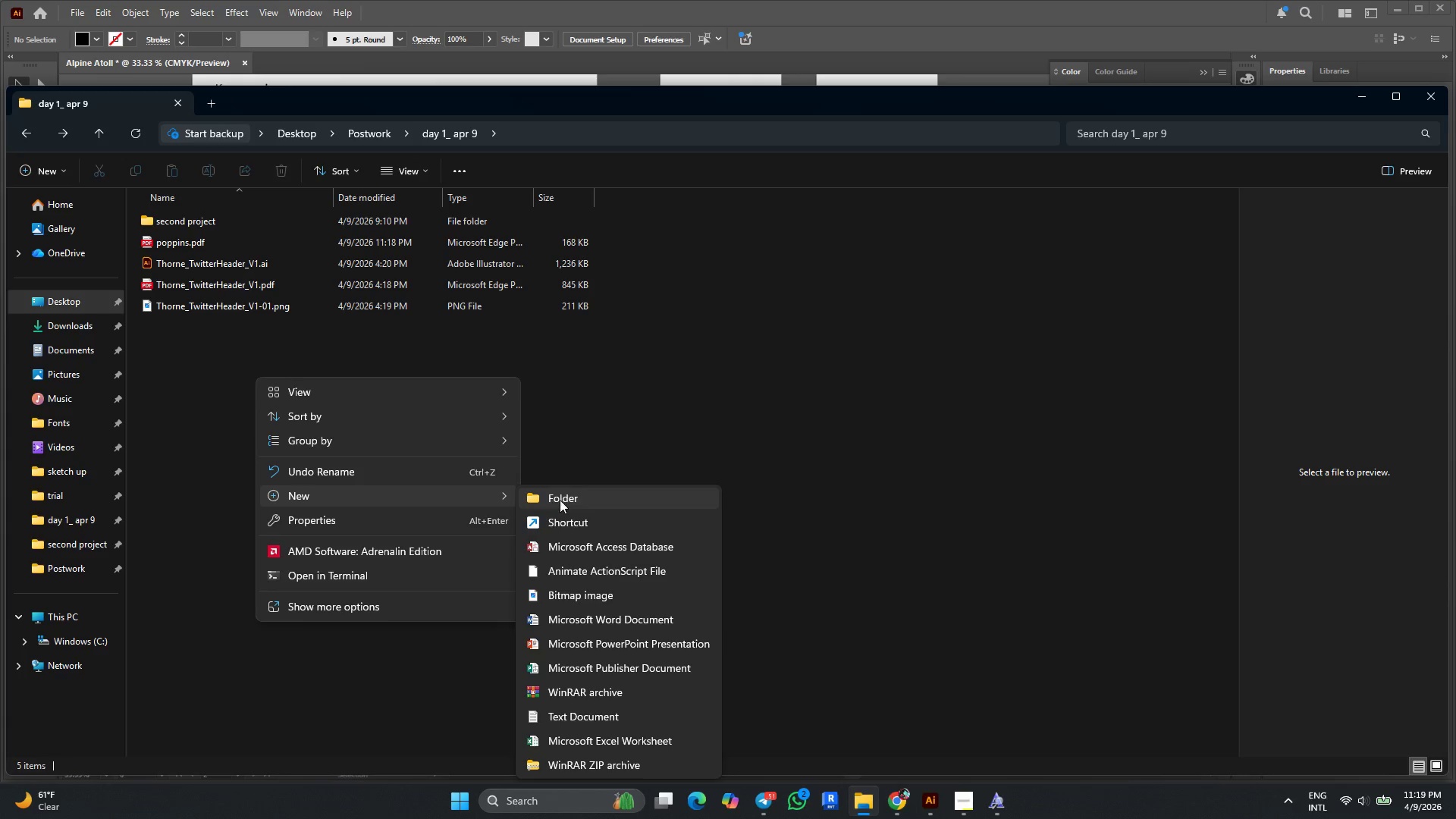 
left_click([571, 499])
 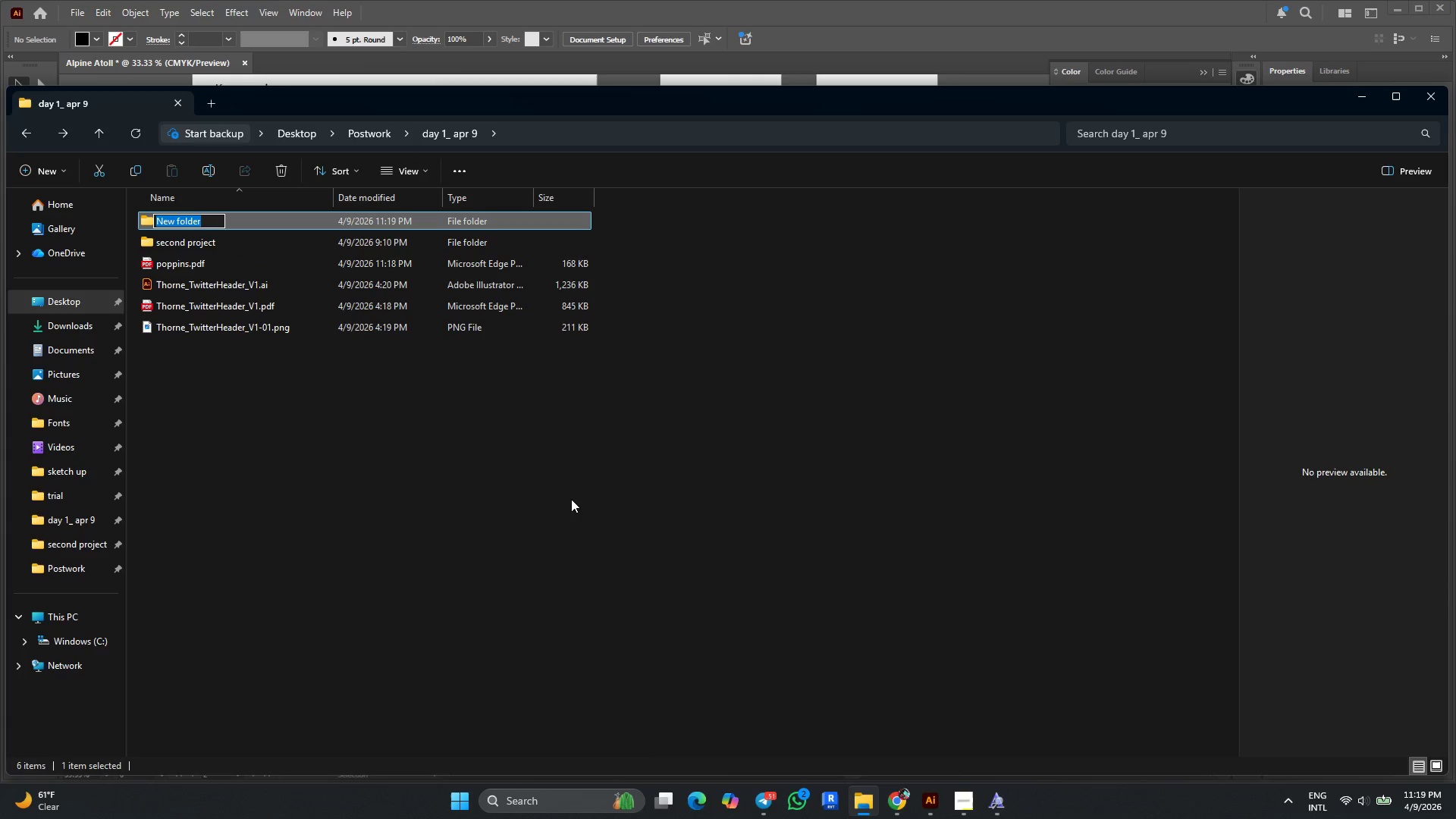 
type(third project)
 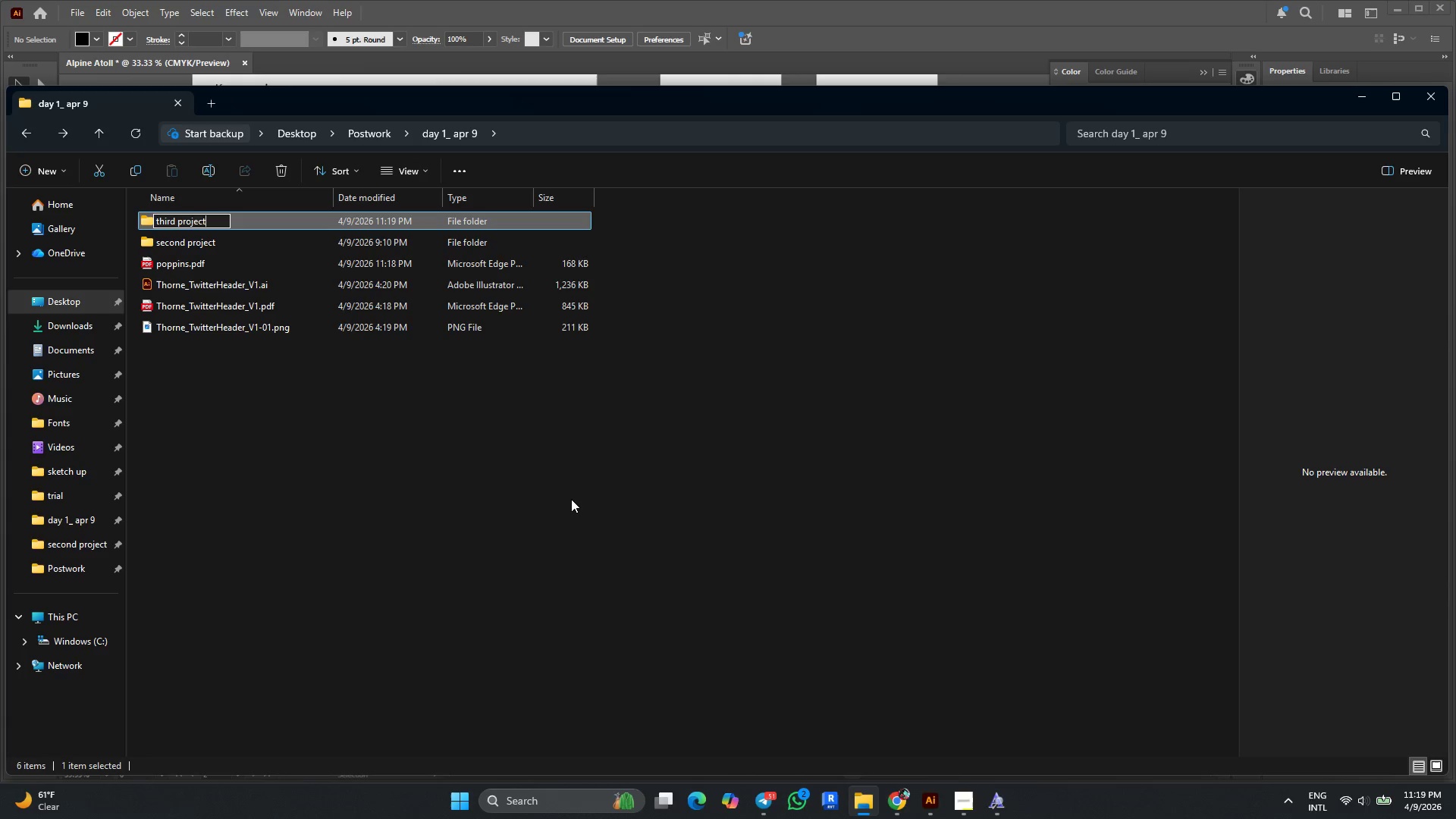 
key(Enter)
 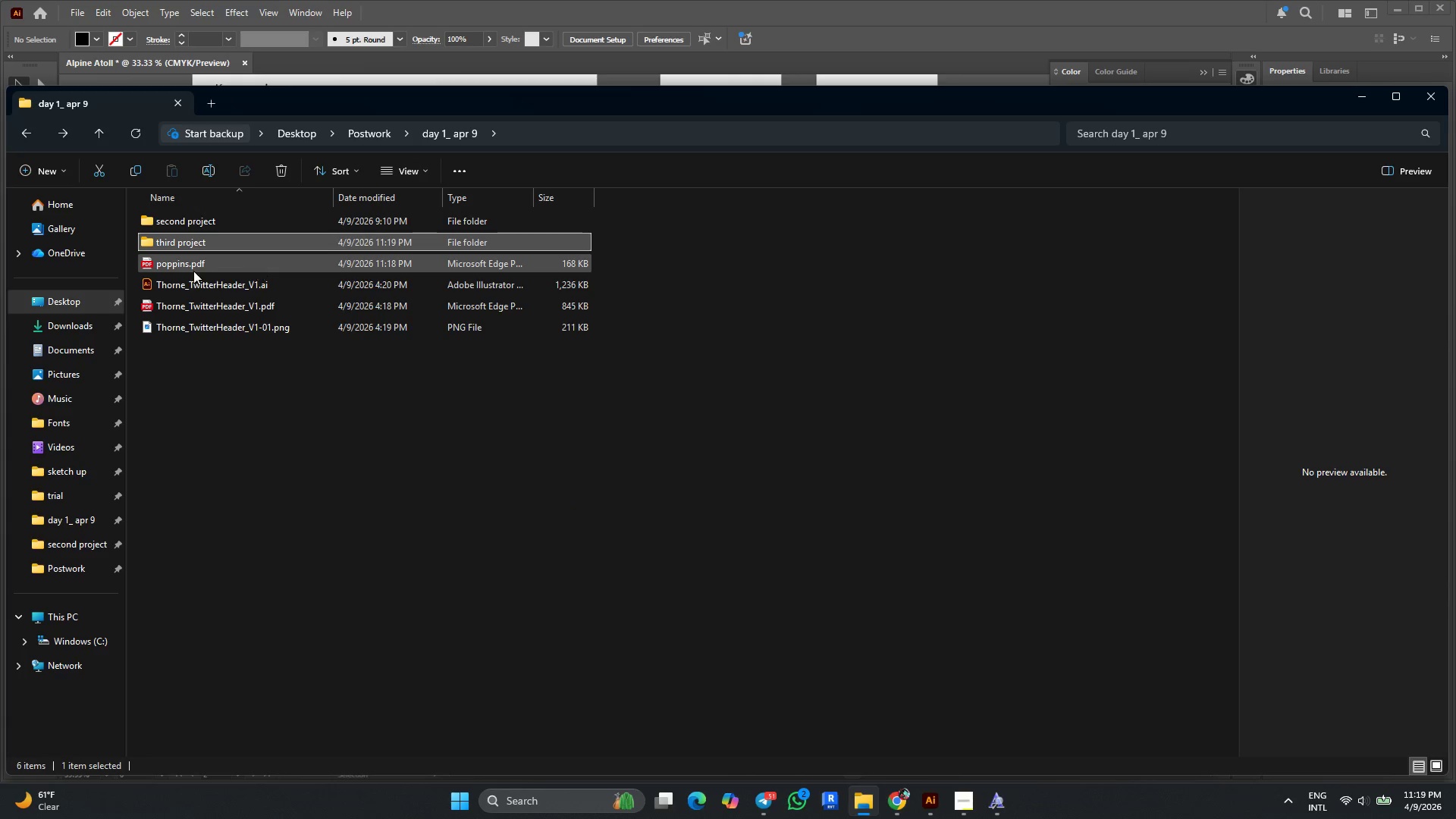 
left_click_drag(start_coordinate=[195, 269], to_coordinate=[210, 247])
 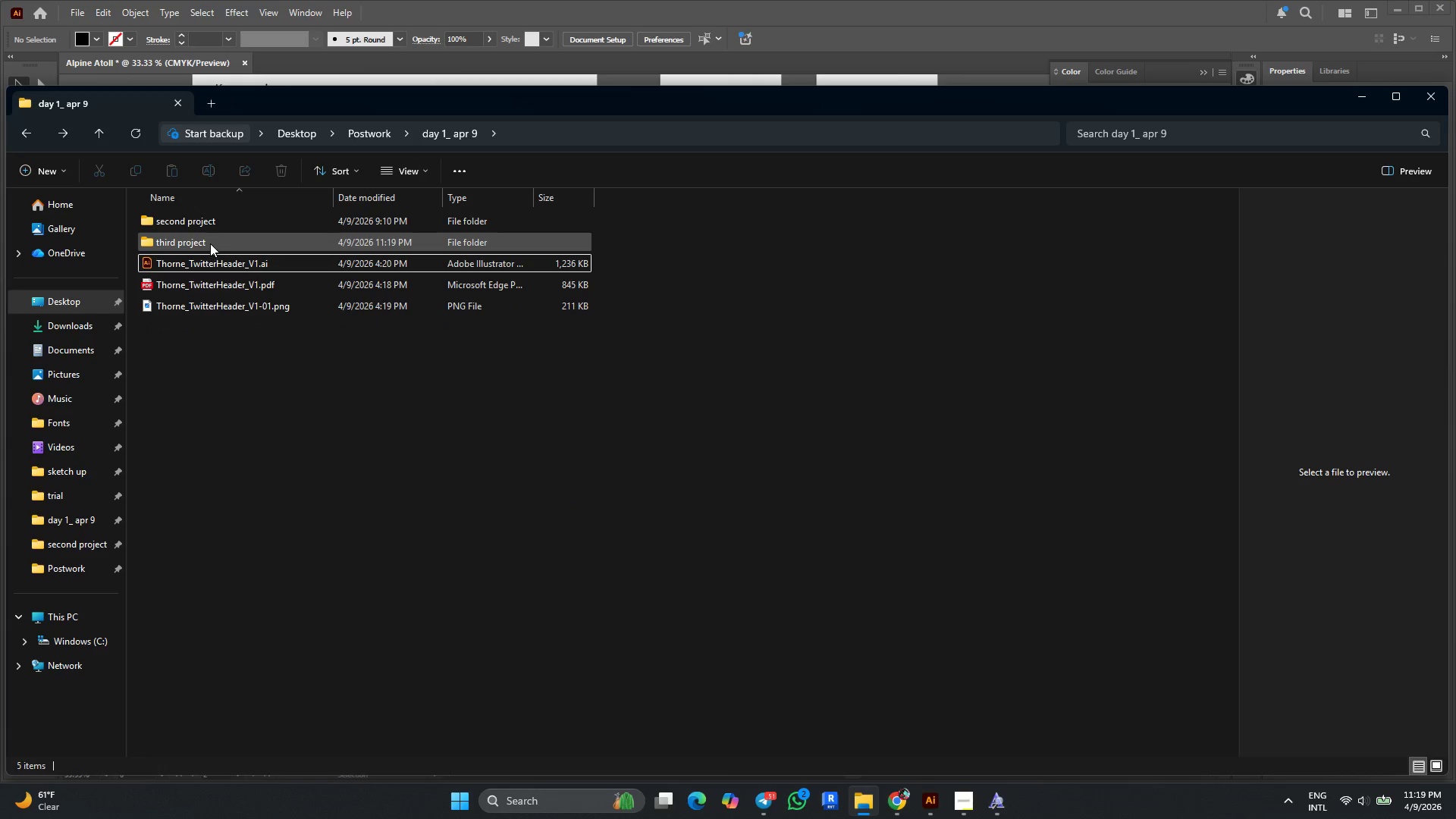 
left_click([211, 242])
 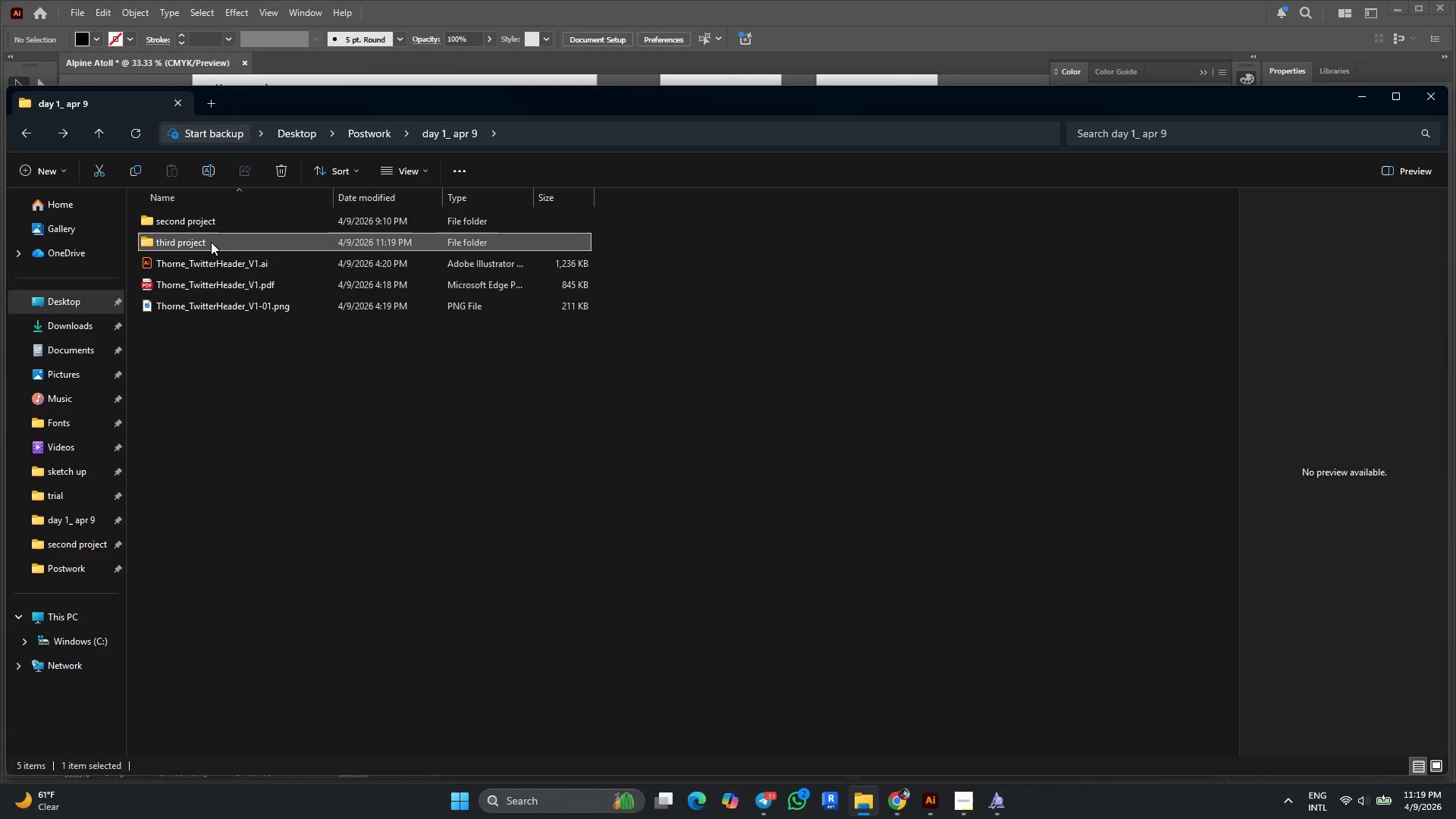 
double_click([211, 242])
 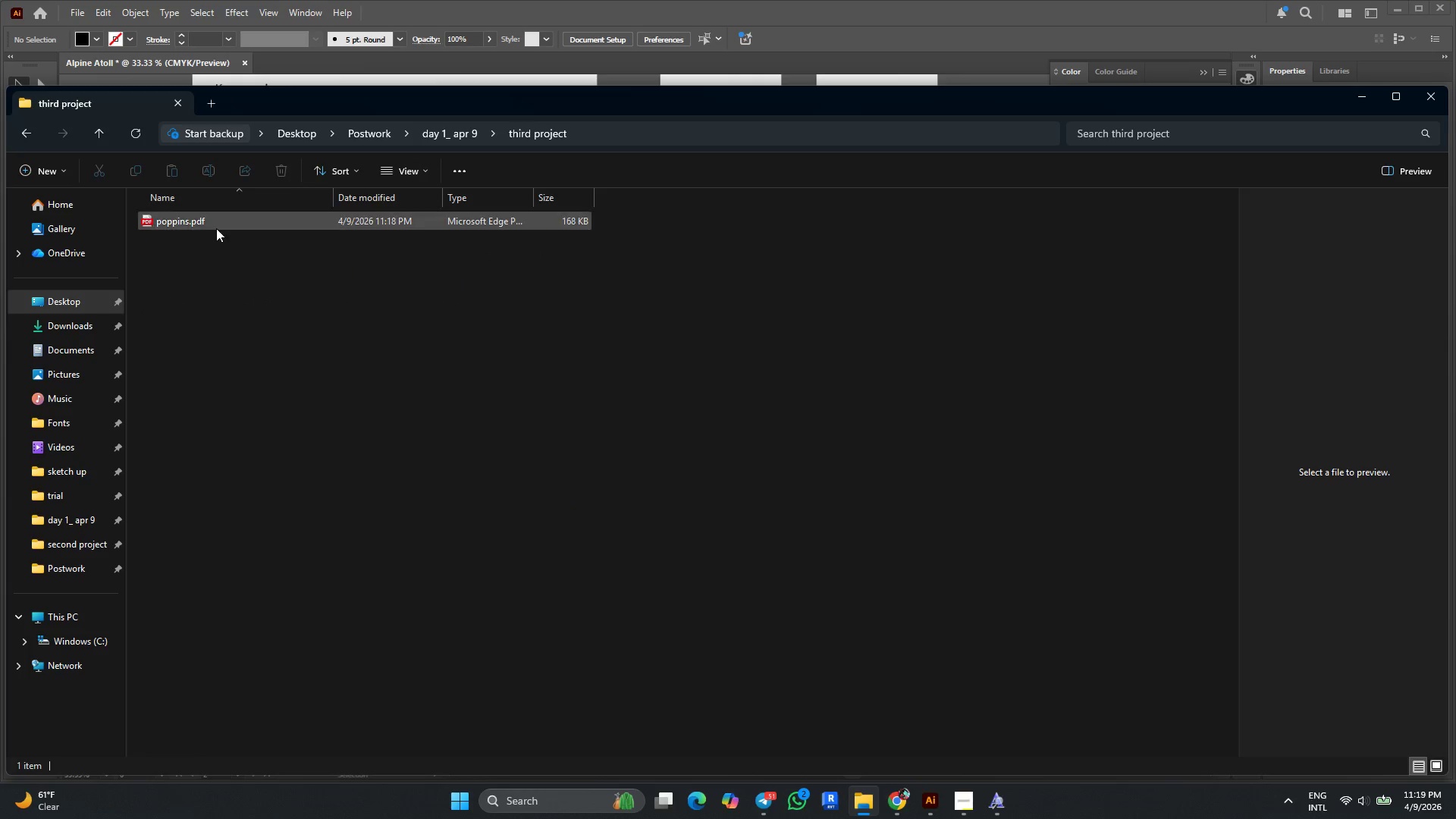 
left_click([218, 225])
 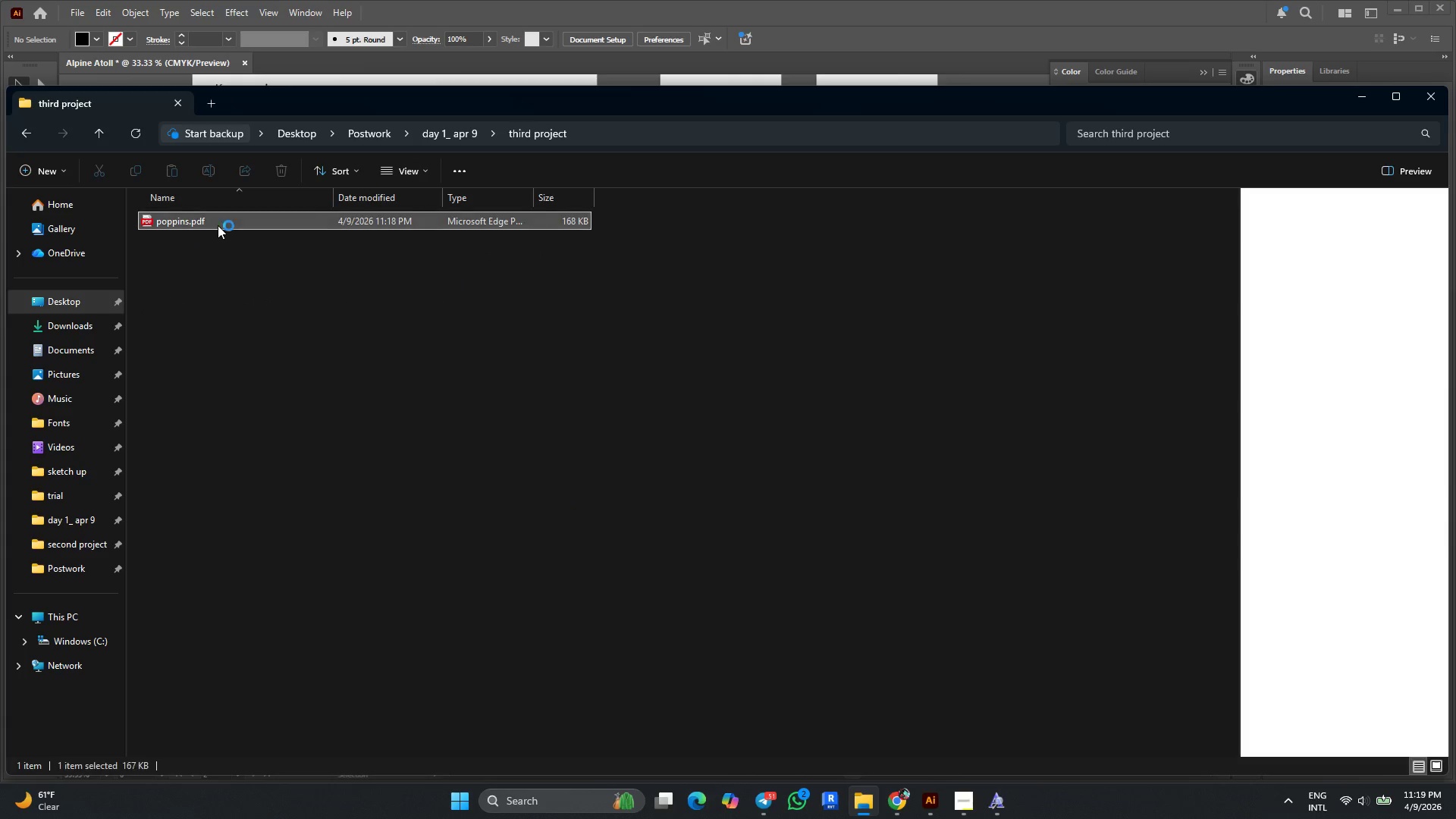 
right_click([218, 225])
 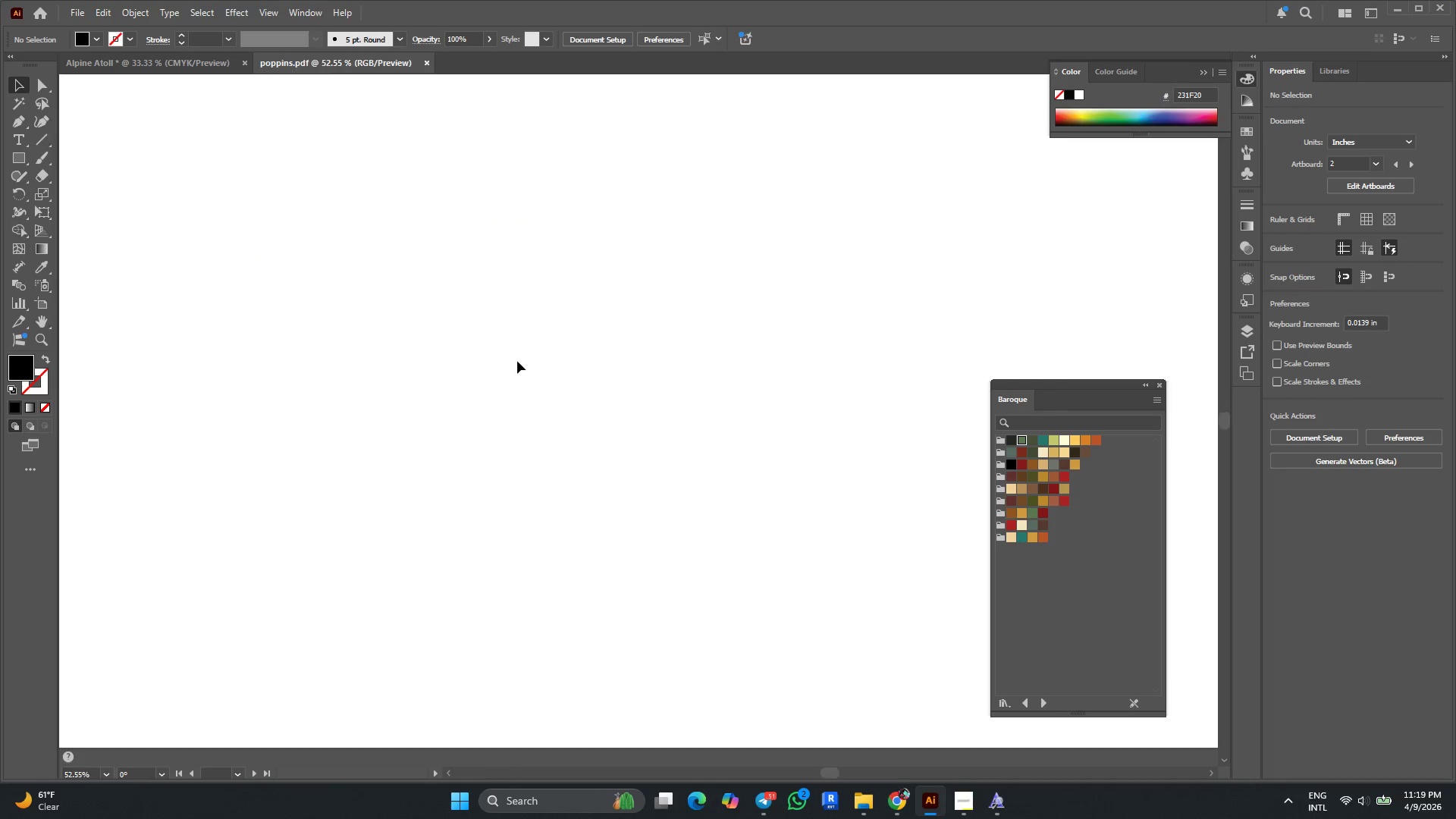 
wait(6.42)
 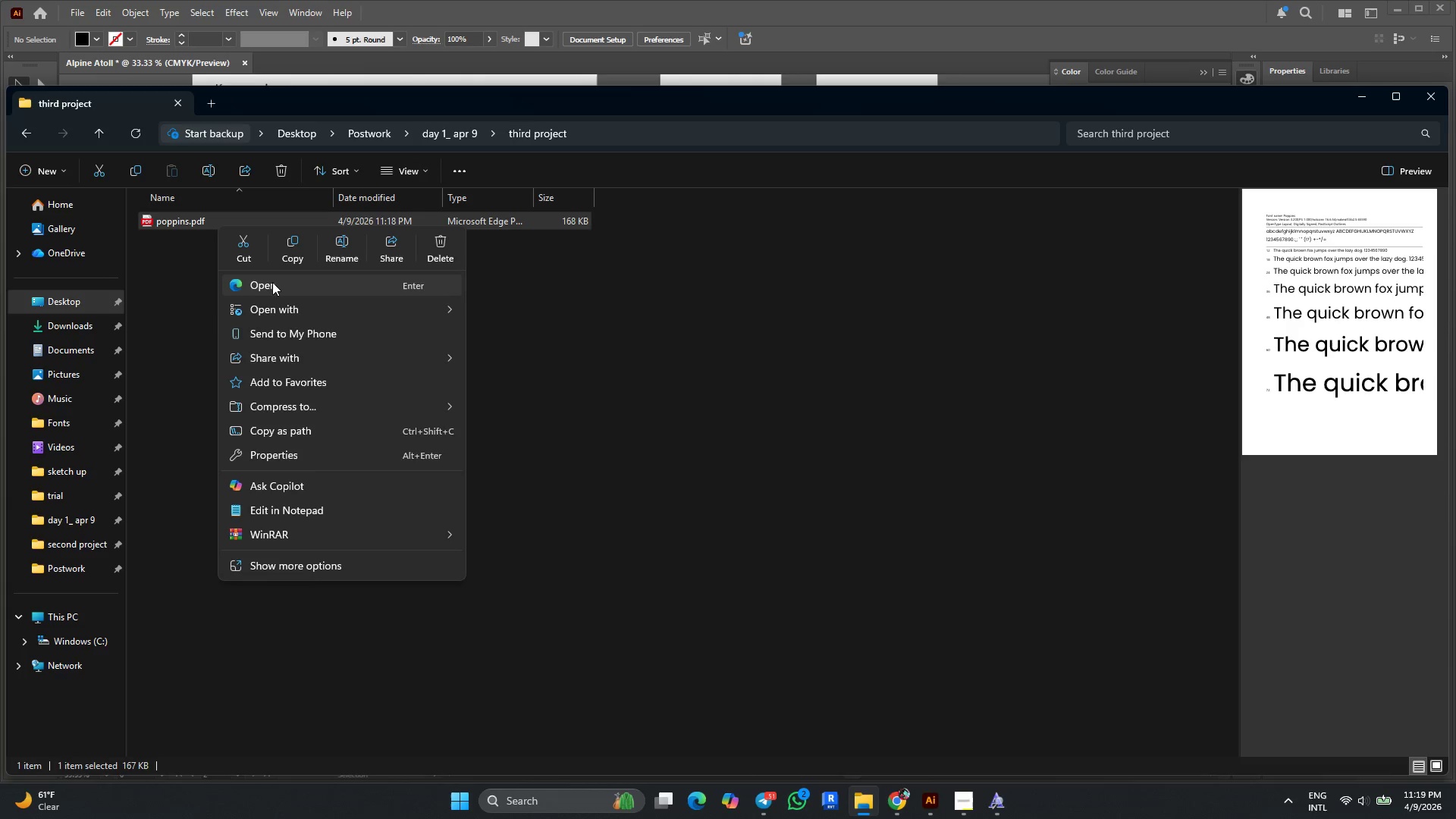 
left_click([808, 475])
 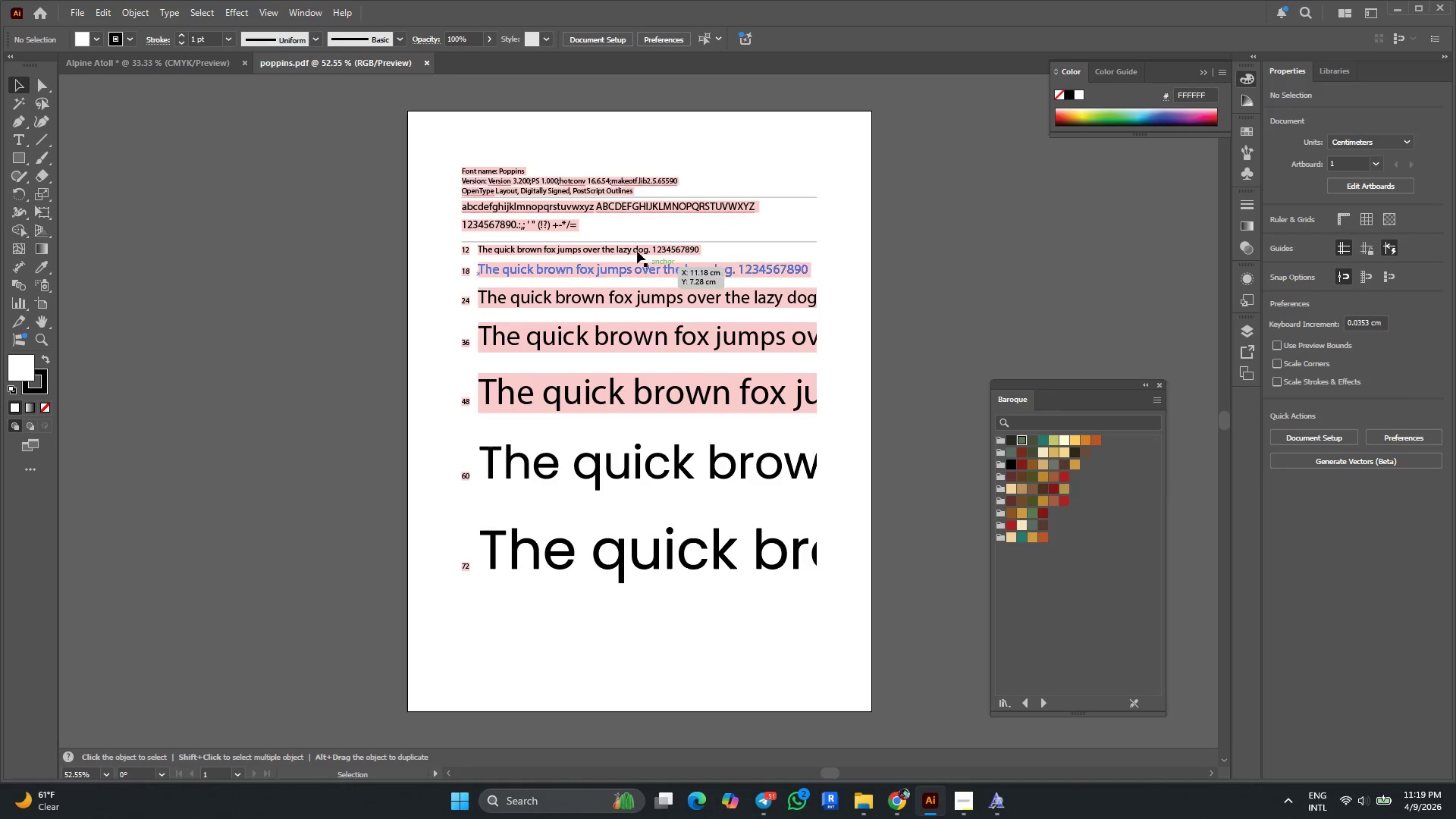 
hold_key(key=AltLeft, duration=0.33)
scroll: coordinate [592, 269], scroll_direction: up, amount: 4.0
 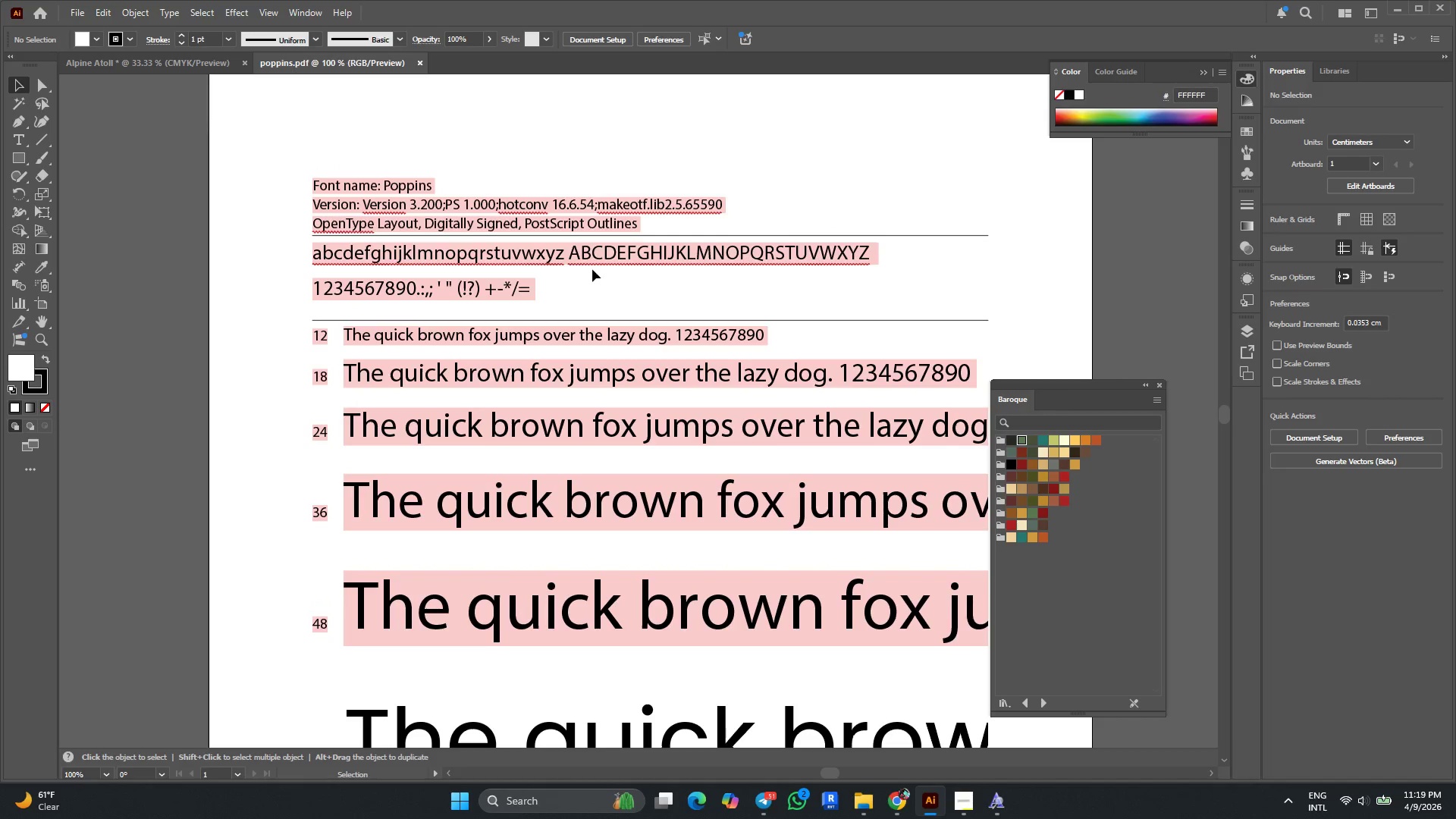 
key(T)
 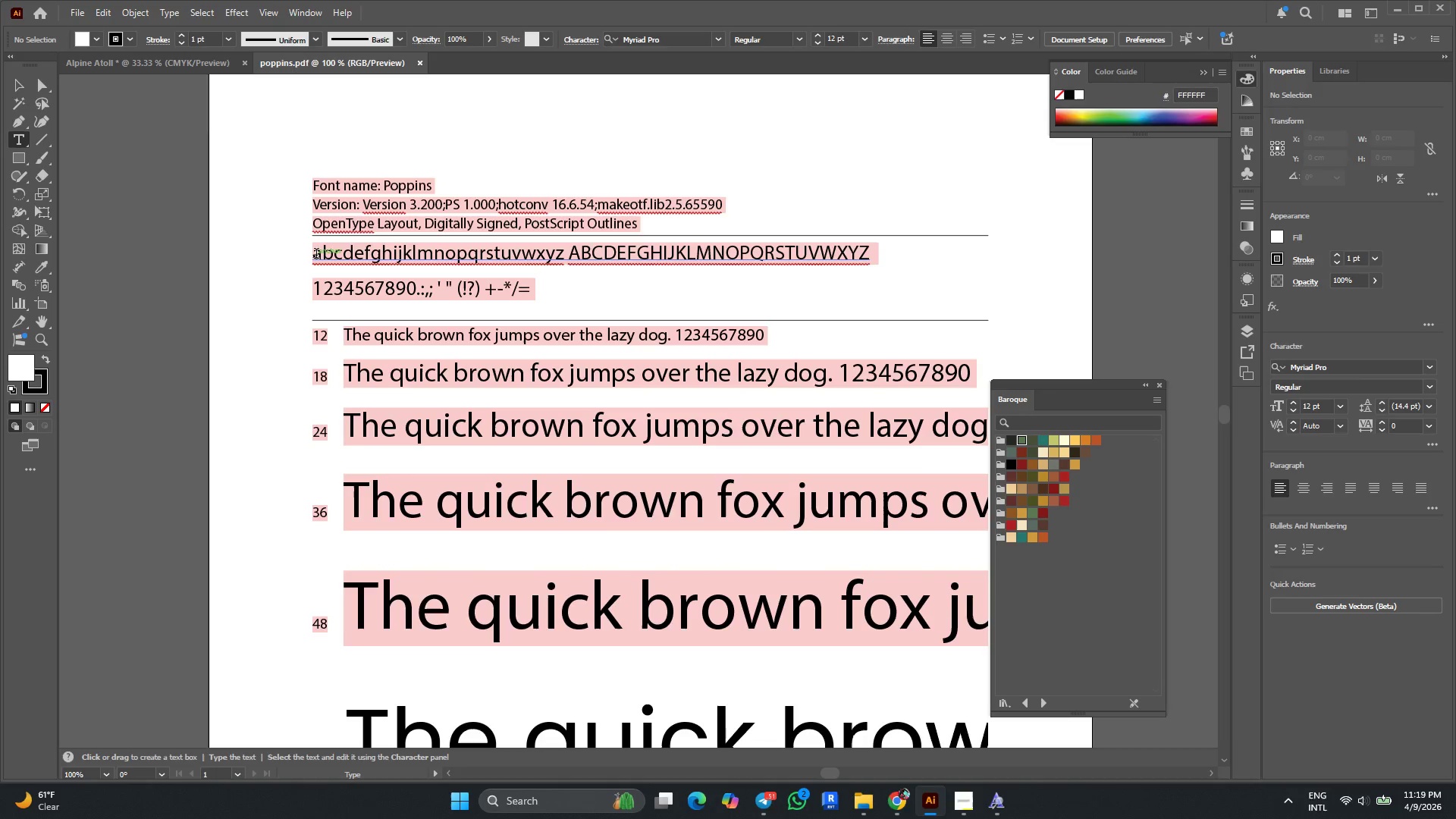 
left_click_drag(start_coordinate=[316, 255], to_coordinate=[903, 262])
 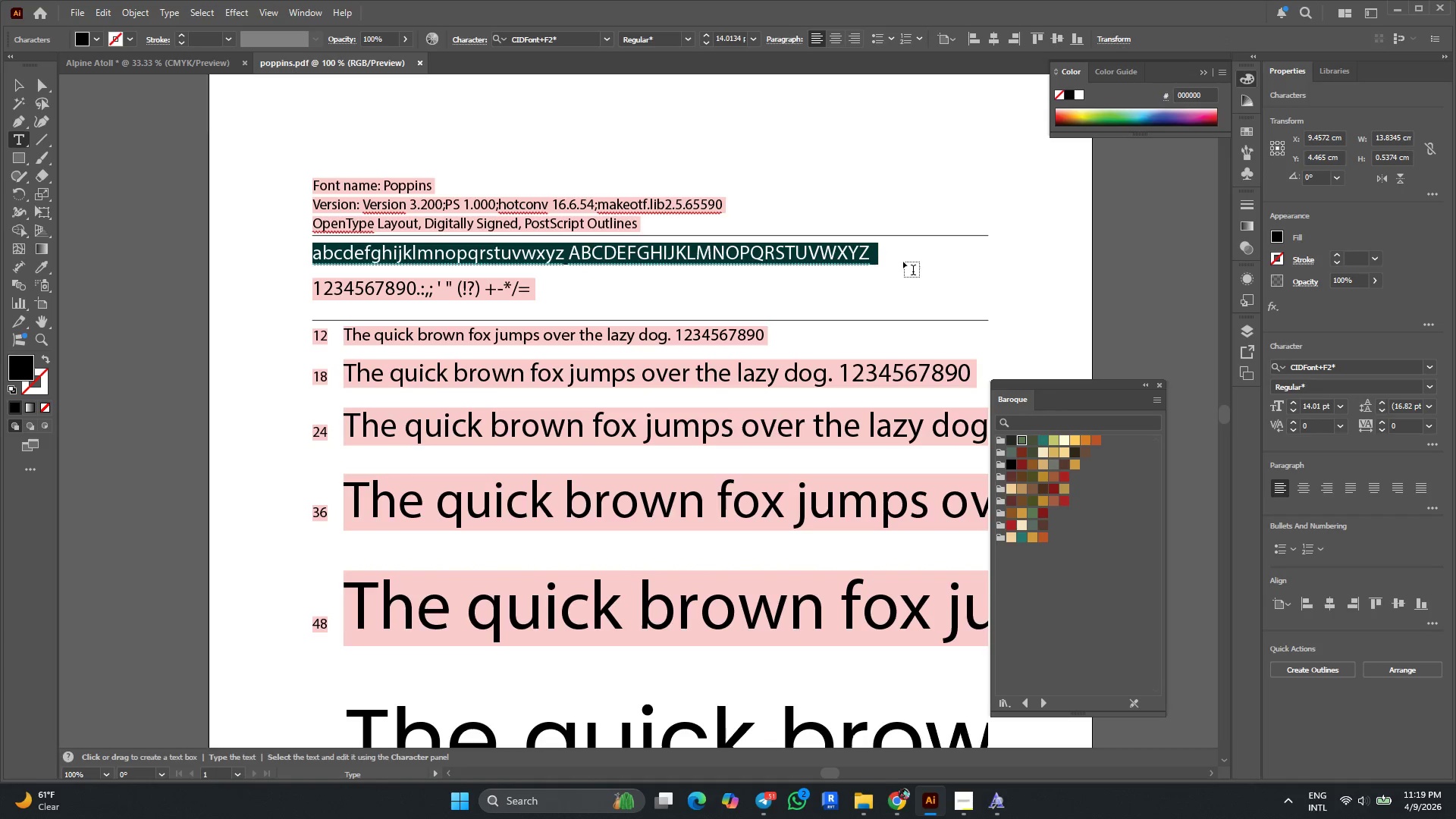 
key(Control+C)
 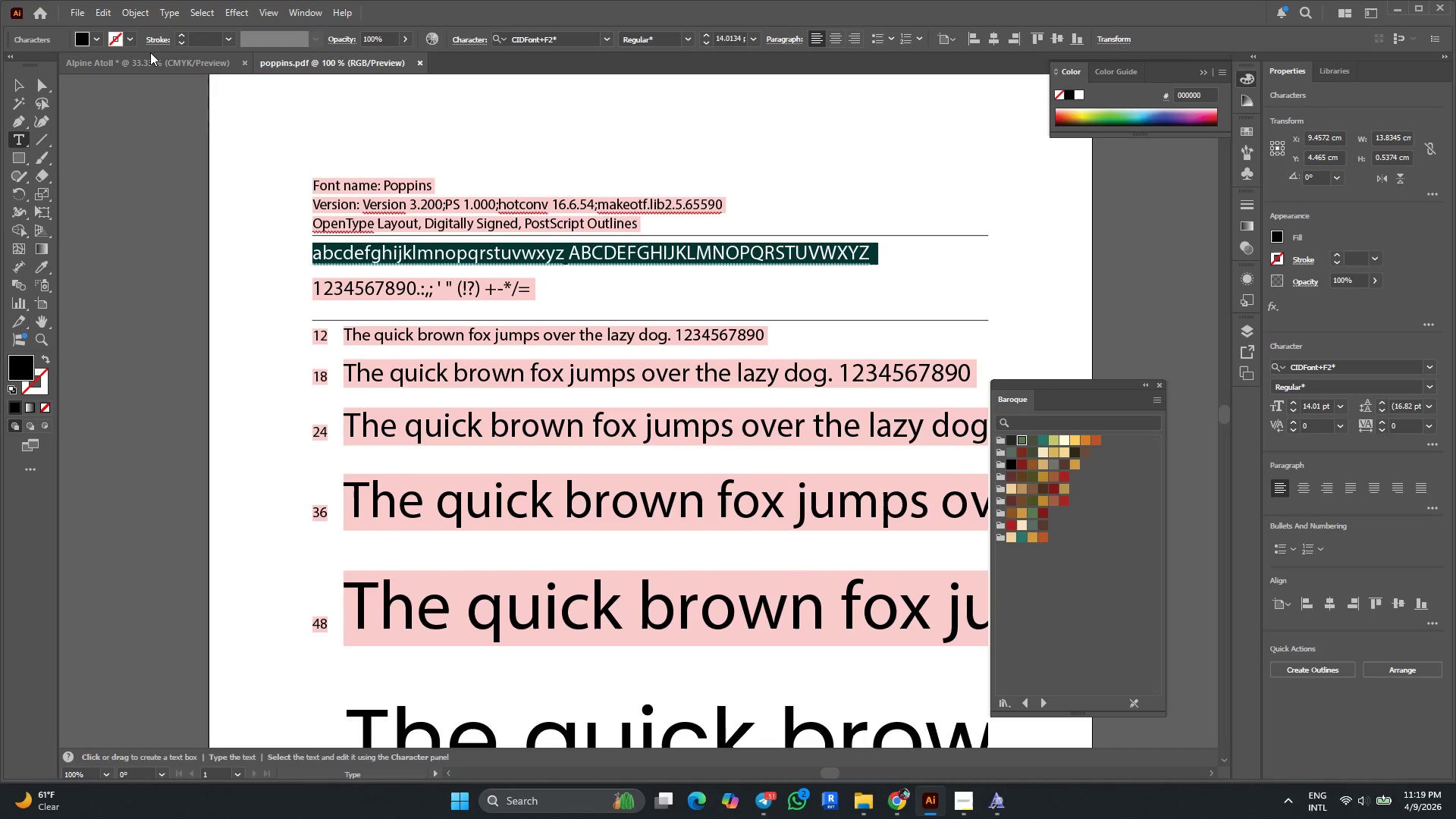 
left_click([150, 58])
 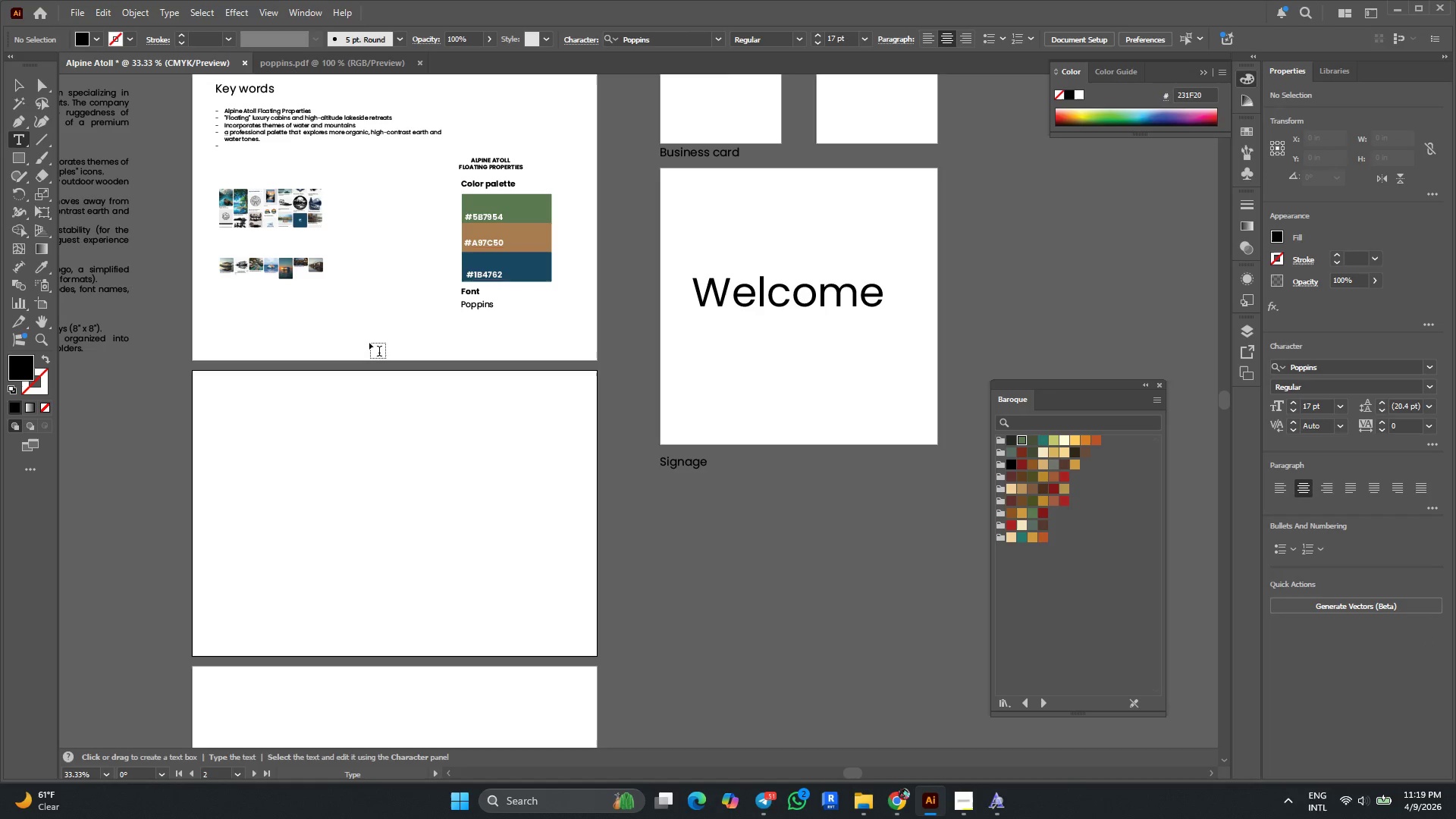 
key(Alt+AltLeft)
 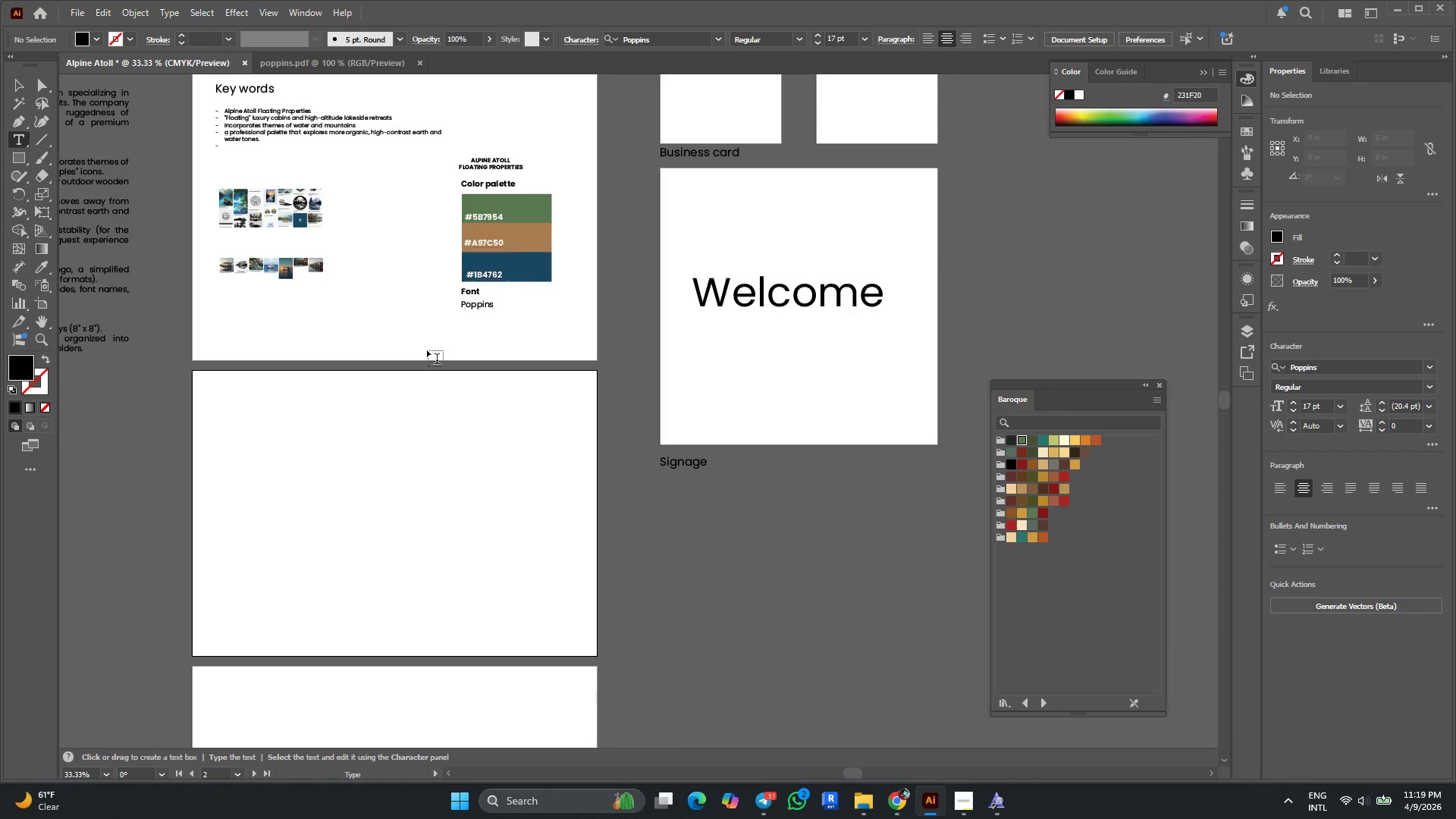 
key(Alt+AltLeft)
 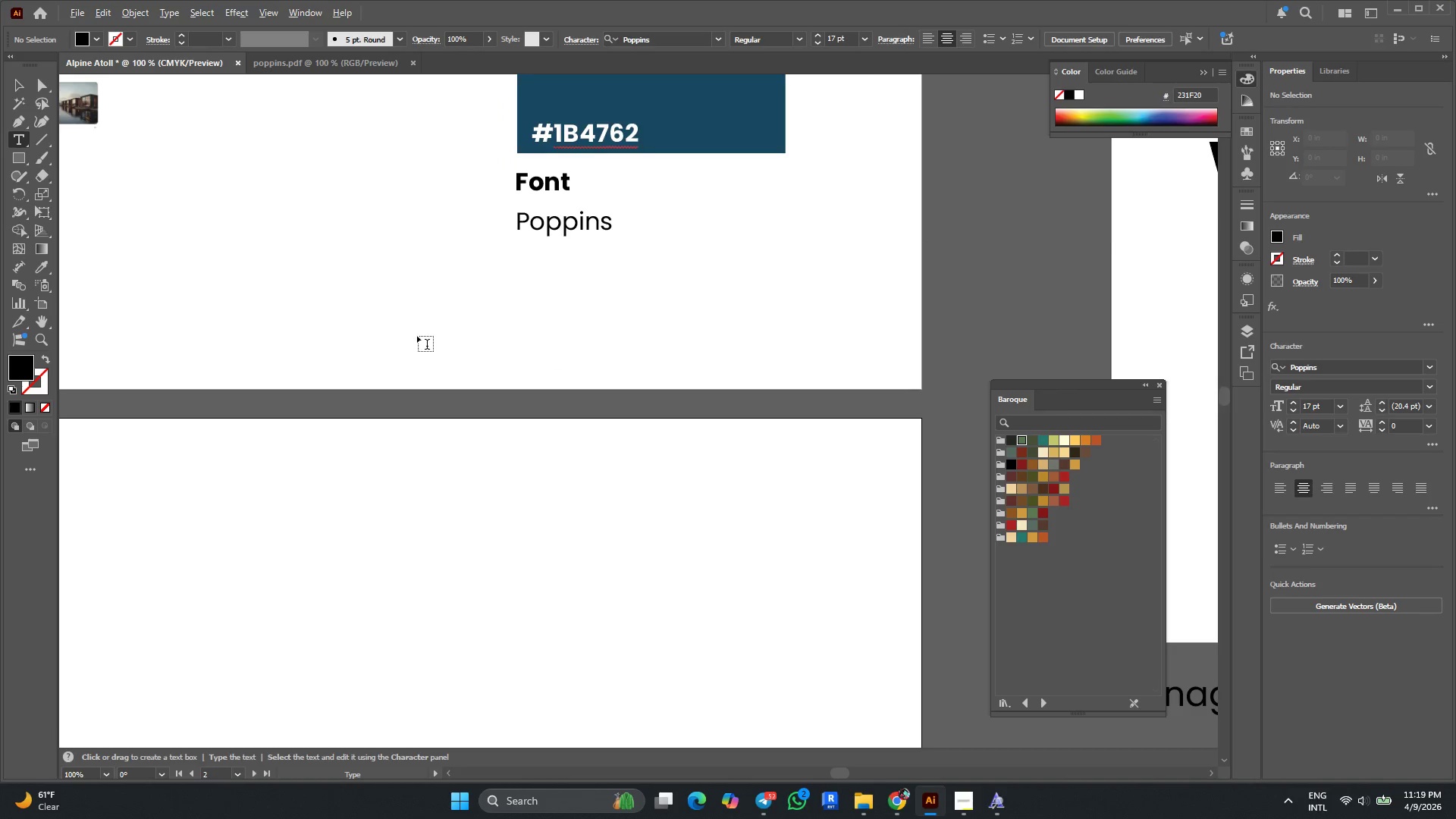 
scroll: coordinate [435, 346], scroll_direction: up, amount: 3.0
 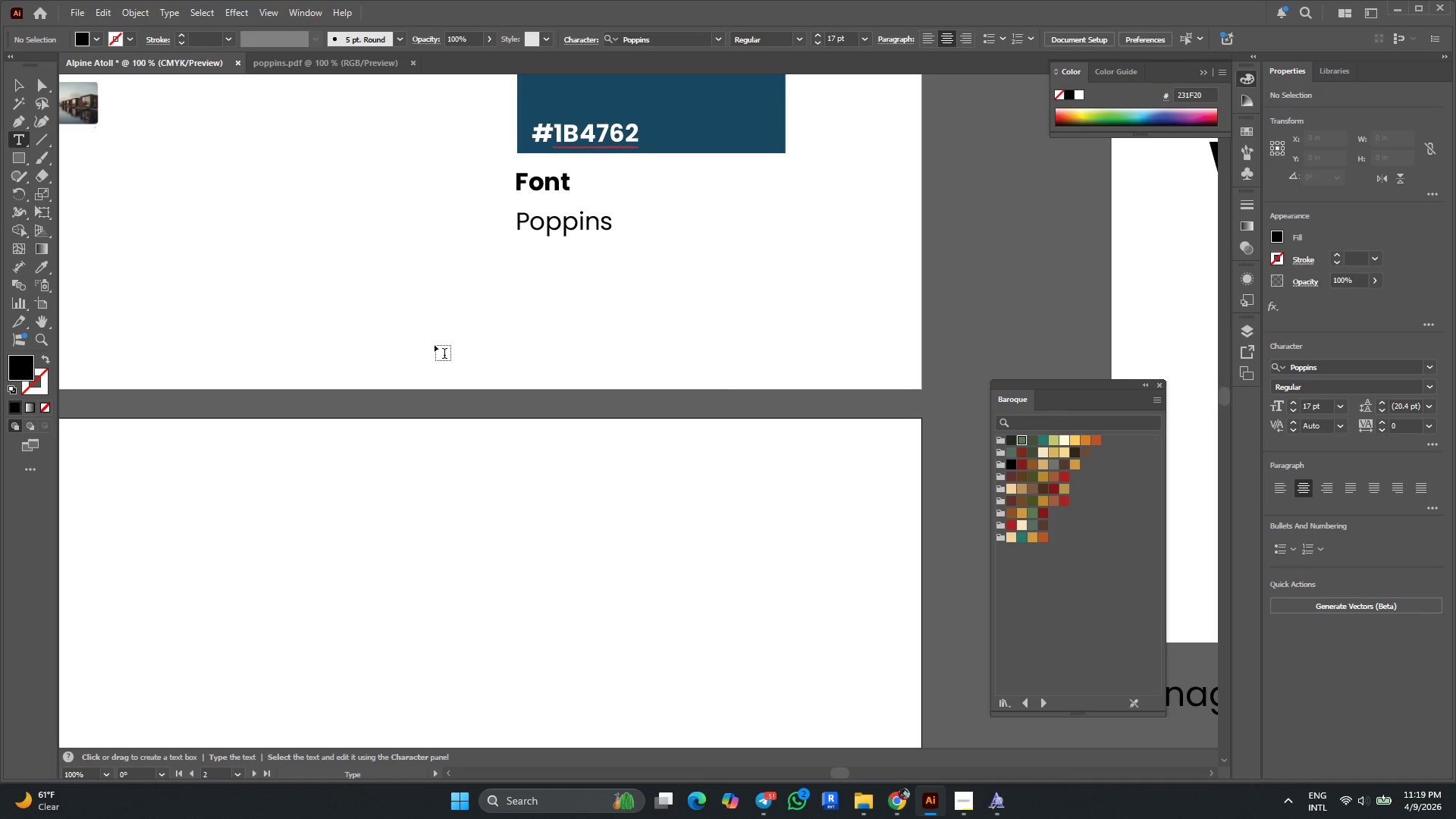 
scroll: coordinate [417, 336], scroll_direction: none, amount: 0.0
 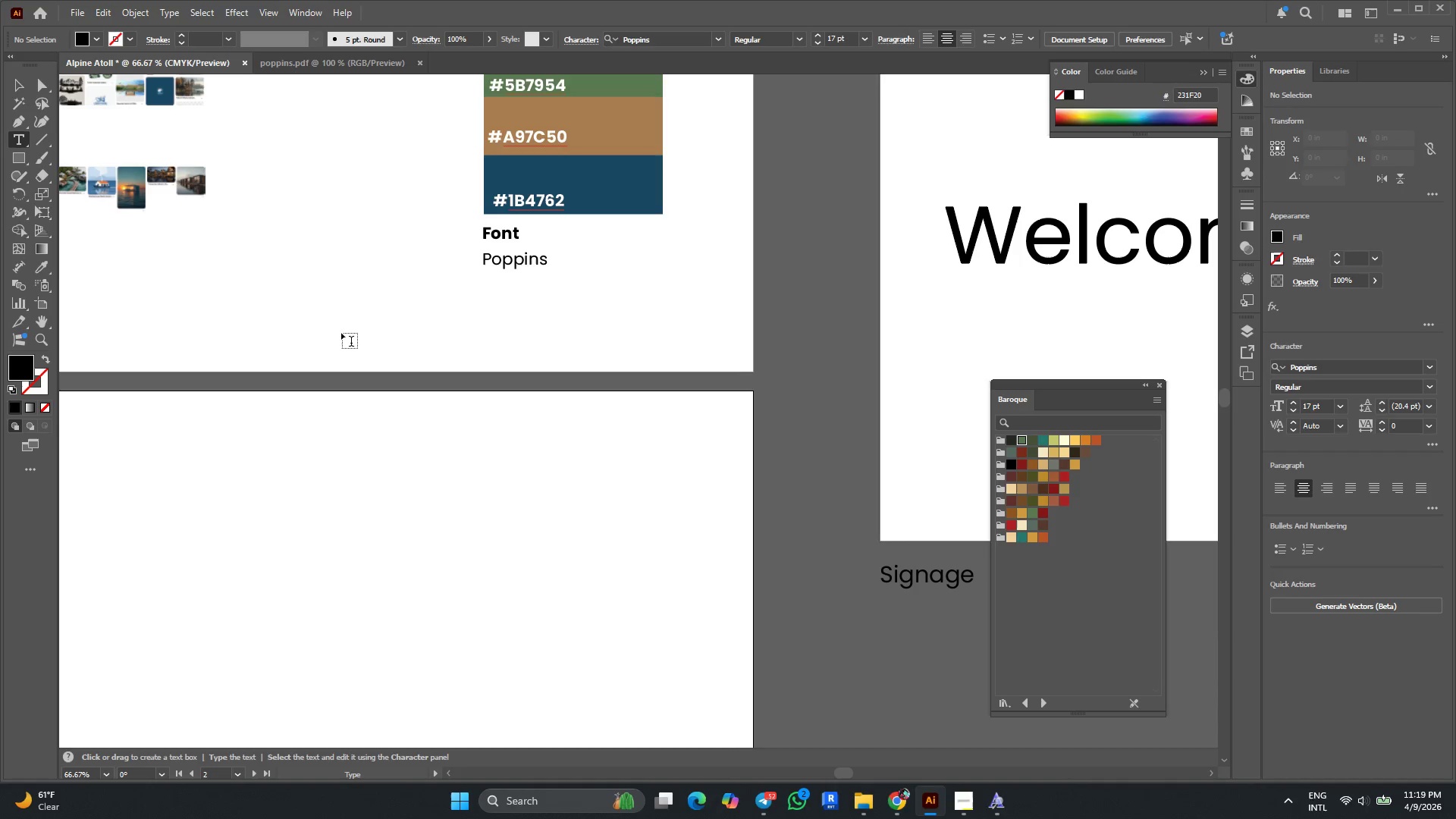 
left_click([341, 333])
 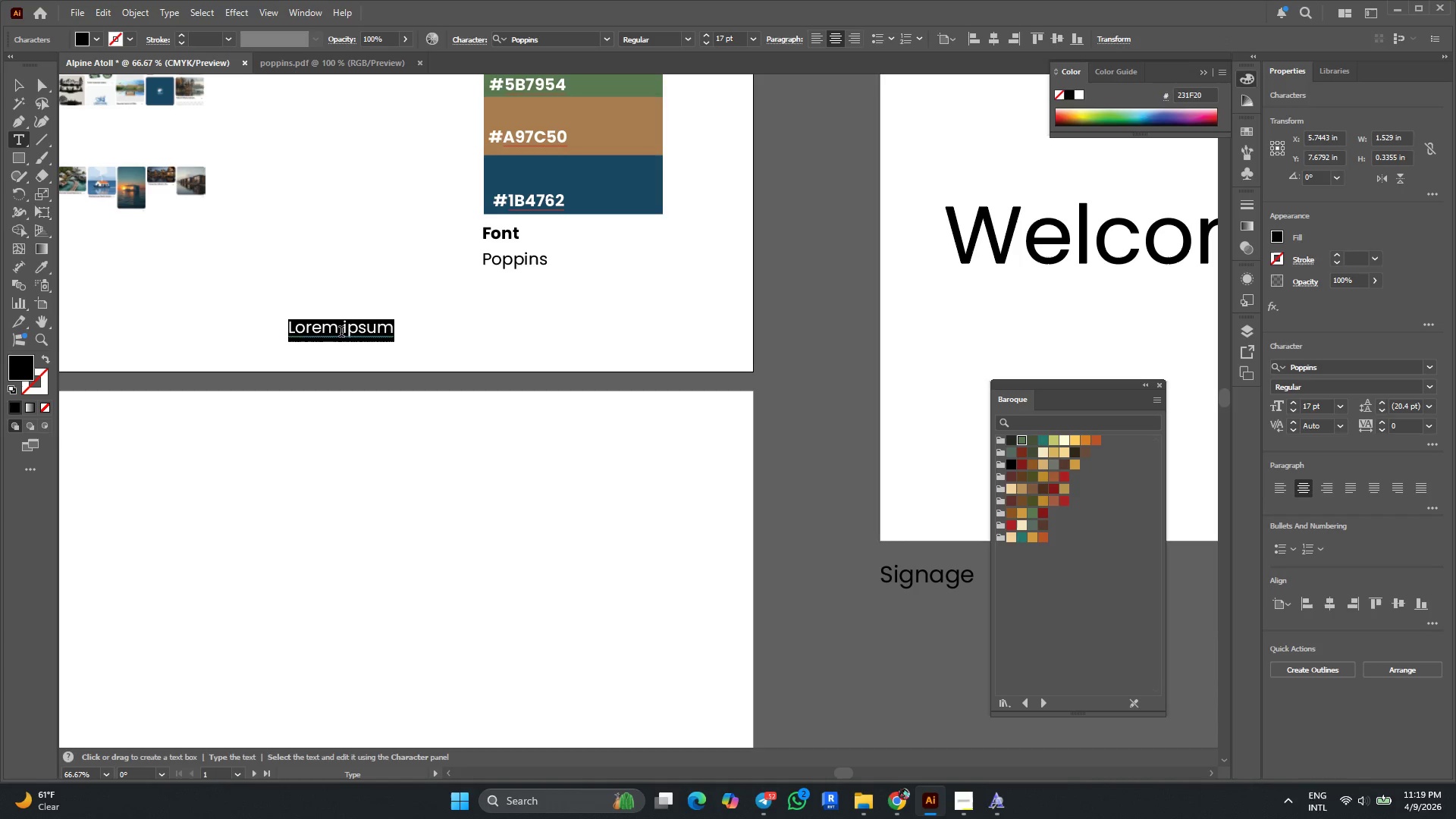 
key(Control+ControlLeft)
 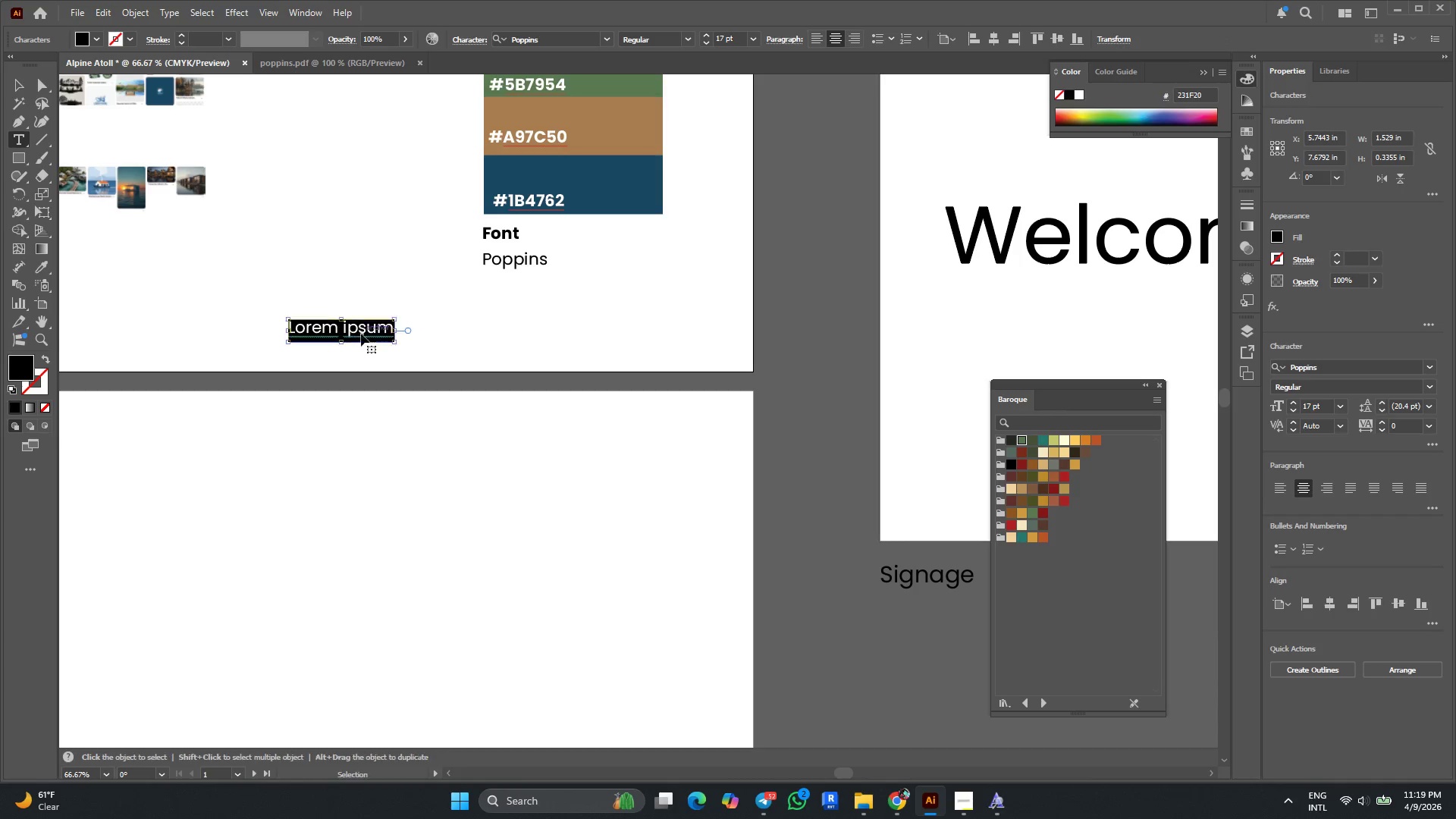 
key(Control+Z)
 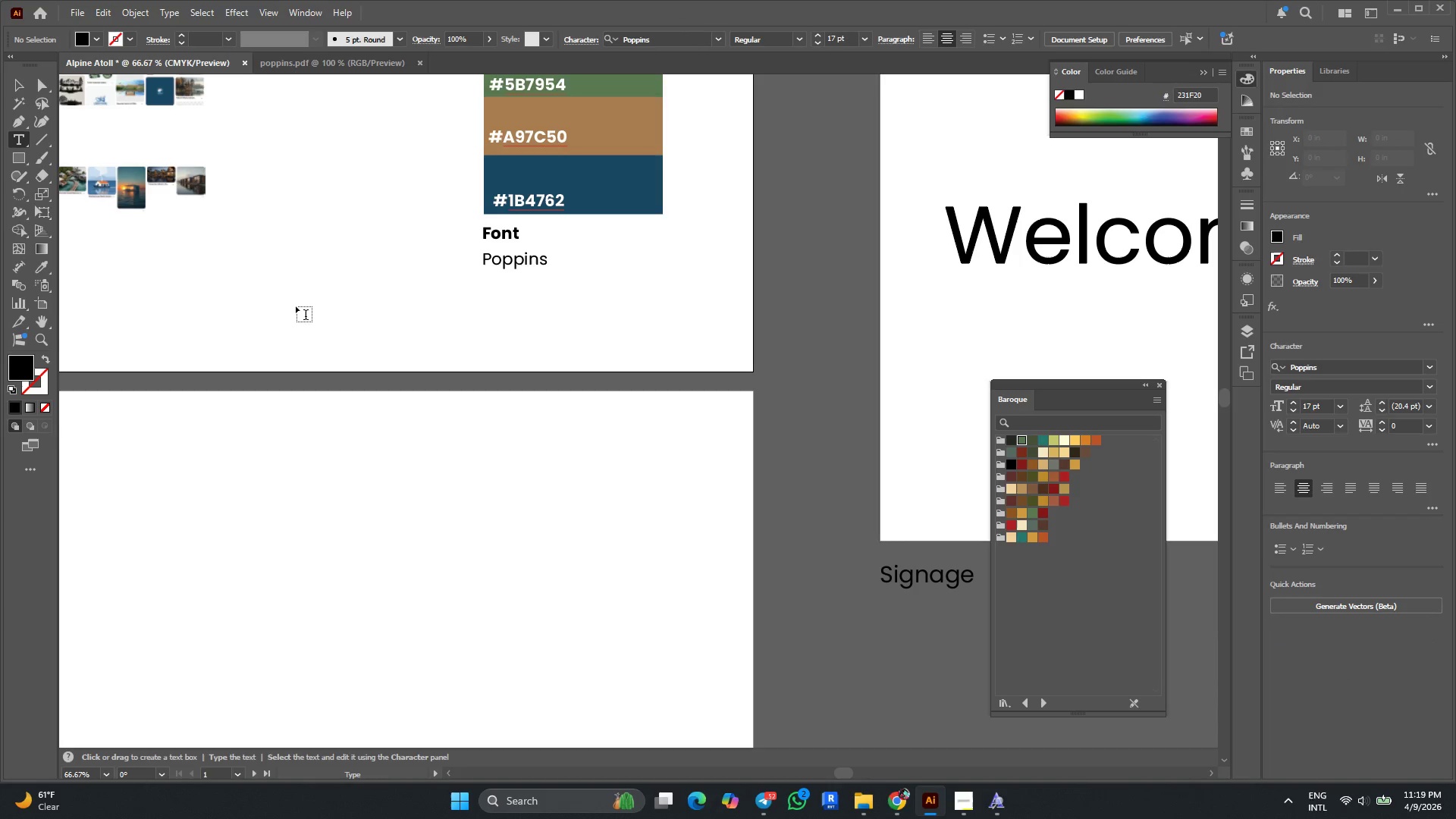 
left_click_drag(start_coordinate=[295, 306], to_coordinate=[686, 408])
 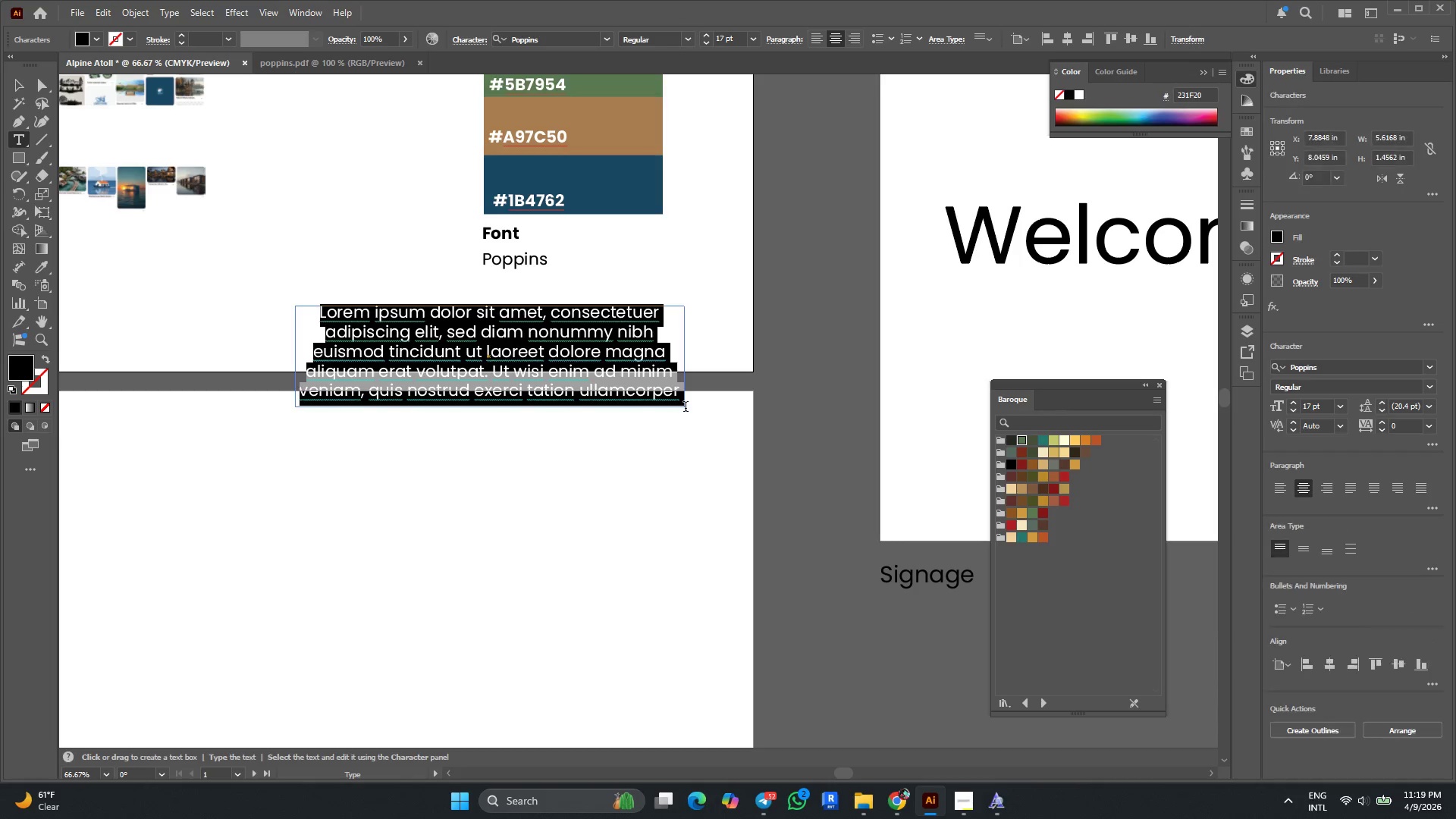 
key(Control+V)
 